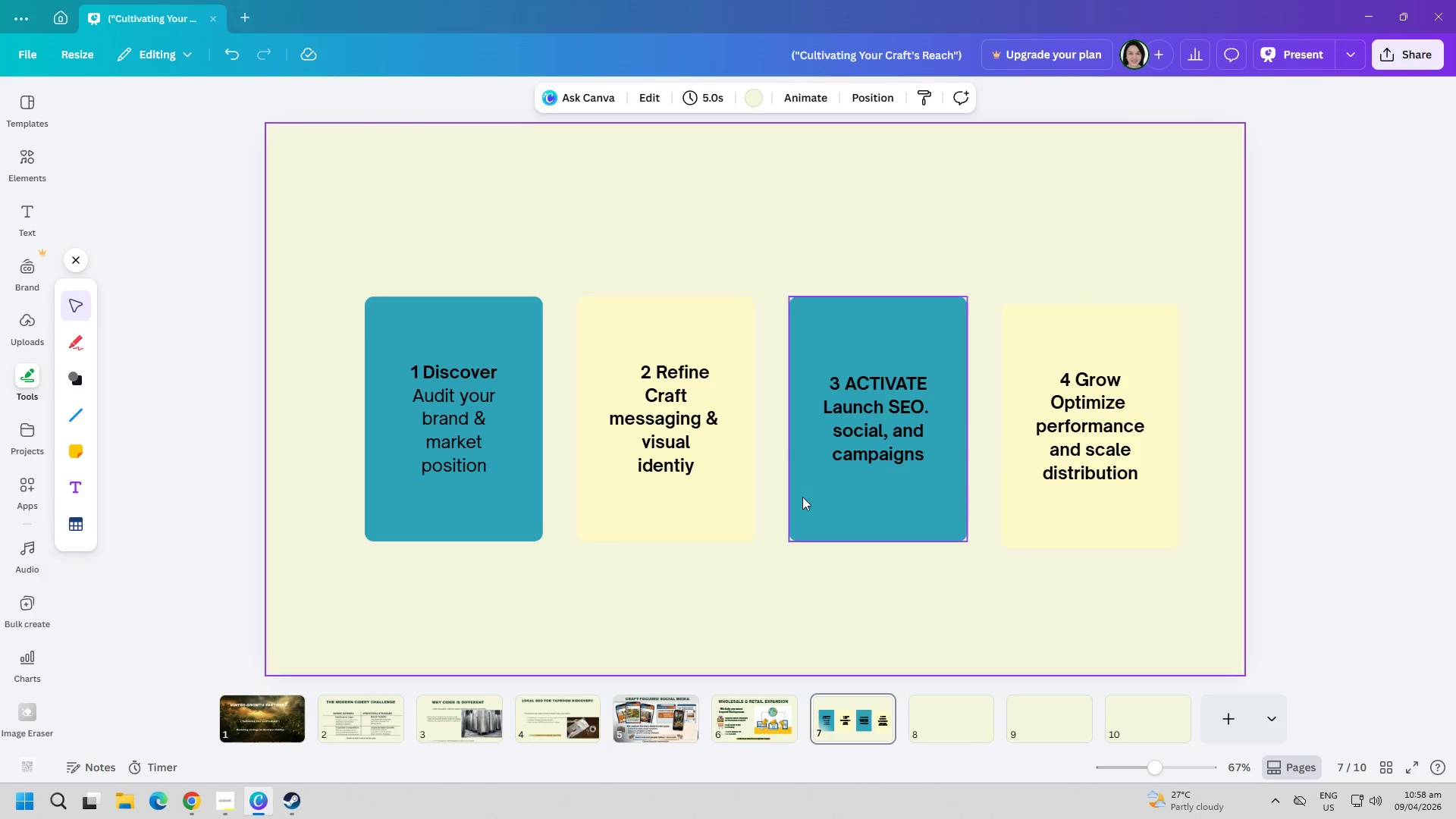 
left_click([696, 333])
 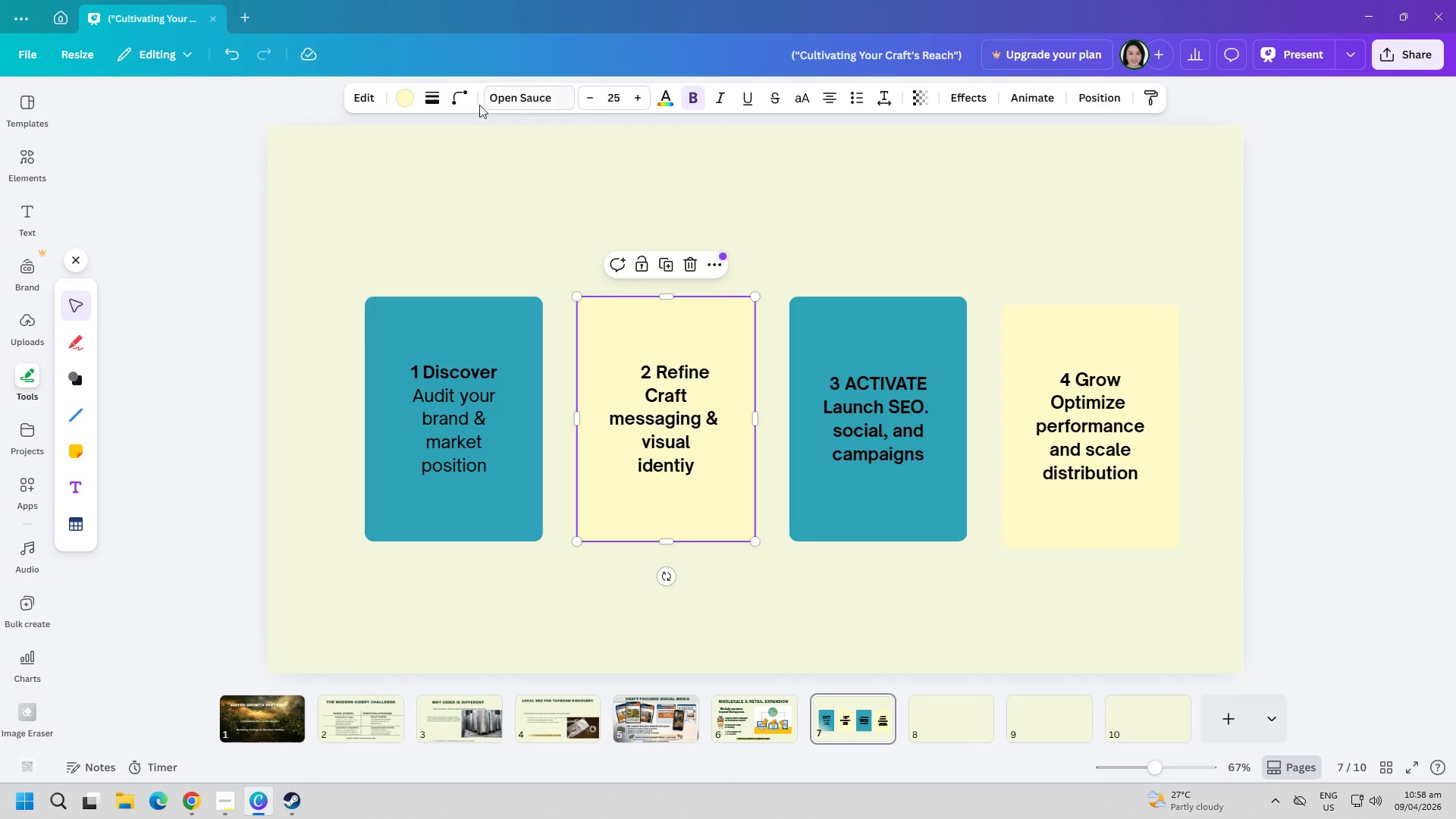 
left_click([408, 98])
 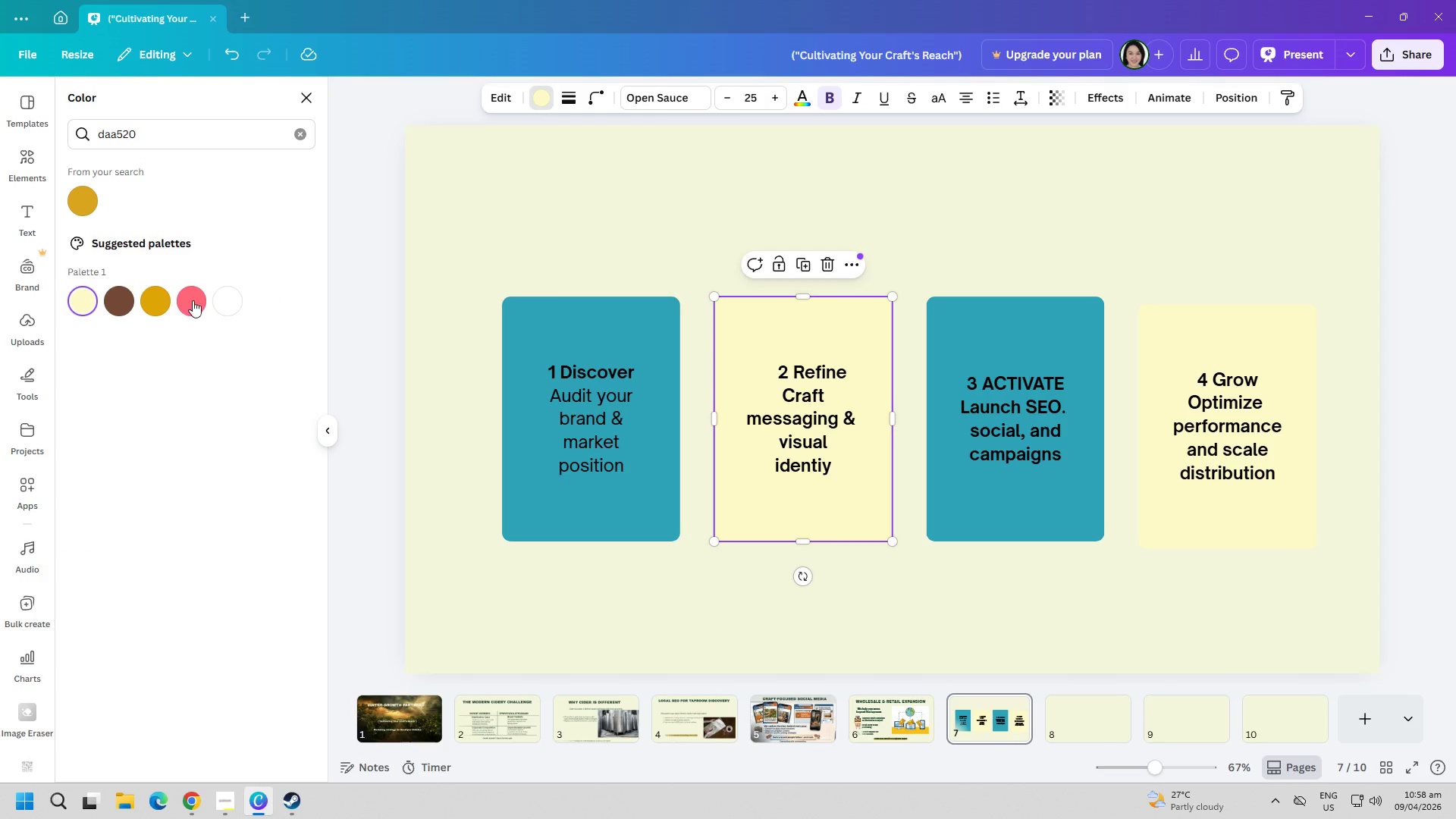 
left_click([115, 303])
 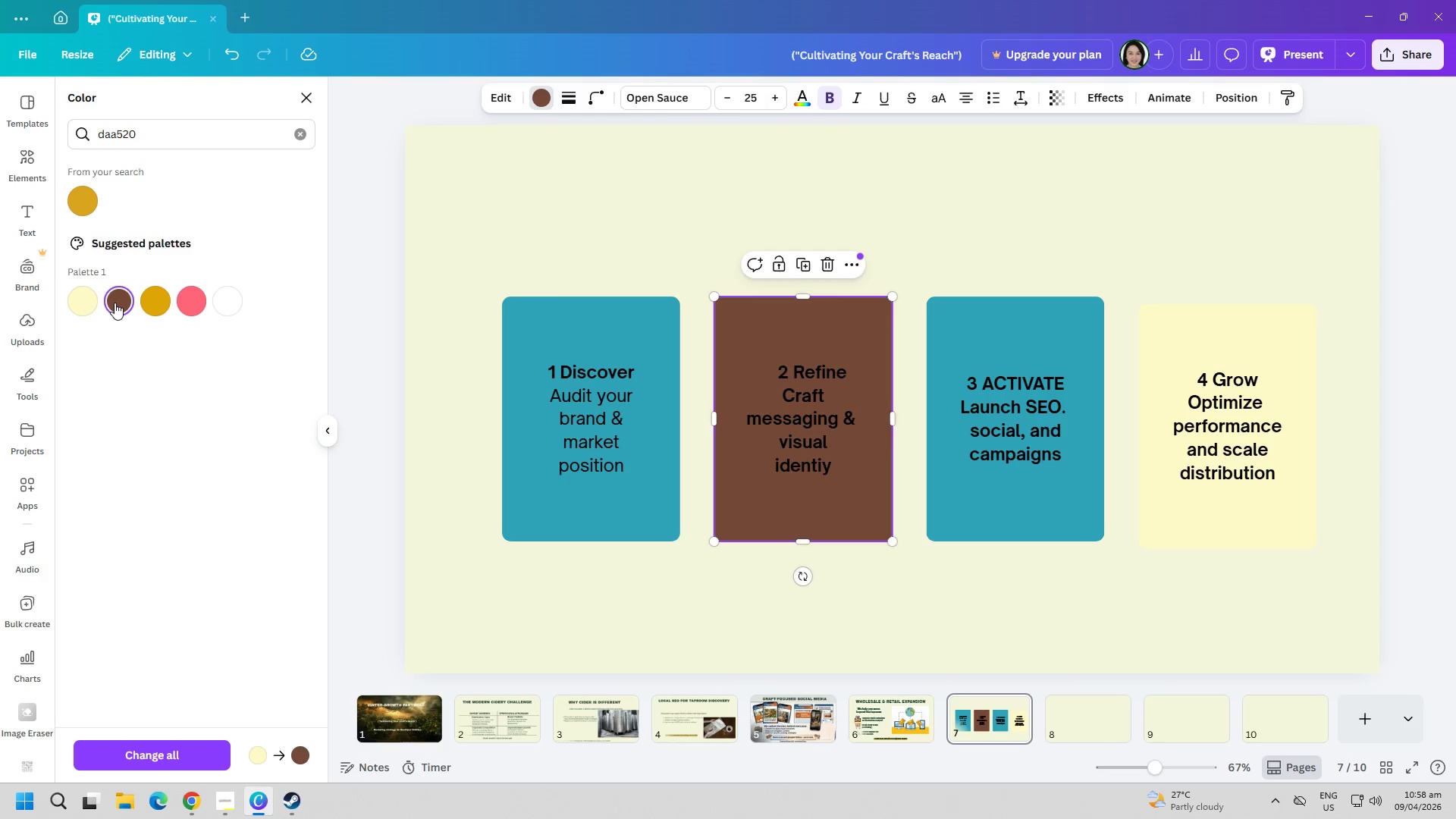 
left_click([86, 305])
 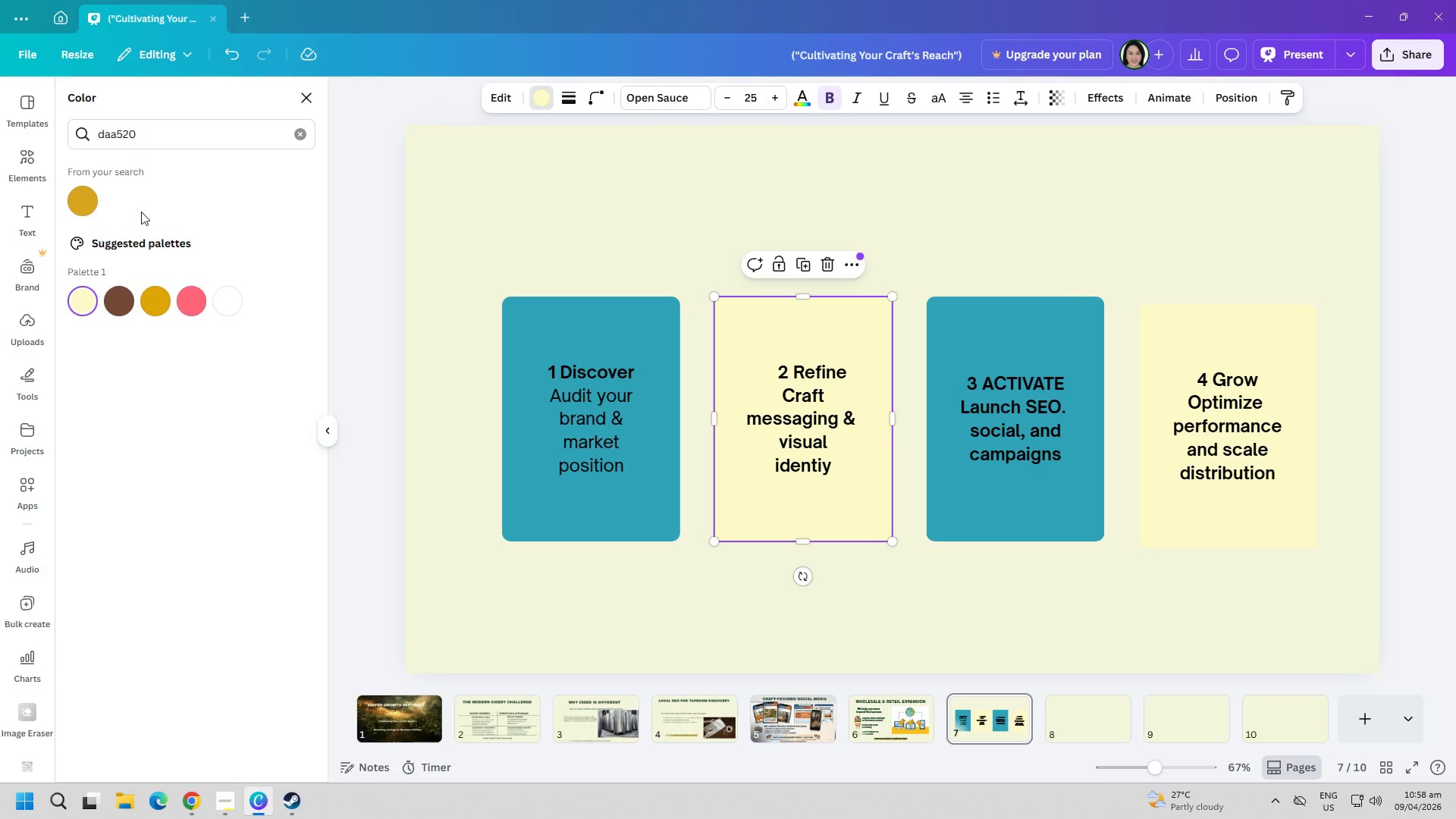 
left_click([302, 132])
 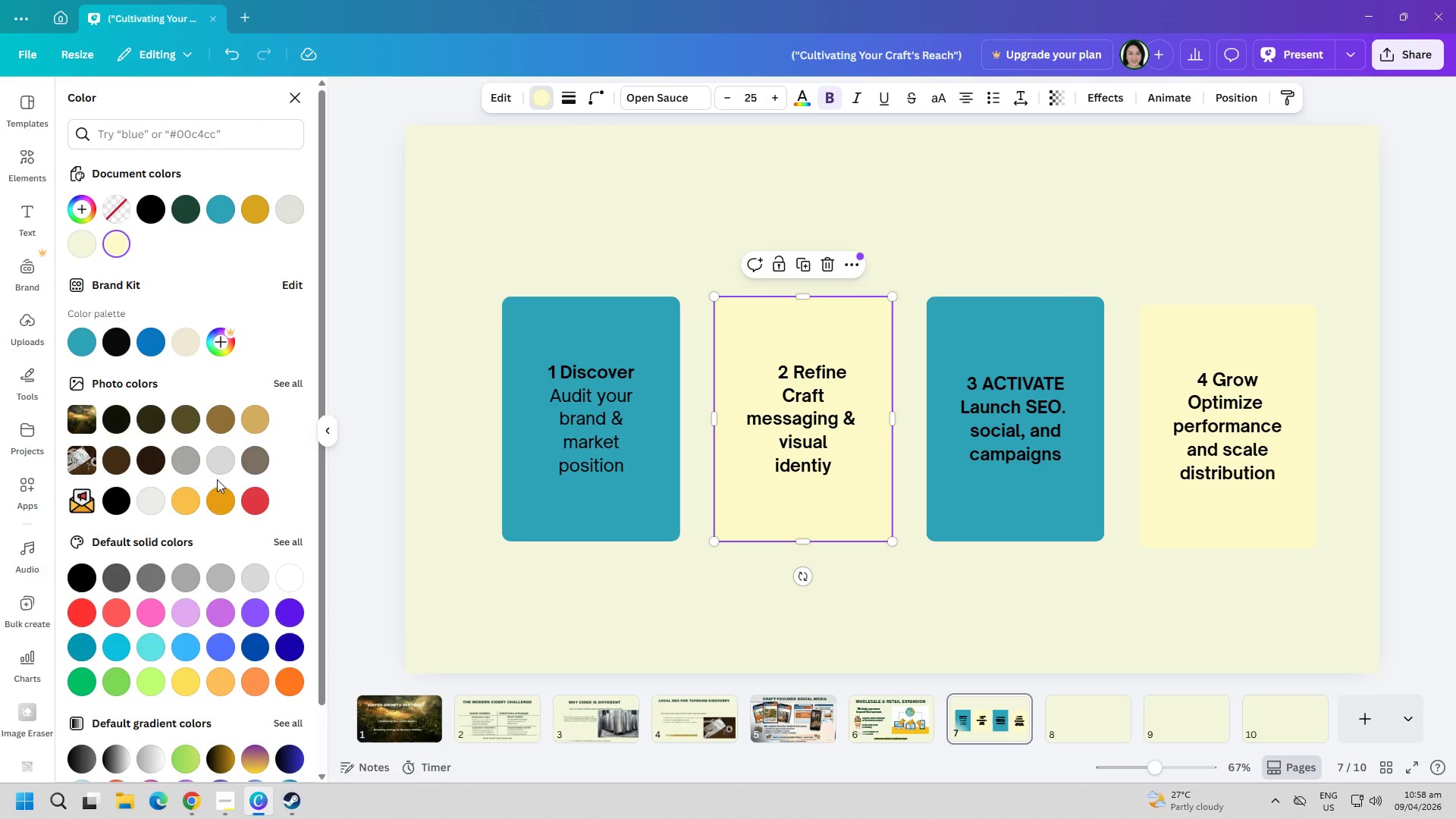 
left_click([293, 682])
 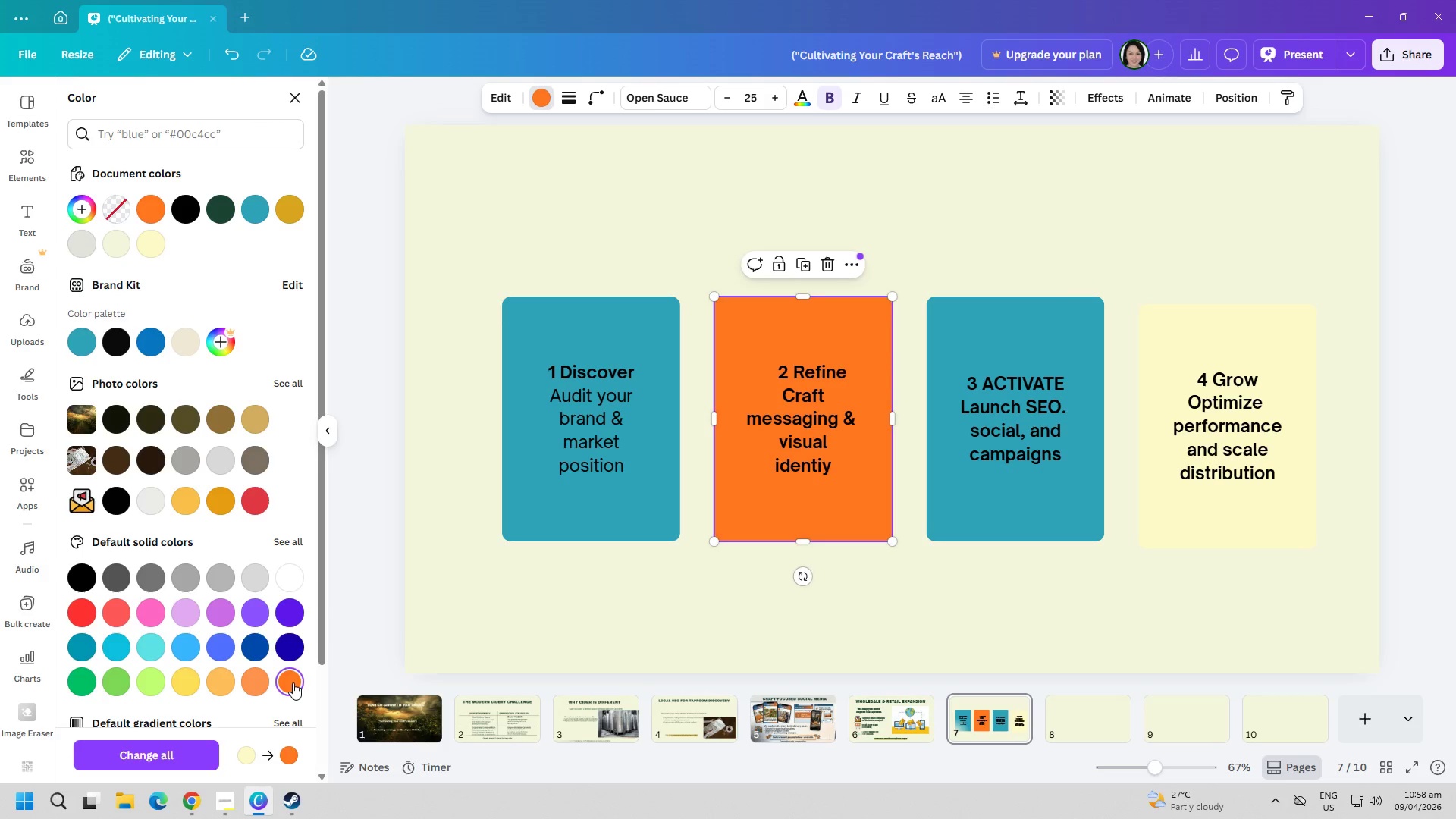 
wait(5.7)
 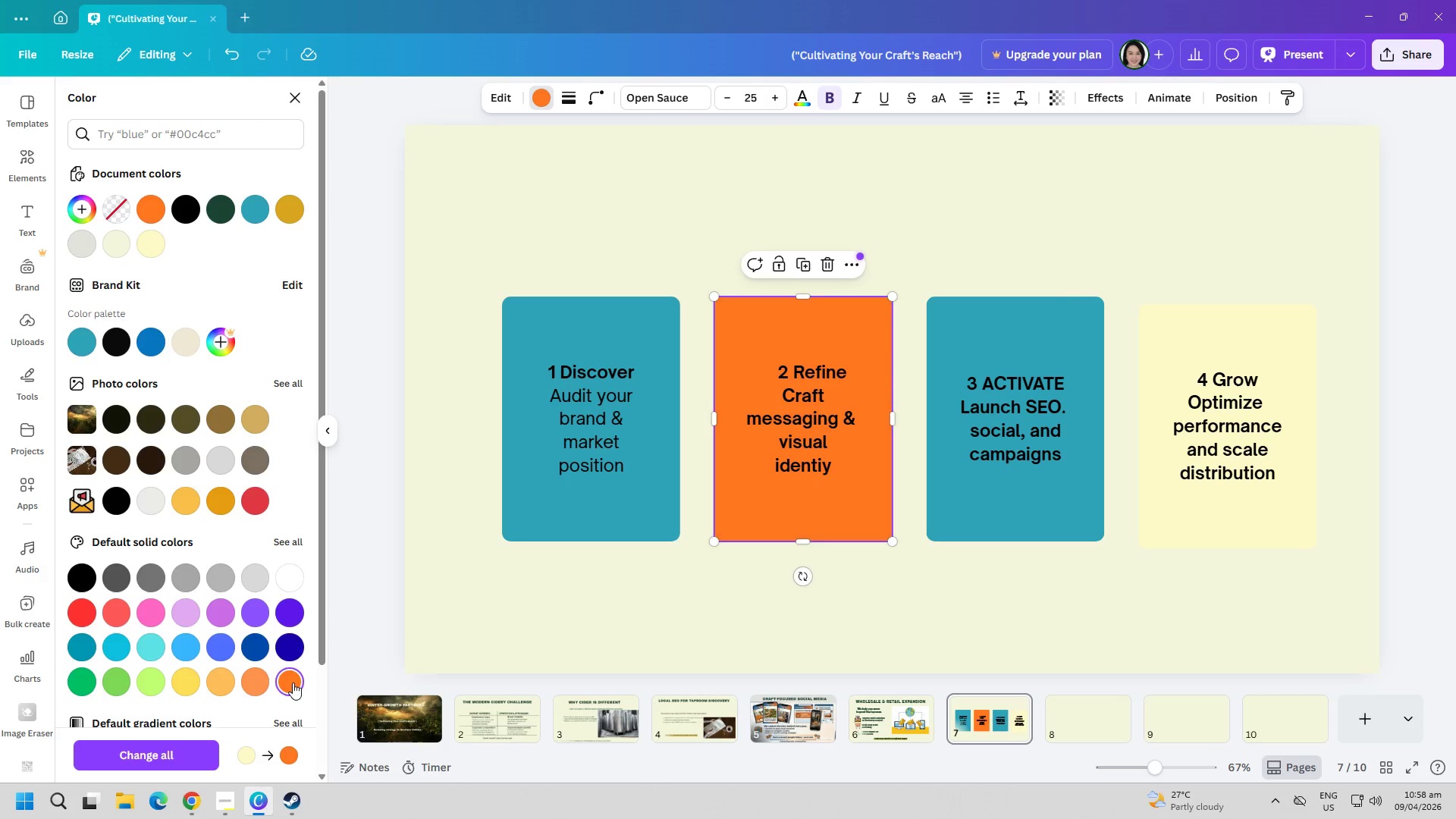 
left_click([1181, 512])
 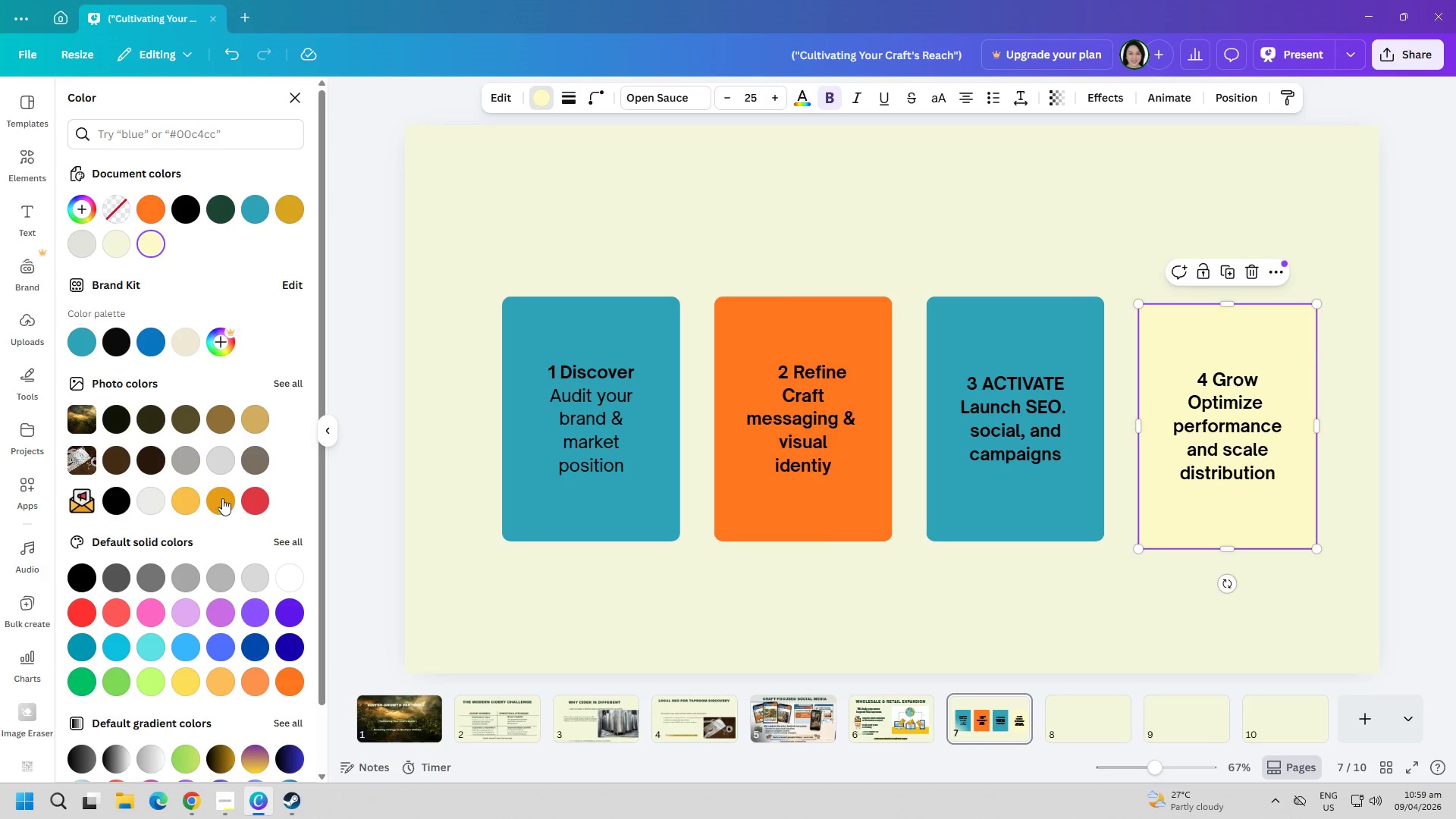 
left_click([183, 500])
 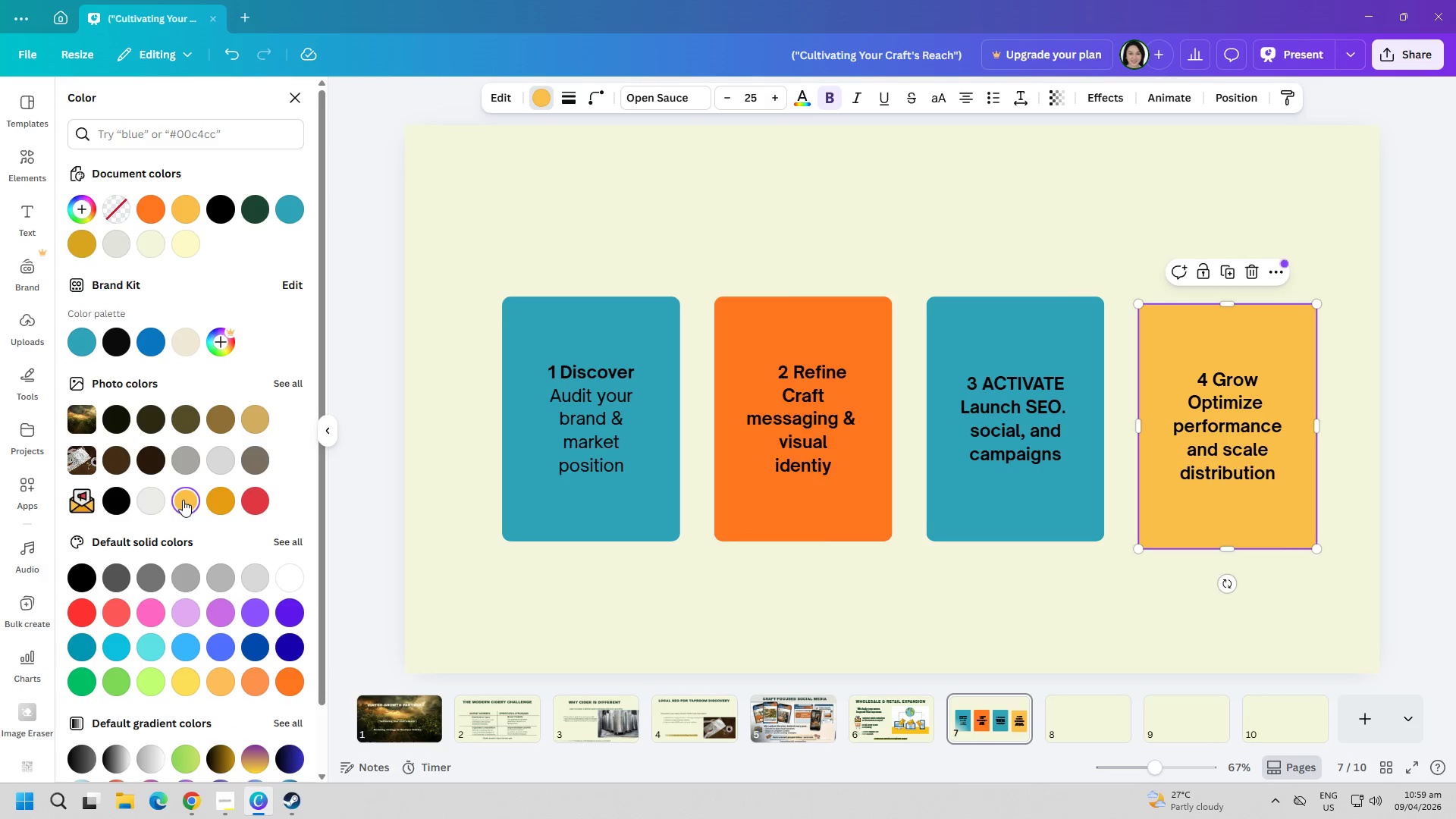 
wait(5.33)
 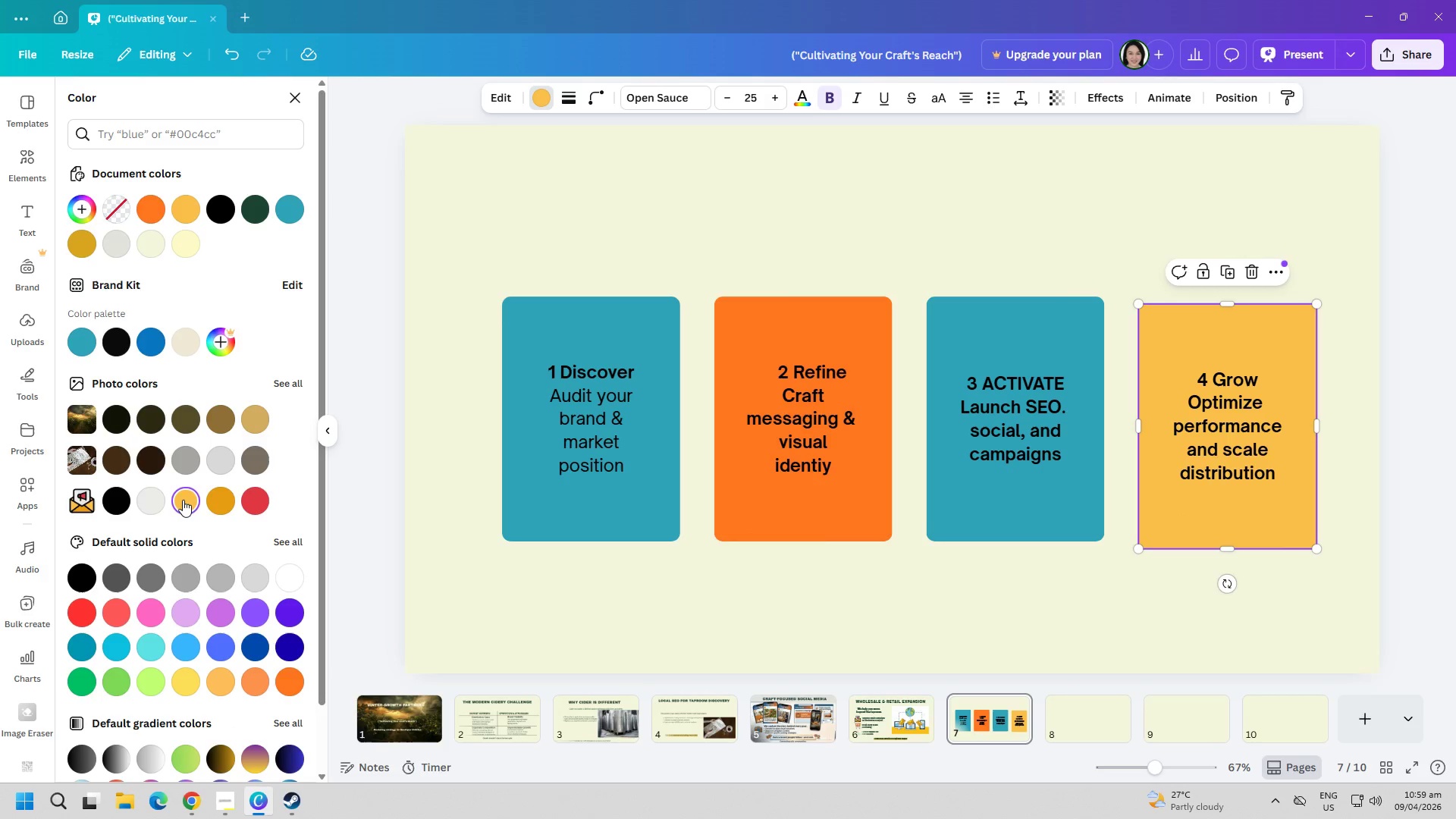 
left_click([256, 677])
 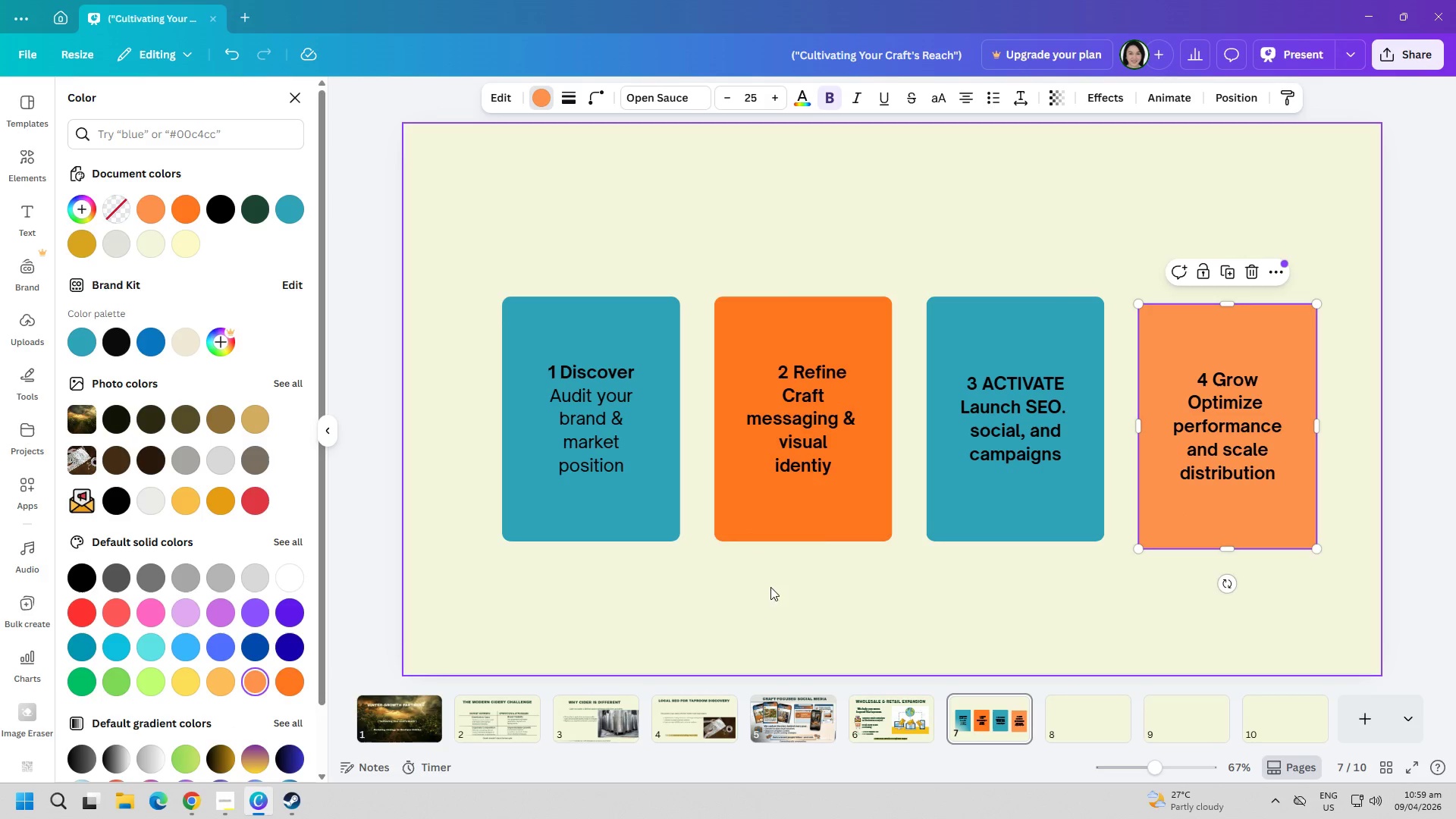 
left_click([768, 531])
 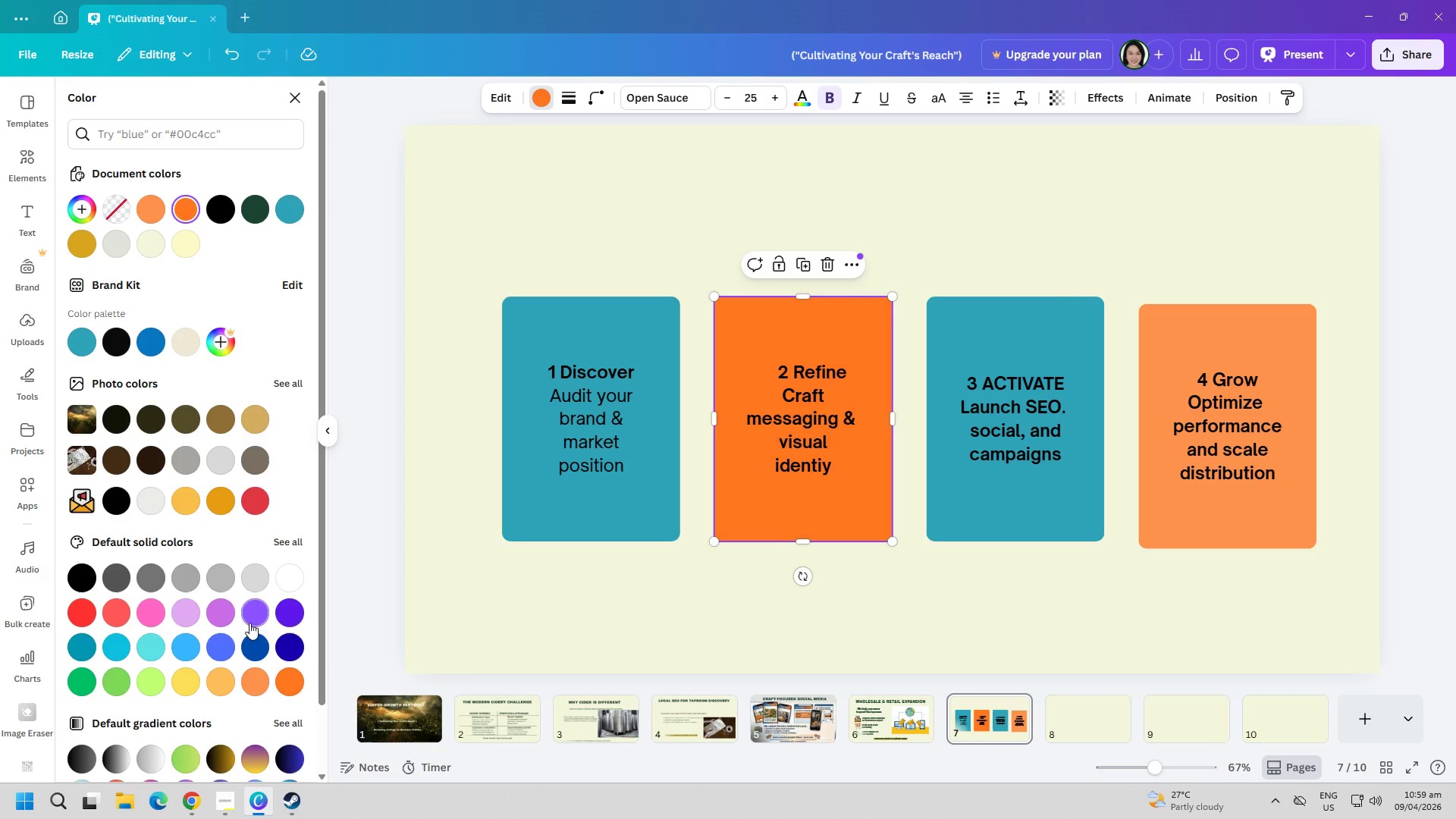 
left_click([257, 676])
 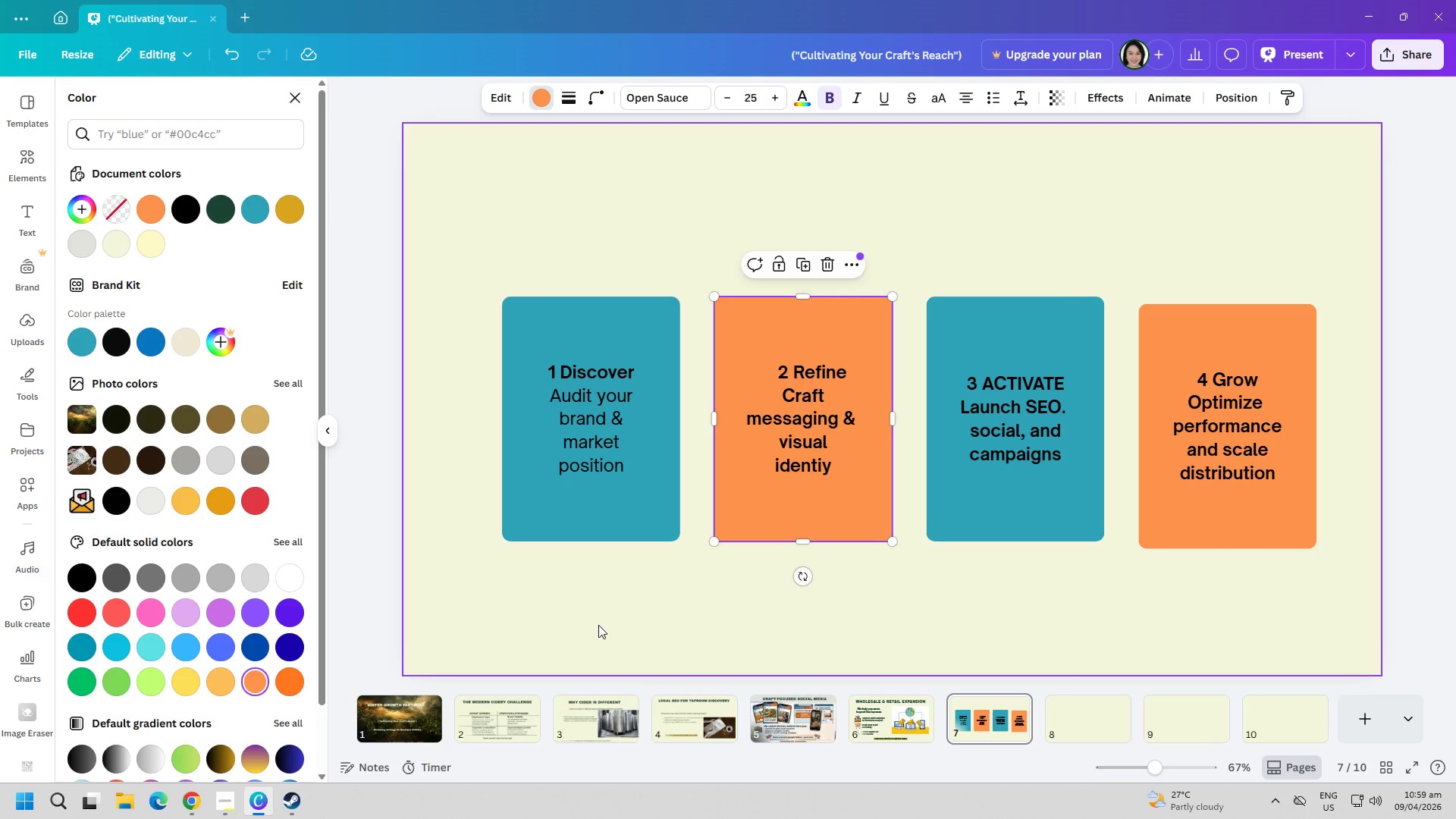 
left_click([604, 618])
 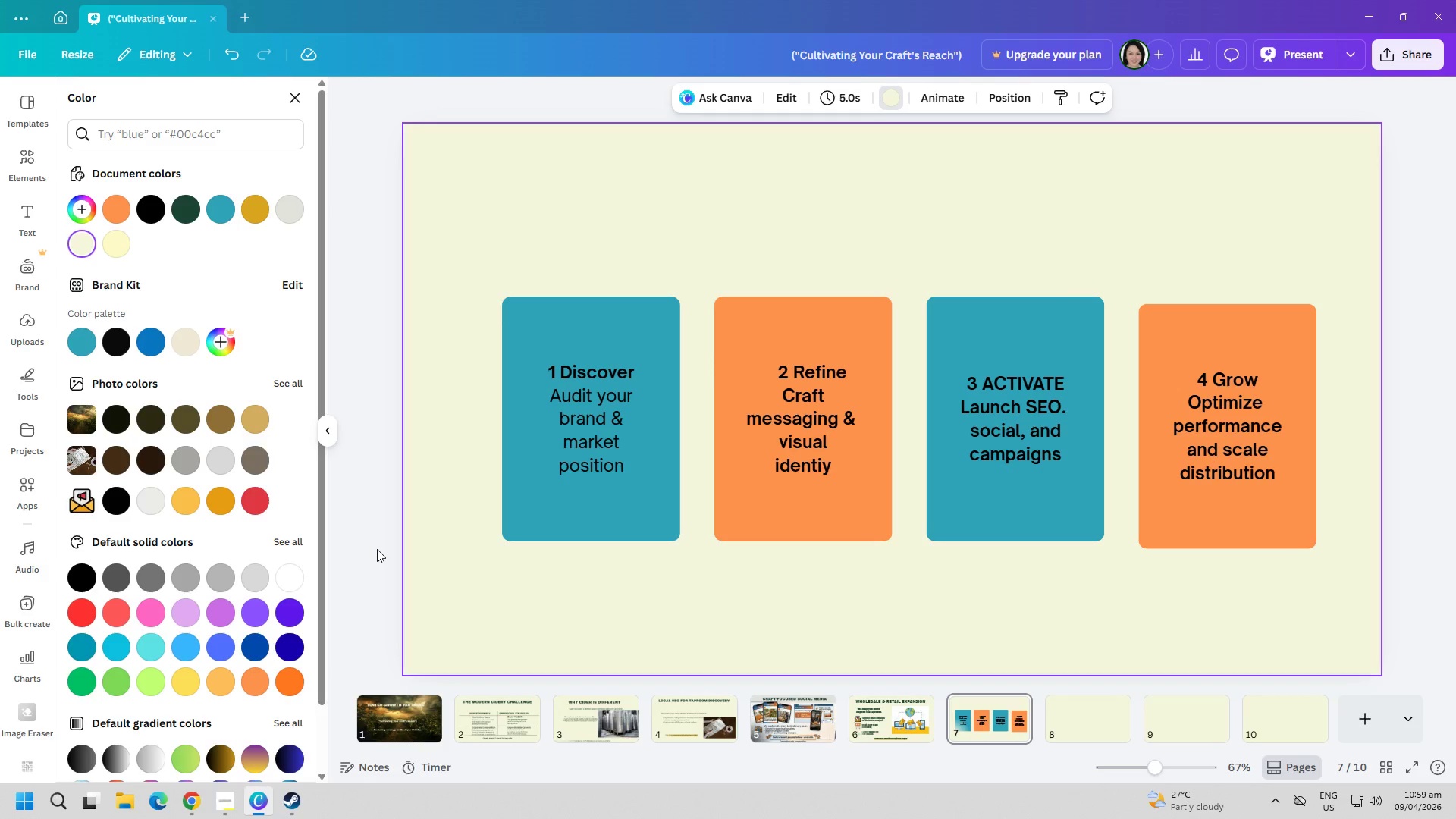 
wait(8.0)
 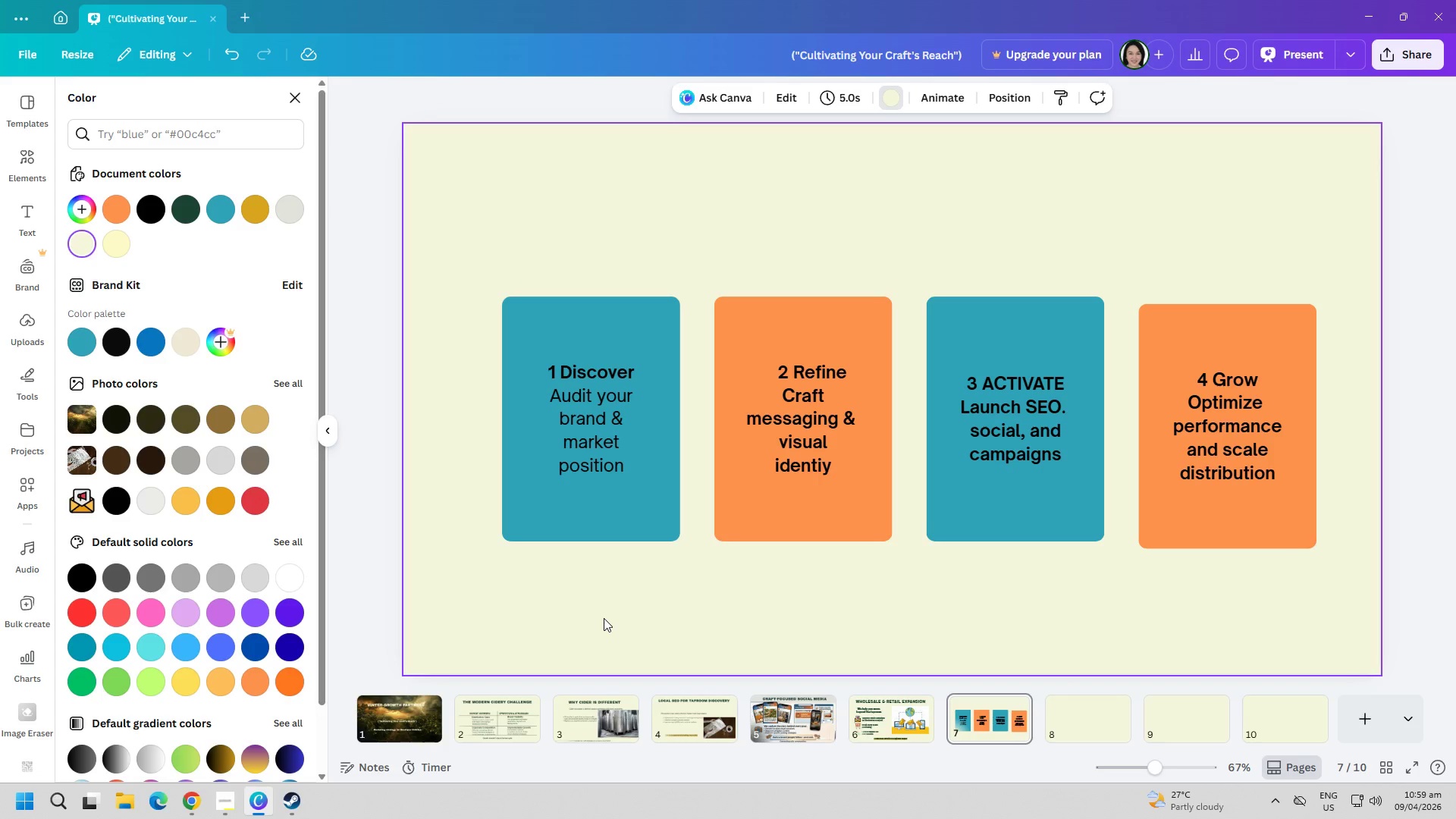 
left_click([196, 802])
 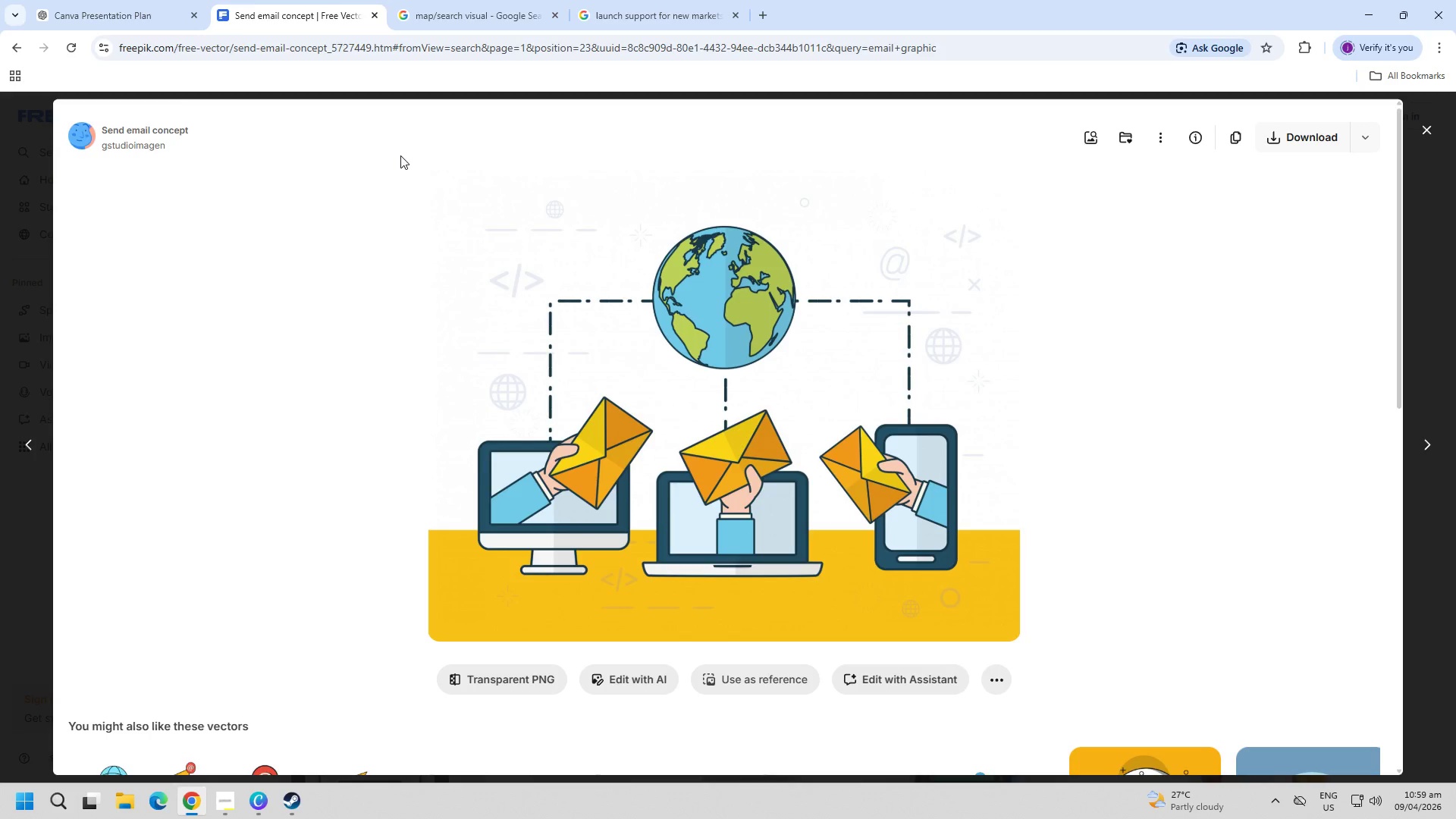 
key(Escape)
 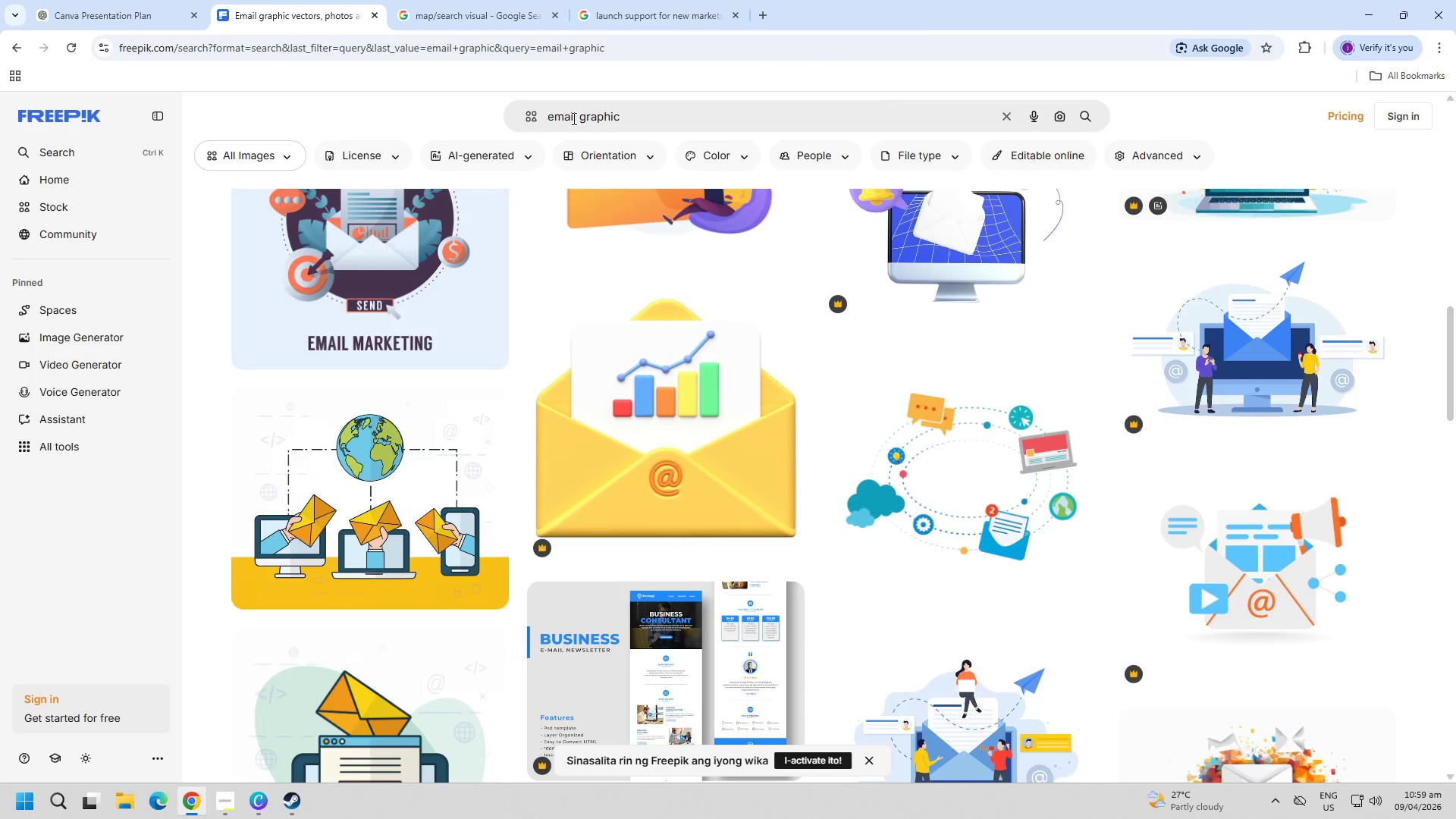 
double_click([626, 111])
 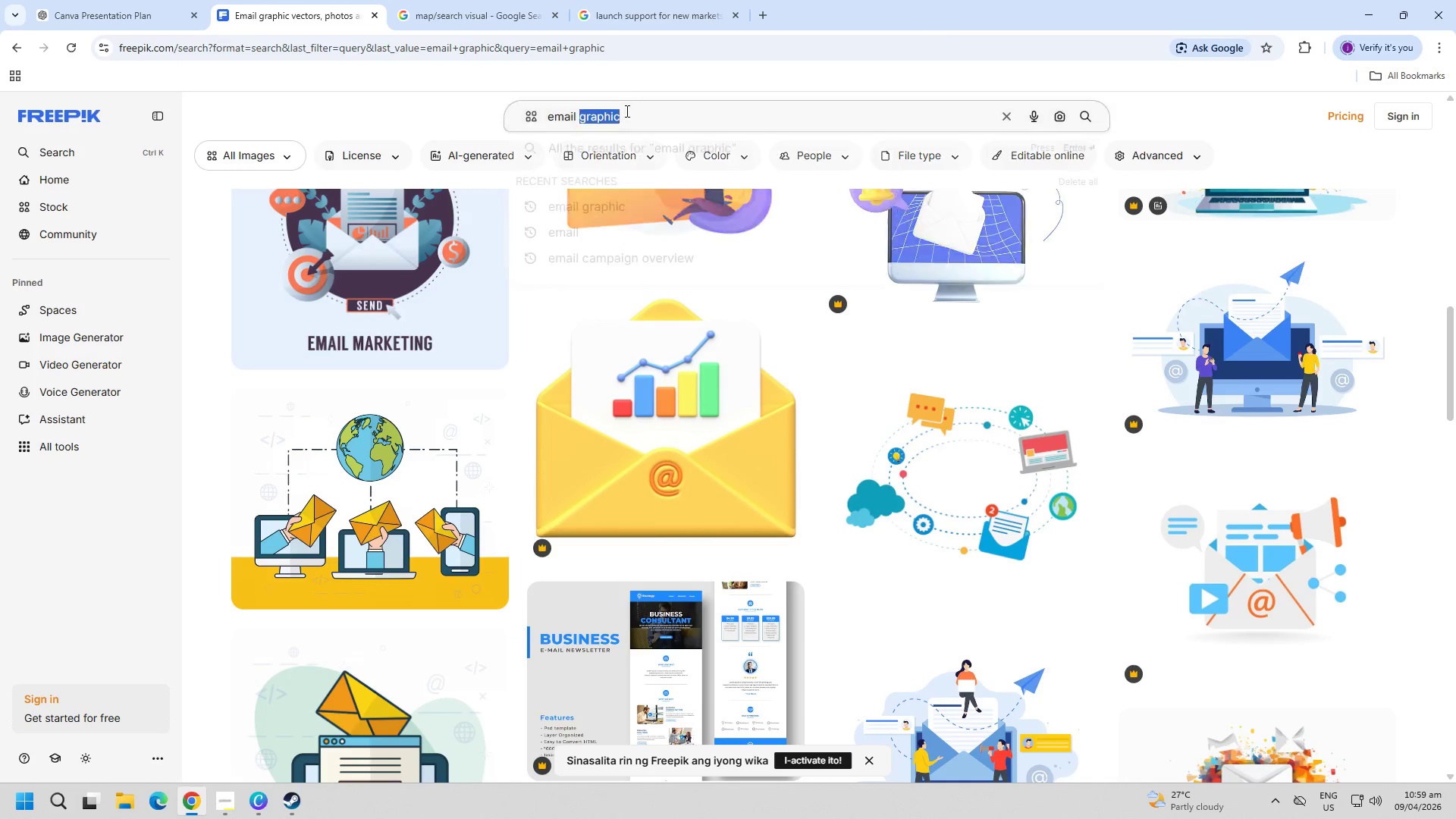 
triple_click([626, 111])
 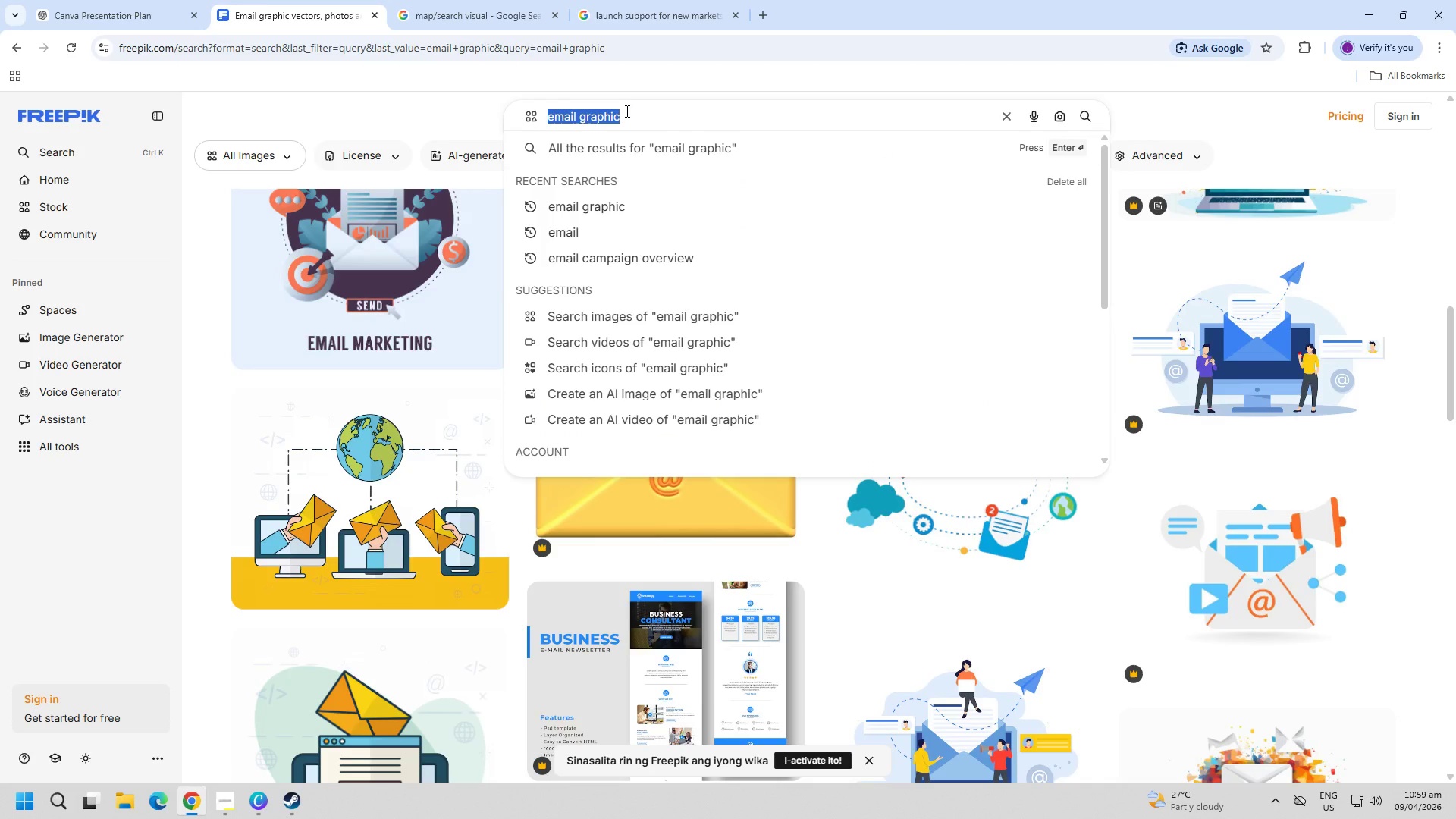 
type(SO)
key(Backspace)
type(CO)
key(Backspace)
key(Backspace)
key(Backspace)
key(Backspace)
 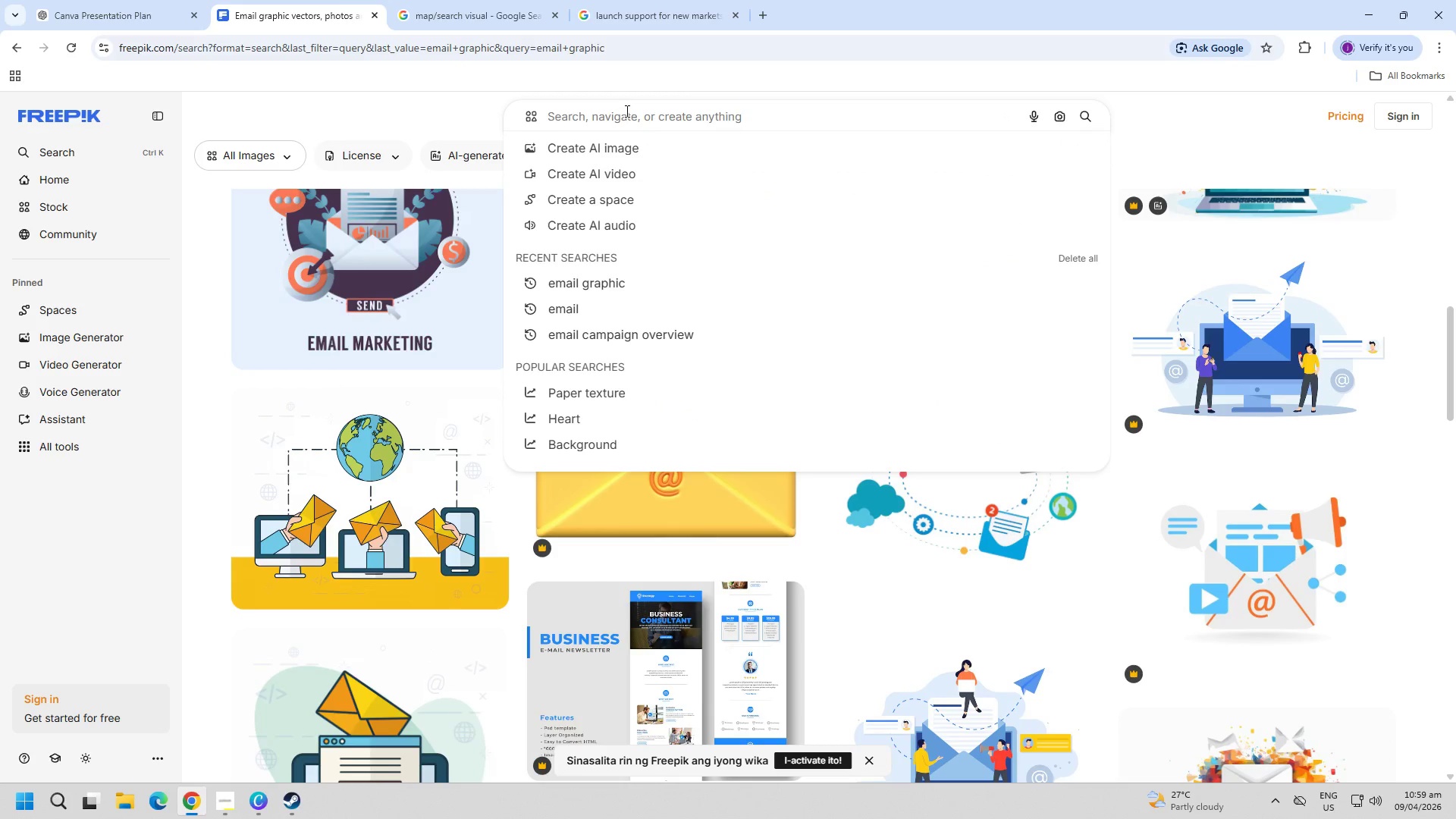 
wait(10.28)
 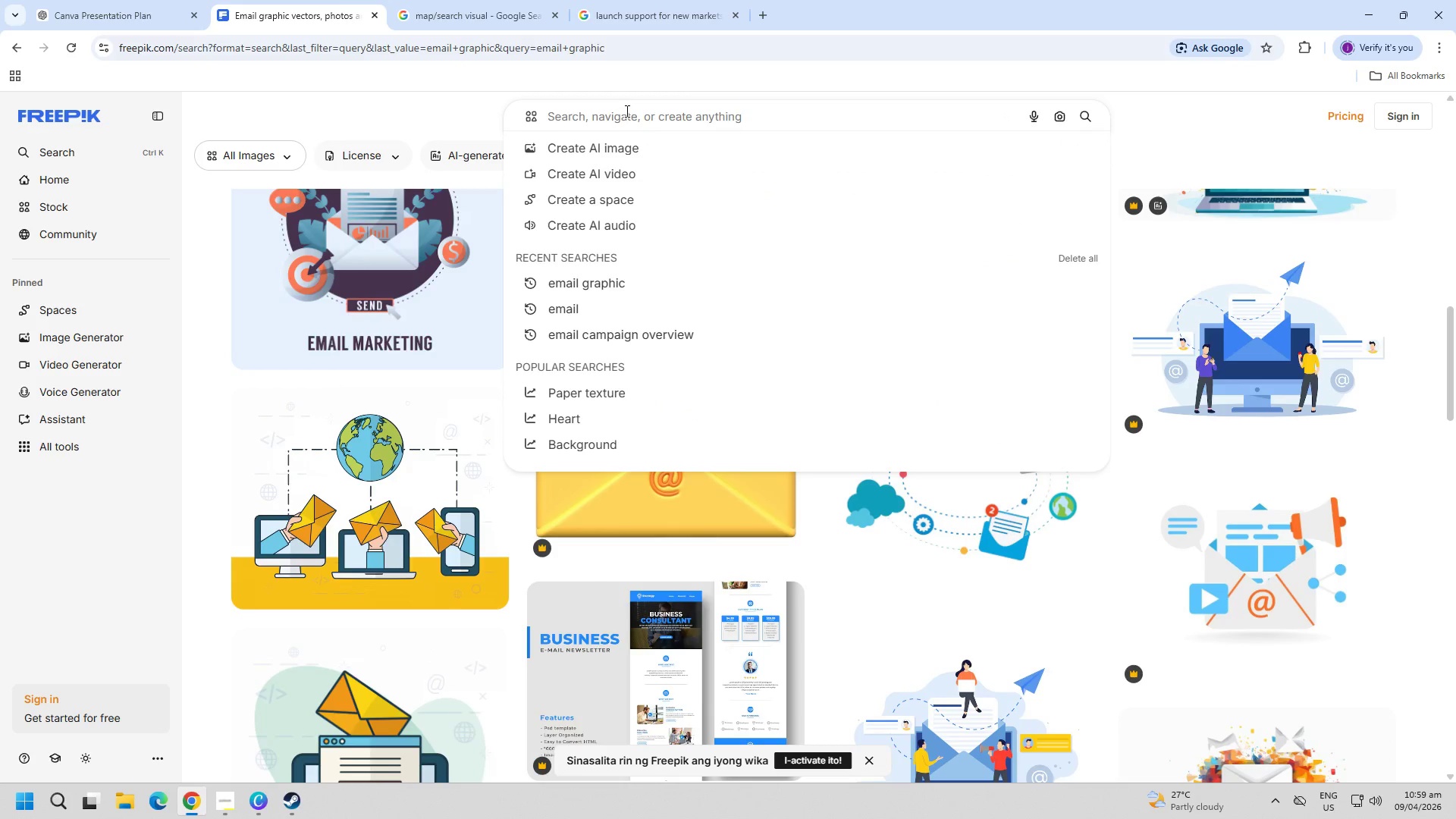 
type(MAG)
 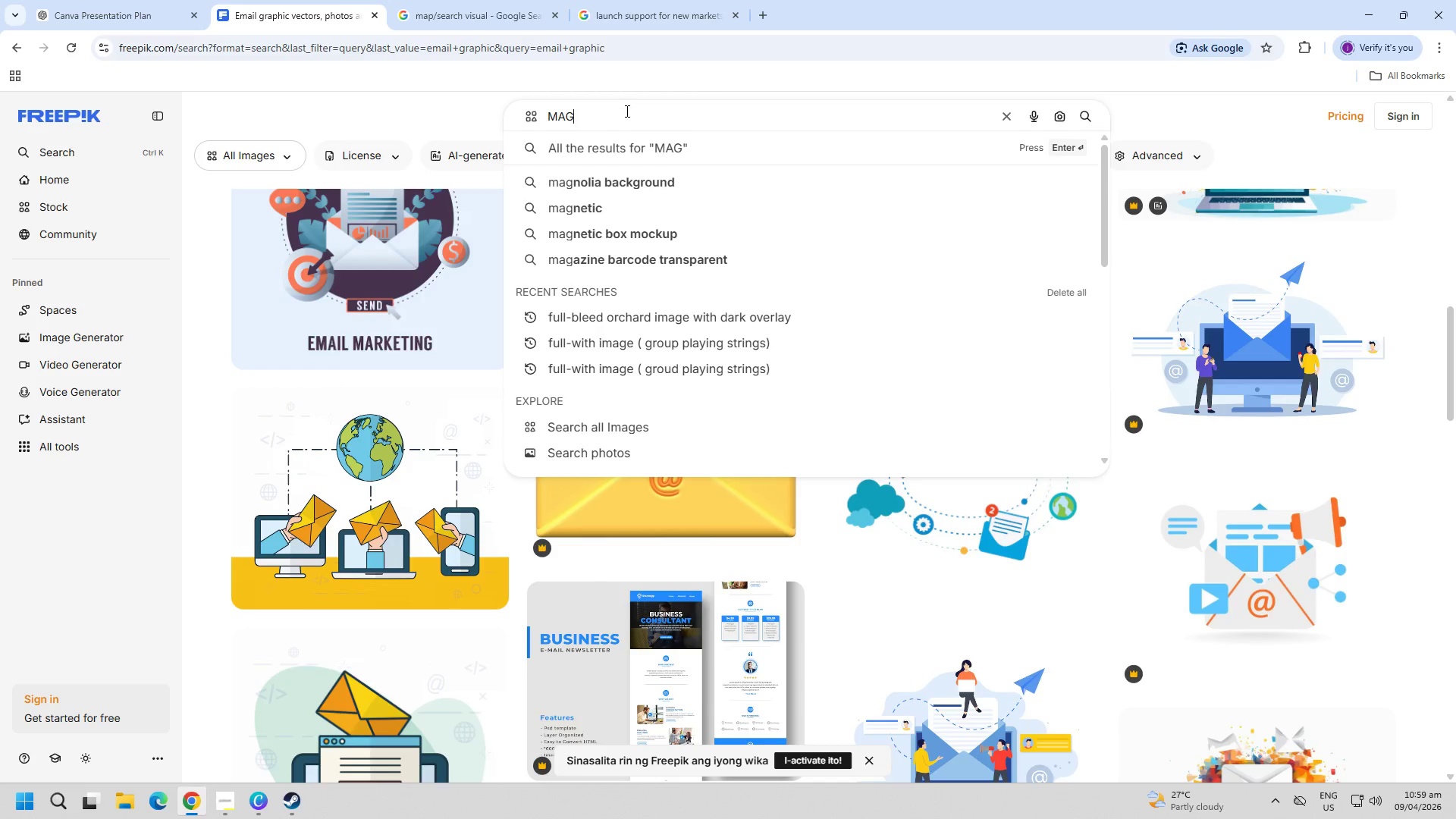 
left_click([604, 0])
 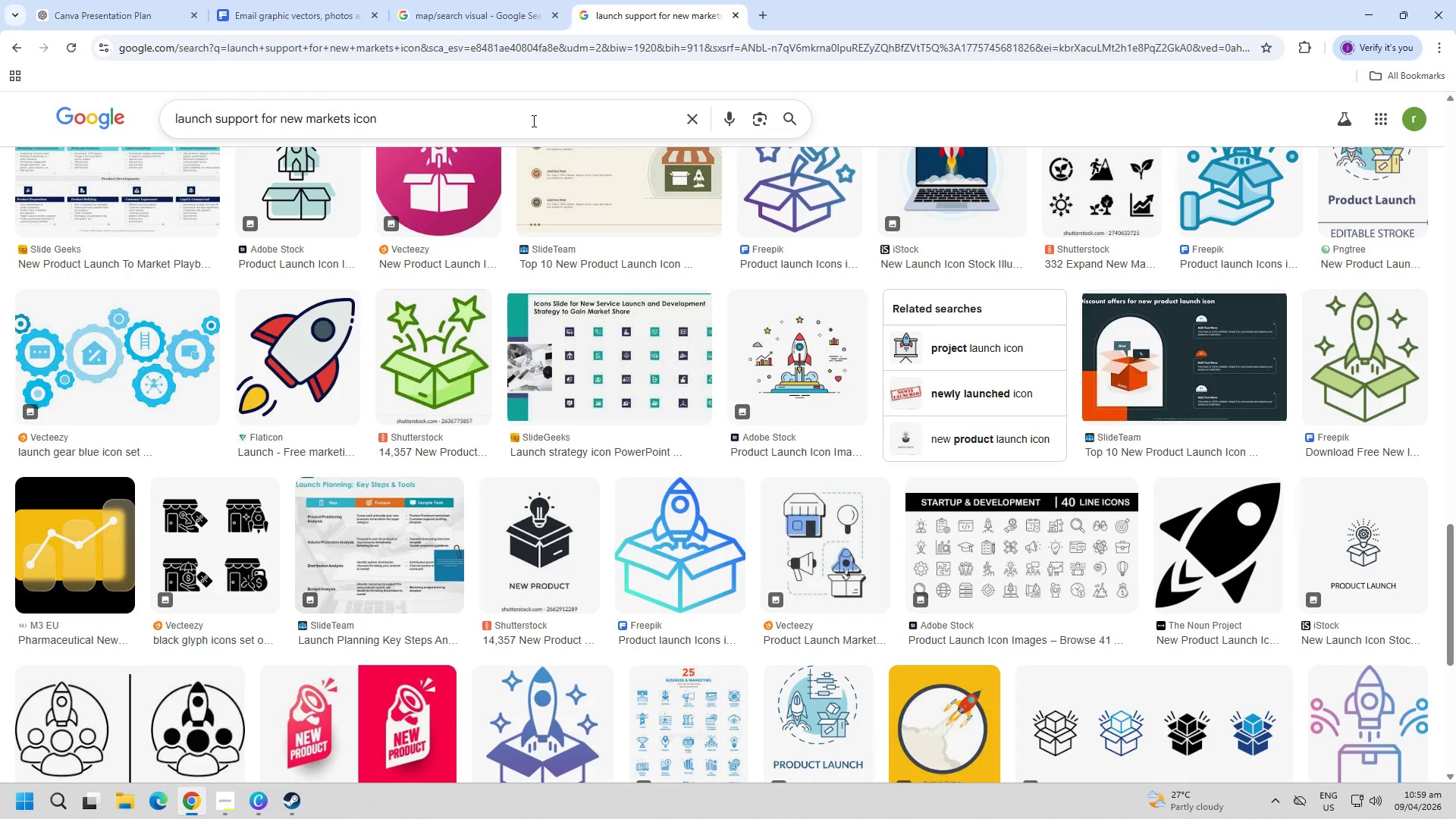 
double_click([527, 113])
 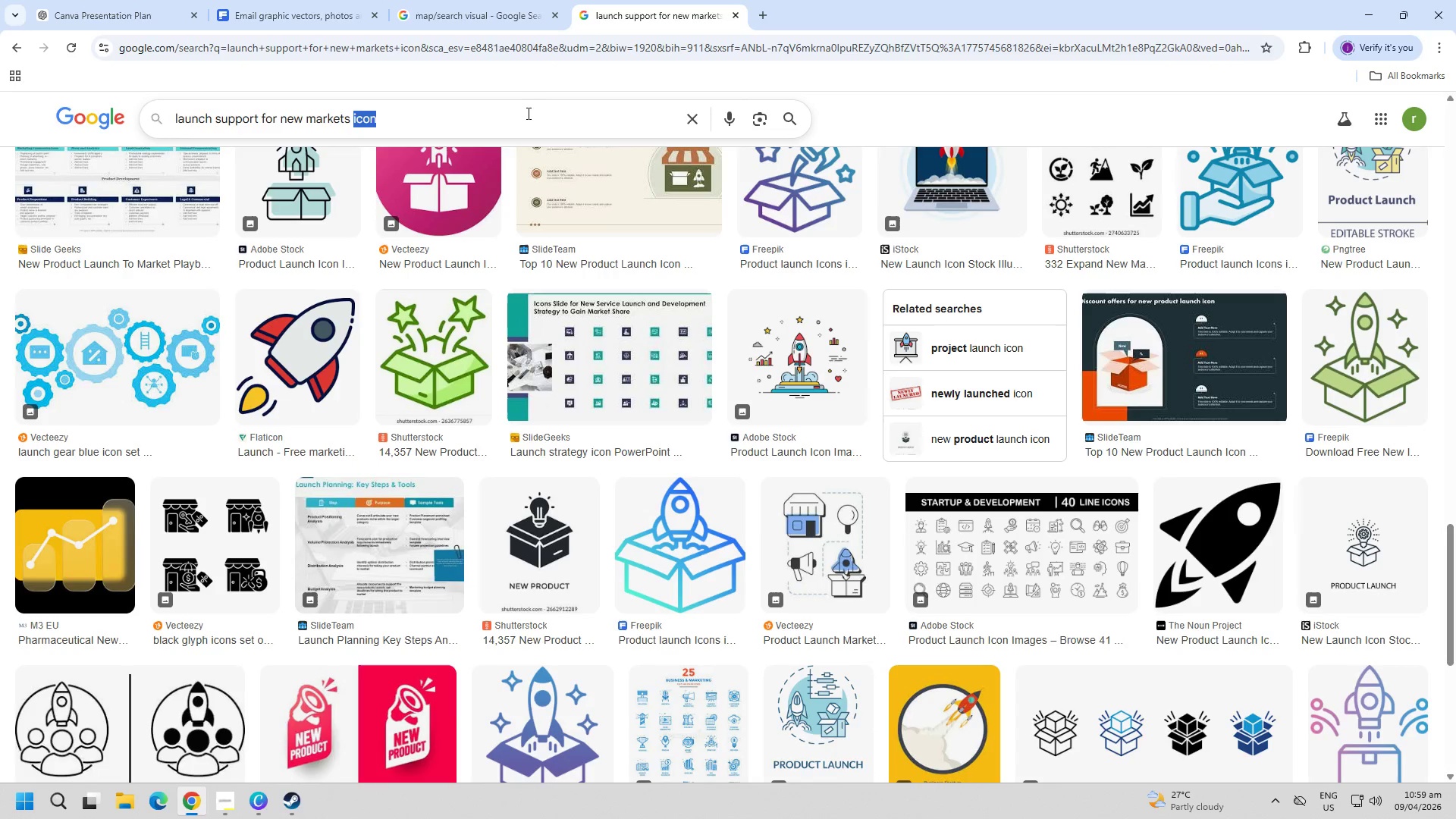 
triple_click([527, 113])
 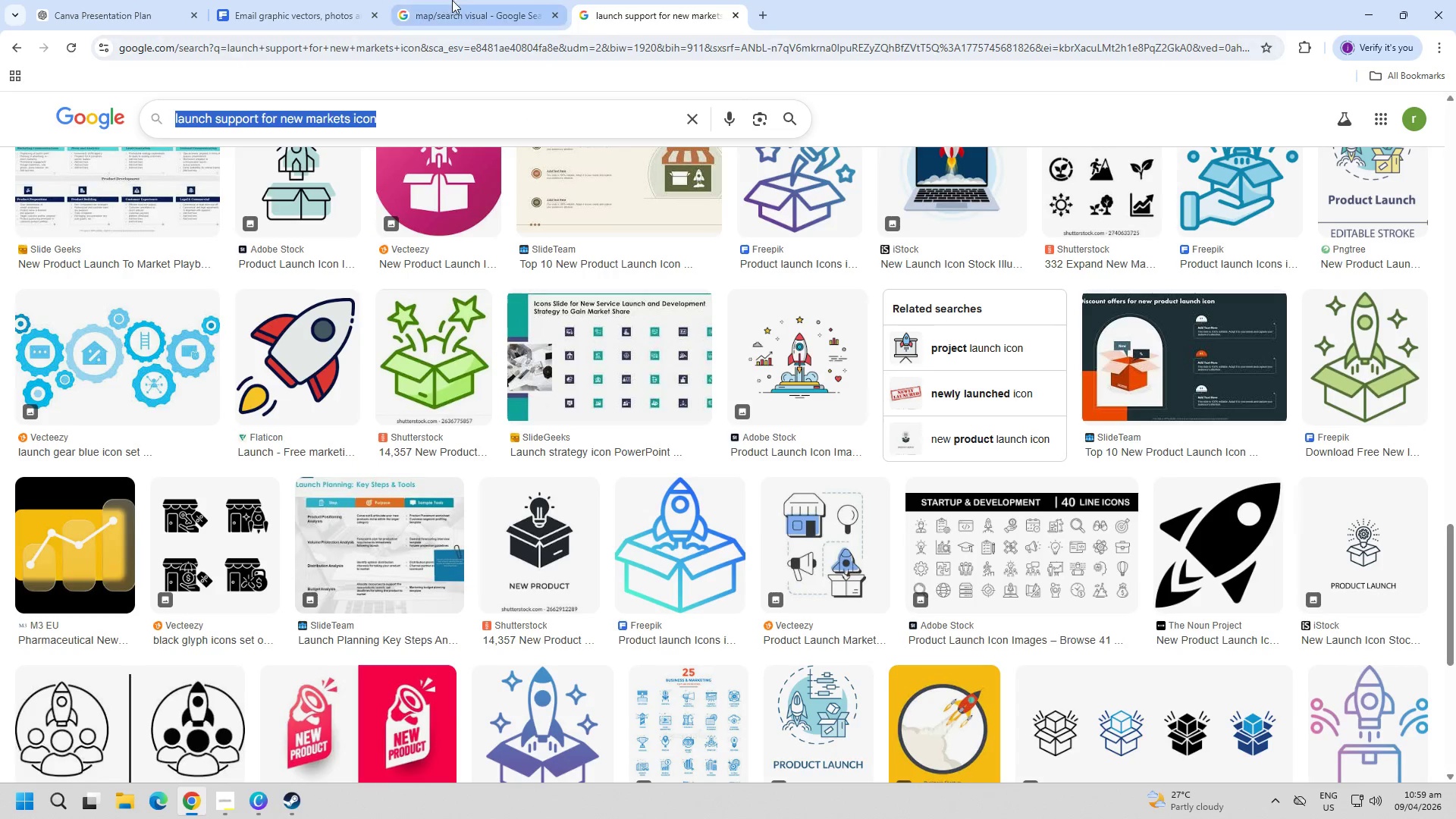 
type(MANIG)
key(Backspace)
type(FI)
key(Backspace)
key(Backspace)
key(Backspace)
key(Backspace)
key(Backspace)
key(Backspace)
type(magnifying glass icon)
 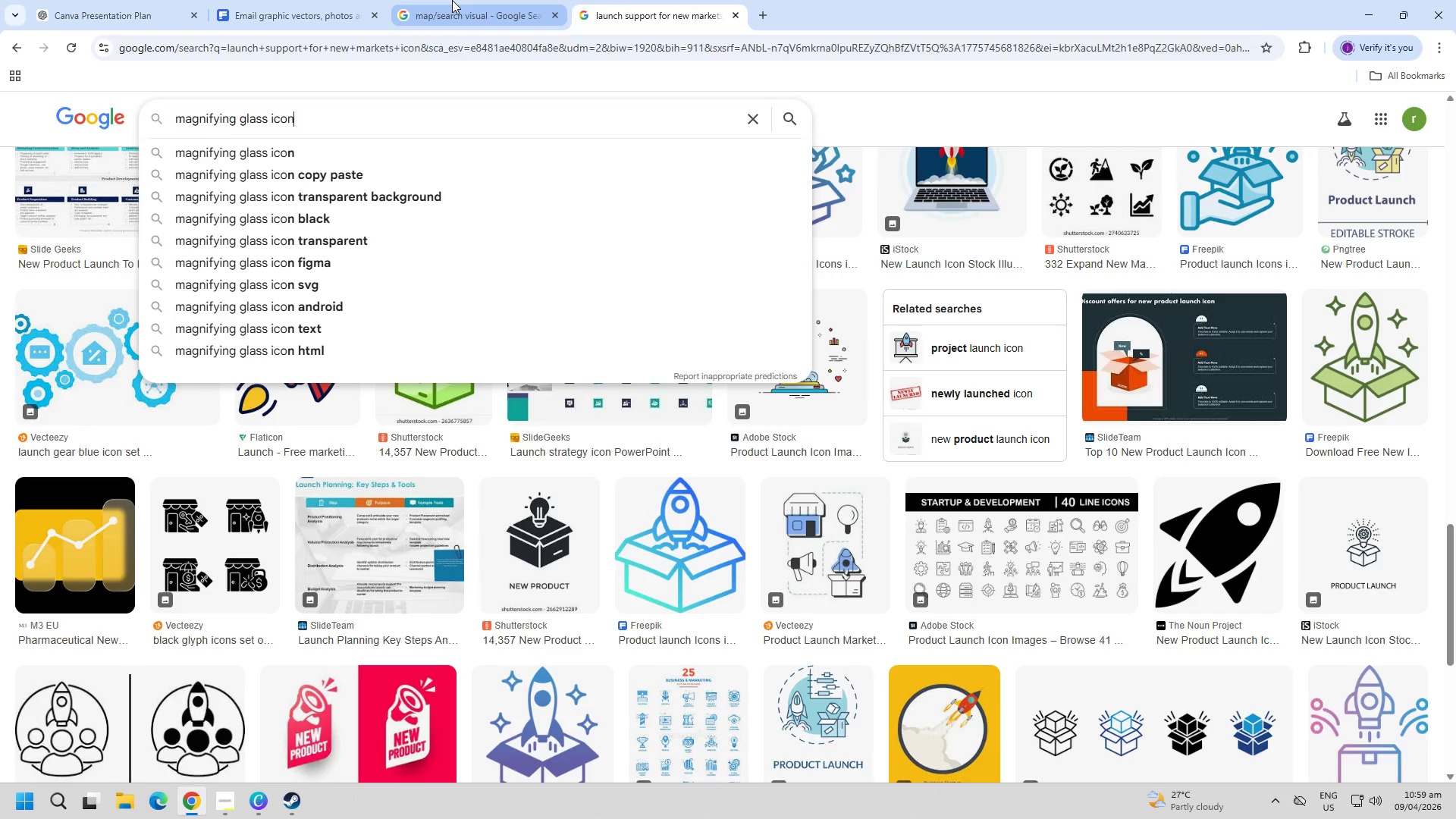 
key(Enter)
 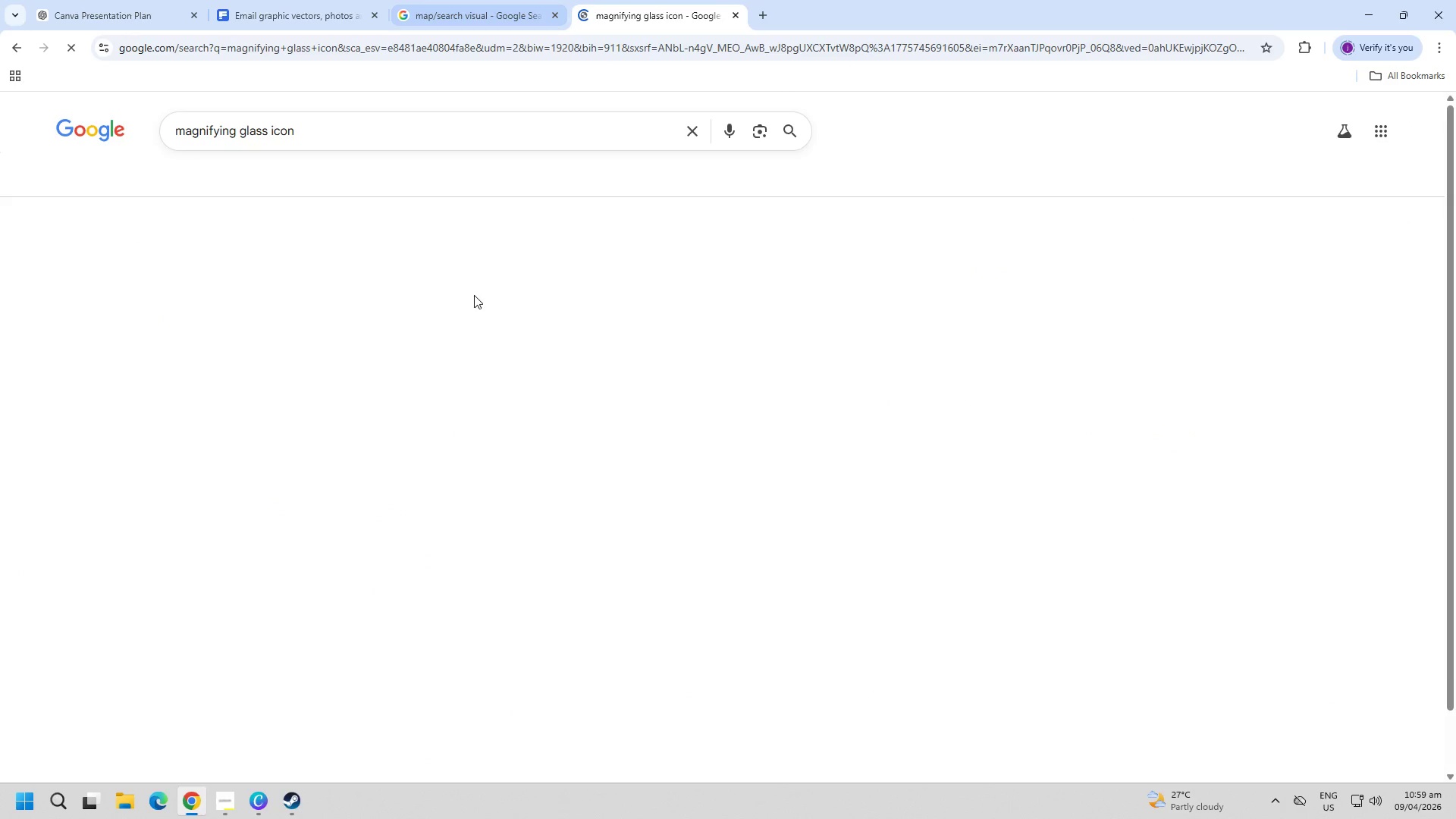 
mouse_move([372, 454])
 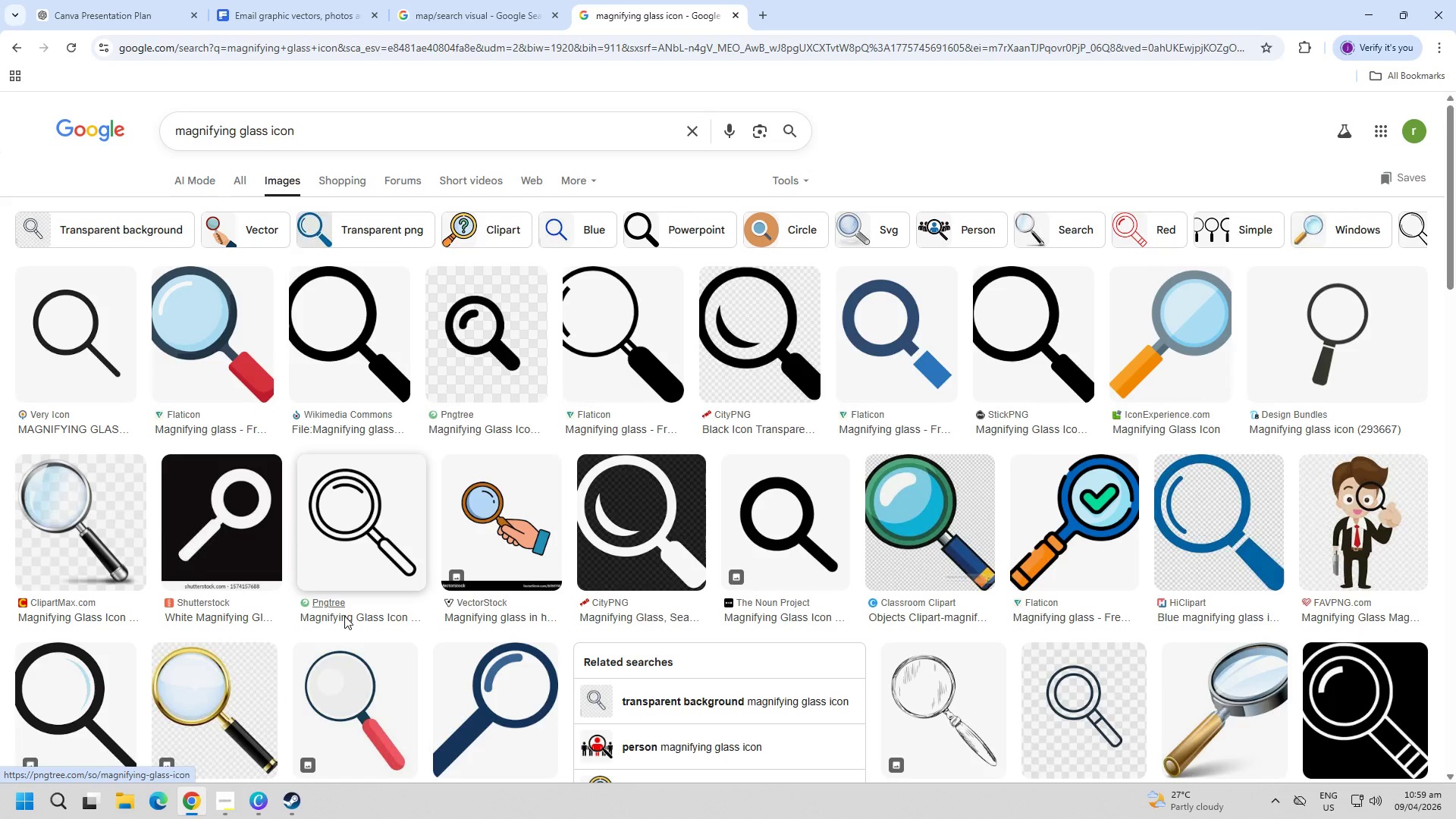 
scroll: coordinate [448, 648], scroll_direction: down, amount: 1.0
 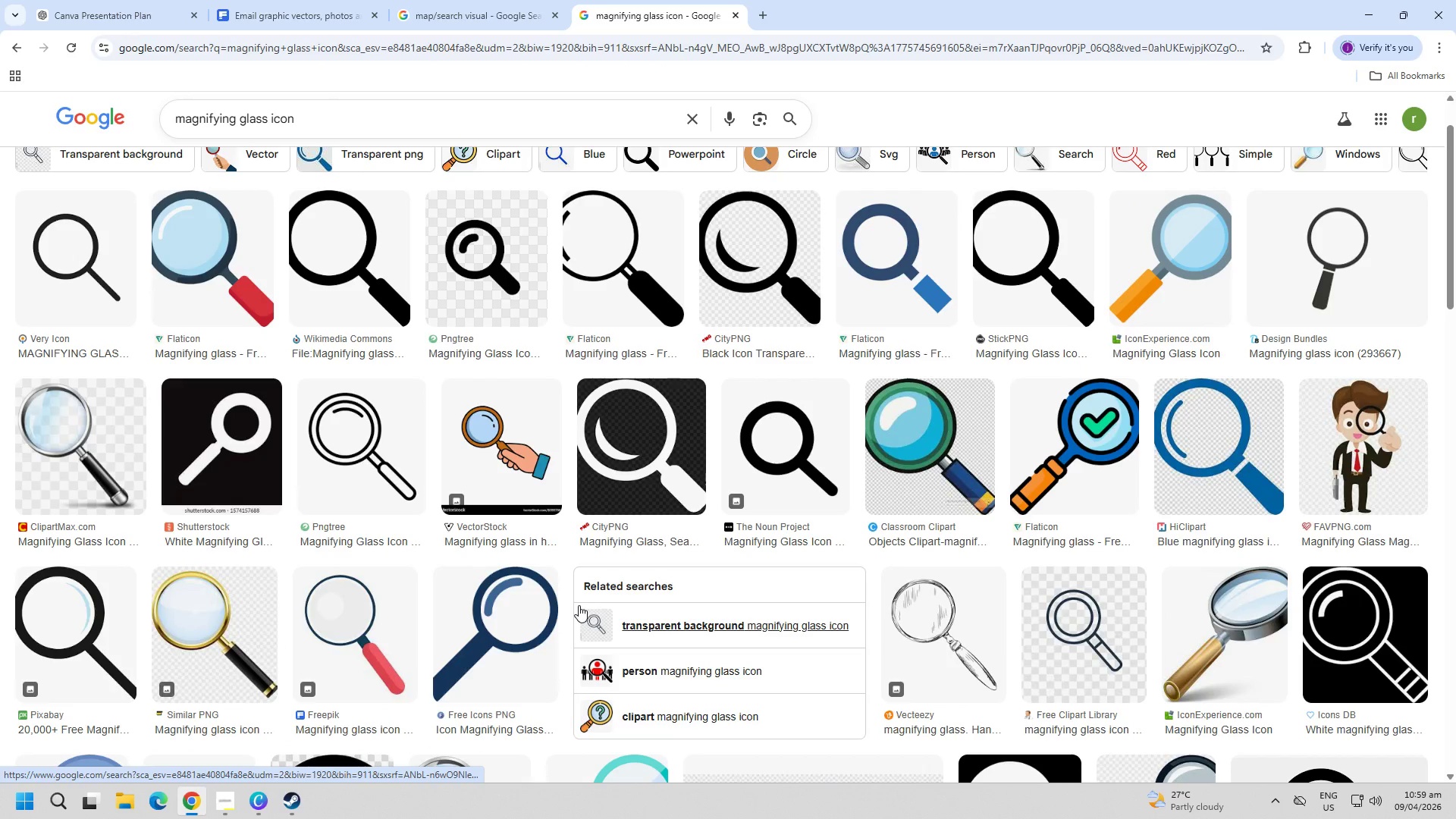 
scroll: coordinate [590, 605], scroll_direction: up, amount: 1.0
 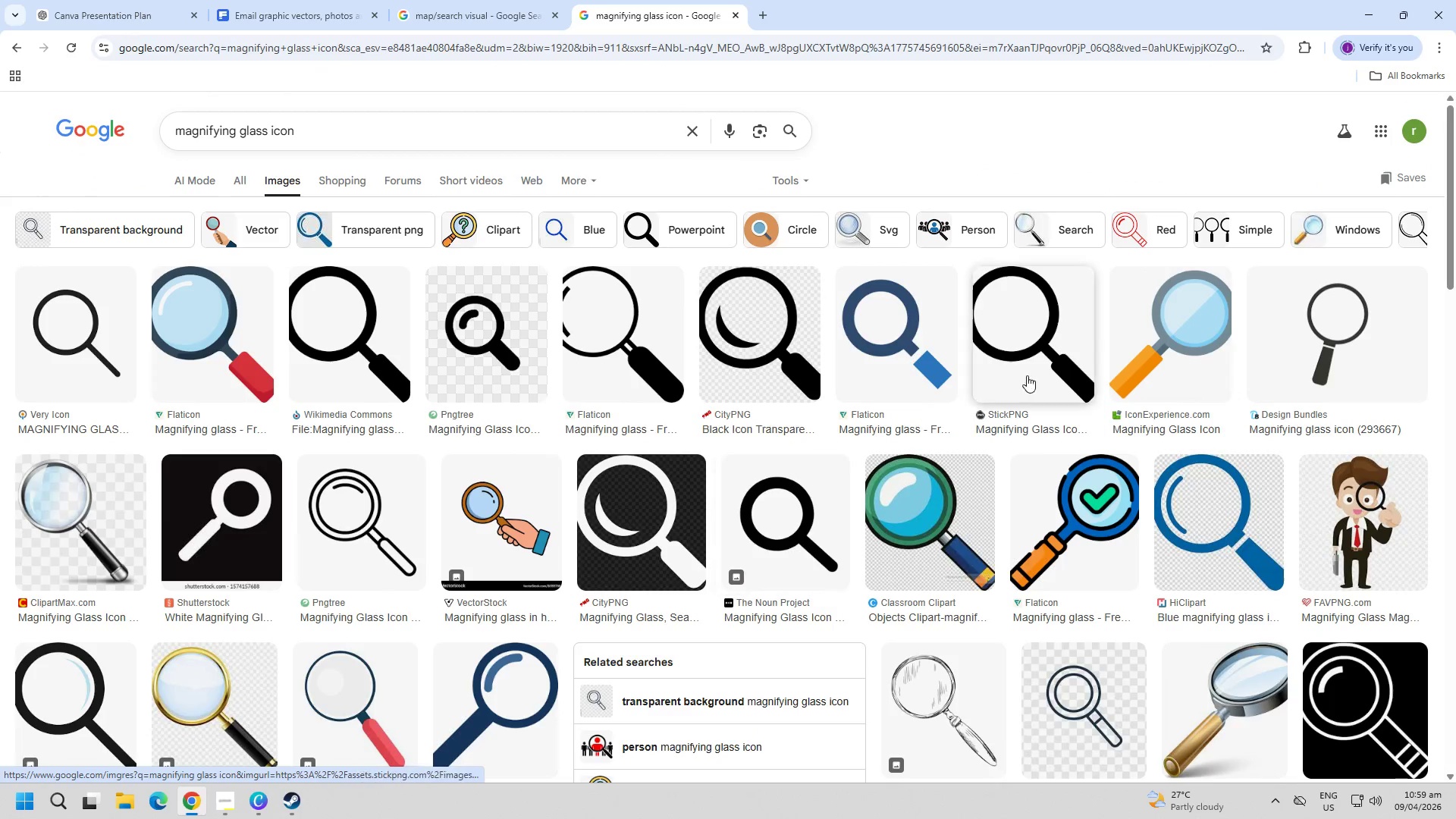 
left_click([1143, 336])
 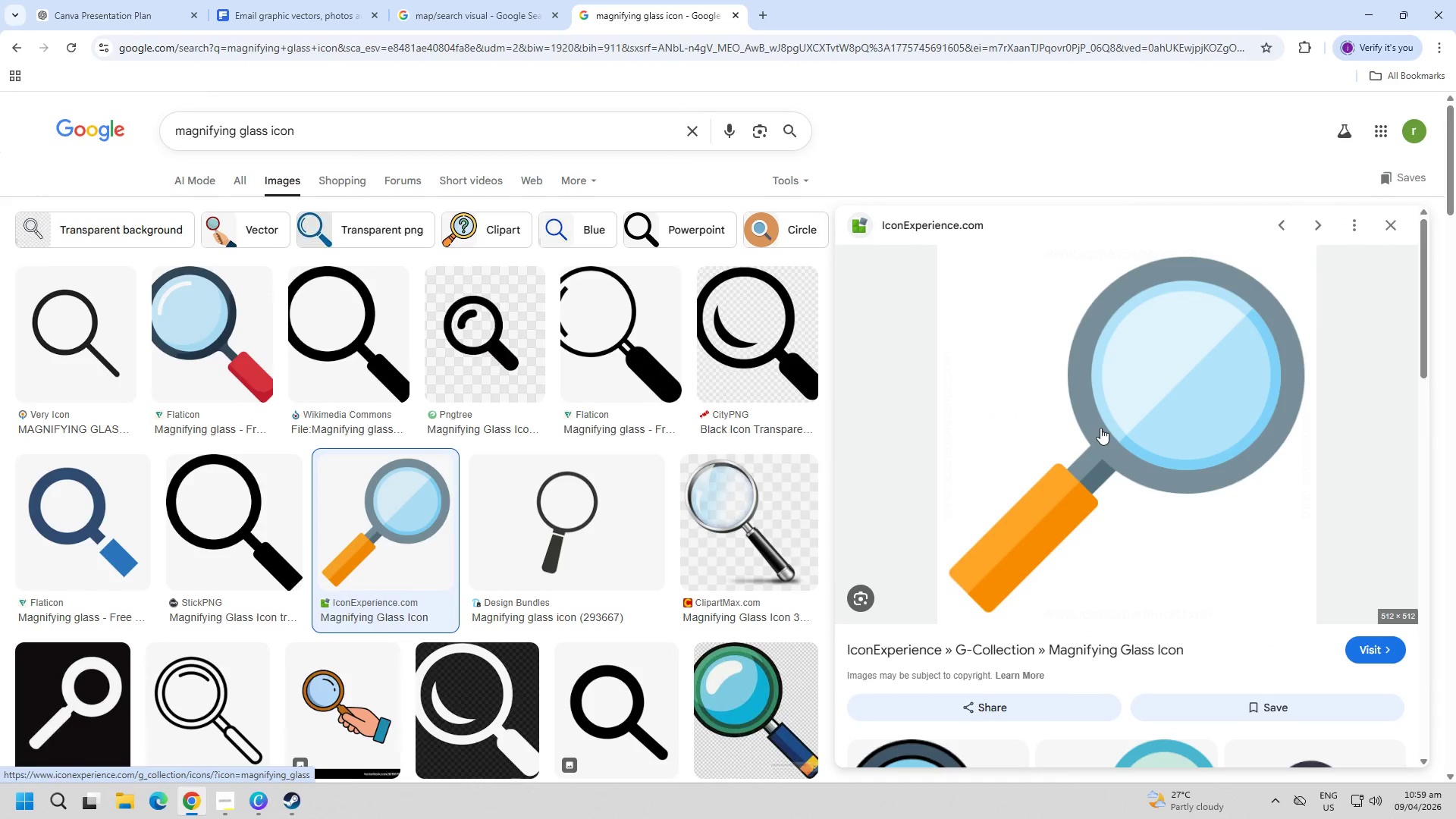 
right_click([1097, 429])
 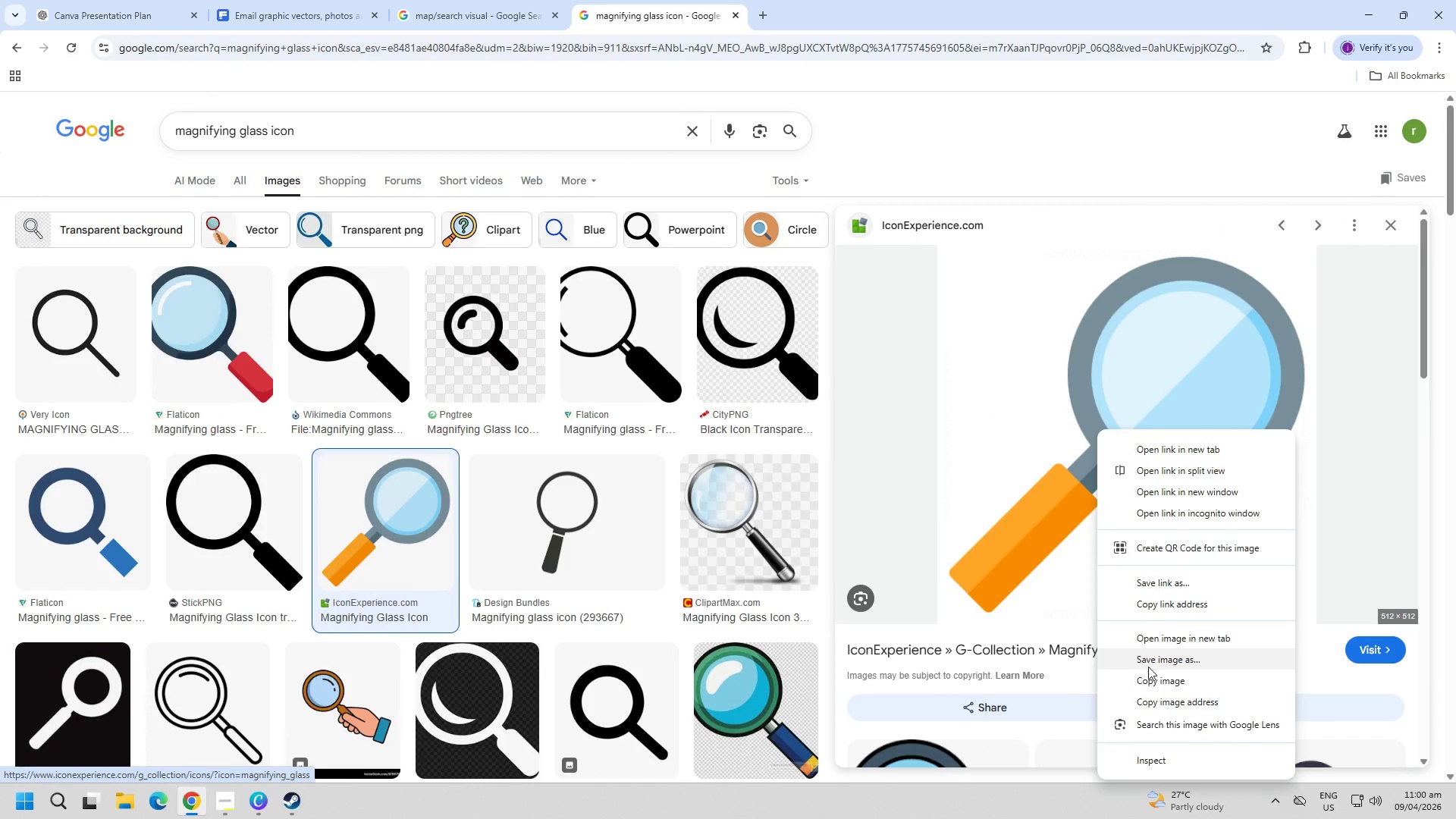 
left_click([1155, 677])
 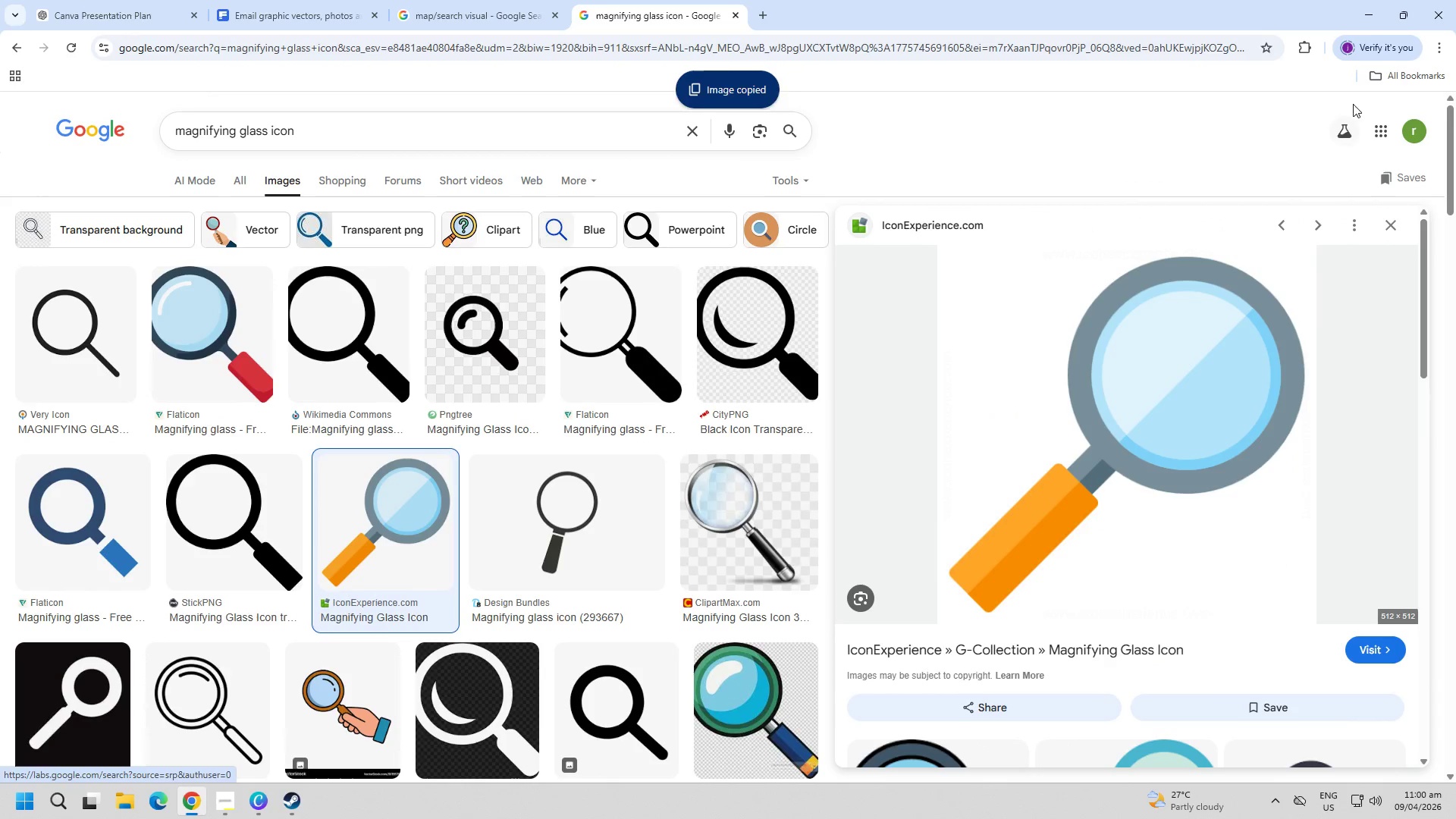 
left_click([1368, 0])
 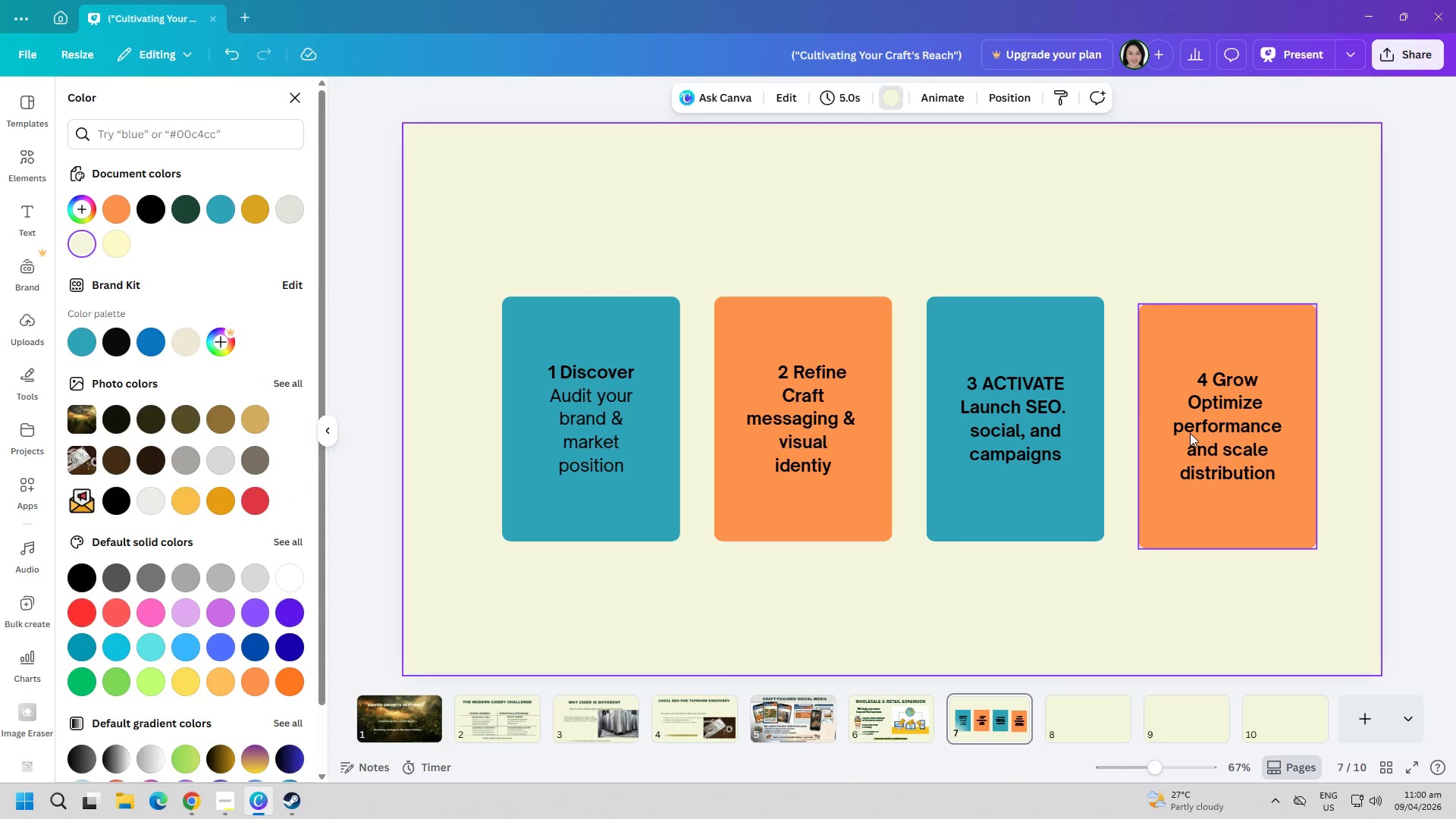 
left_click([912, 213])
 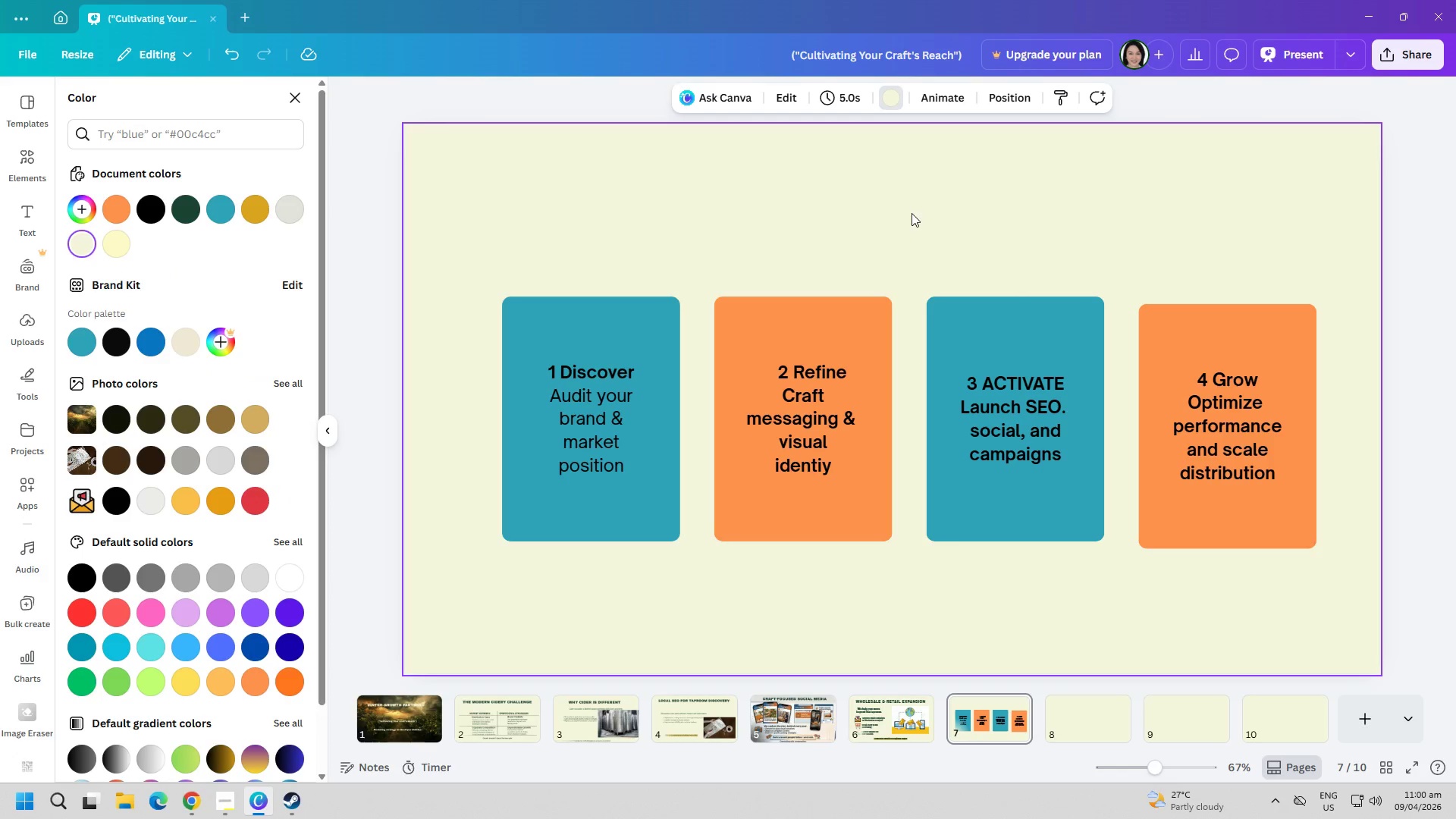 
key(Control+ControlLeft)
 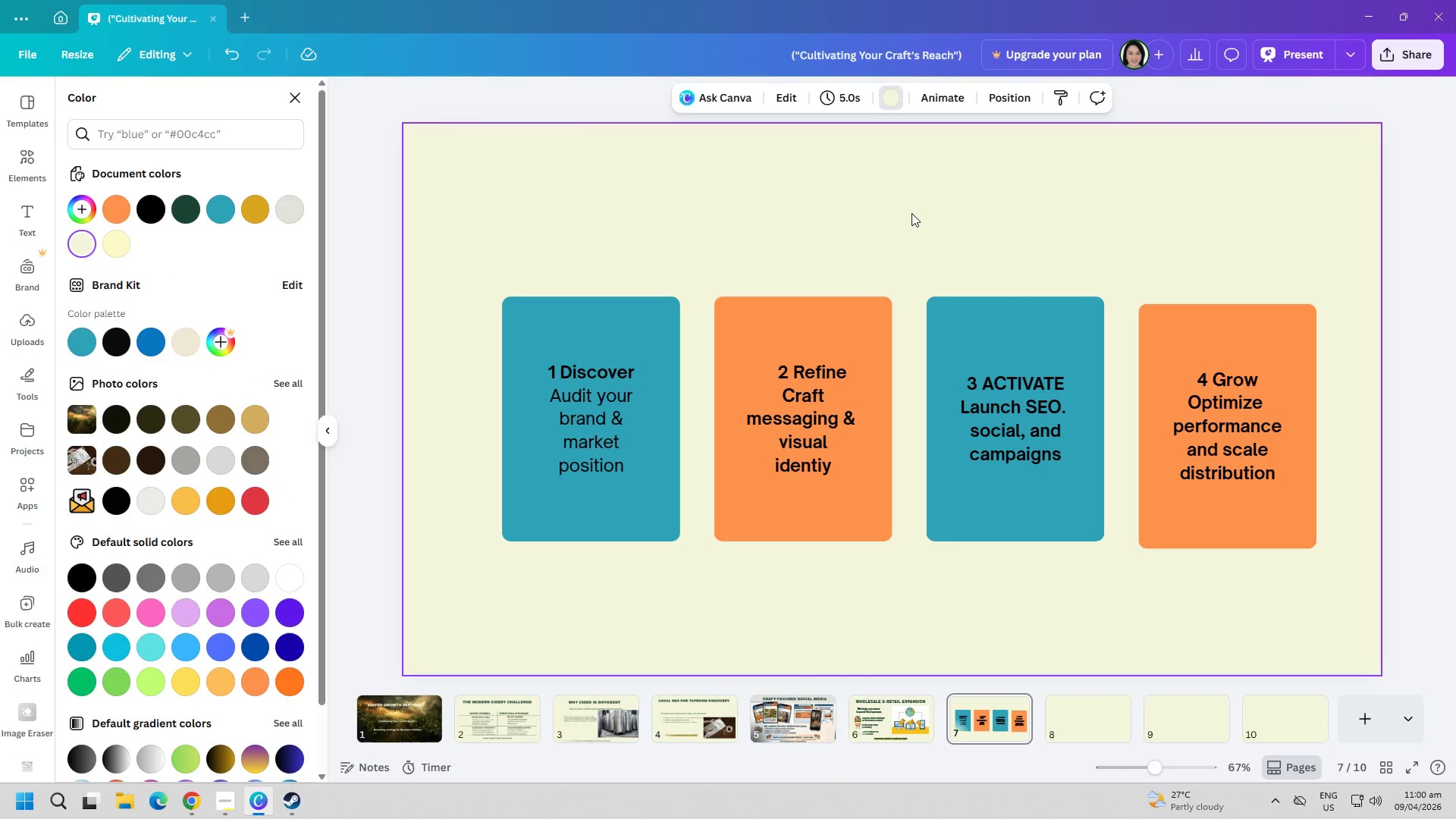 
key(Control+V)
 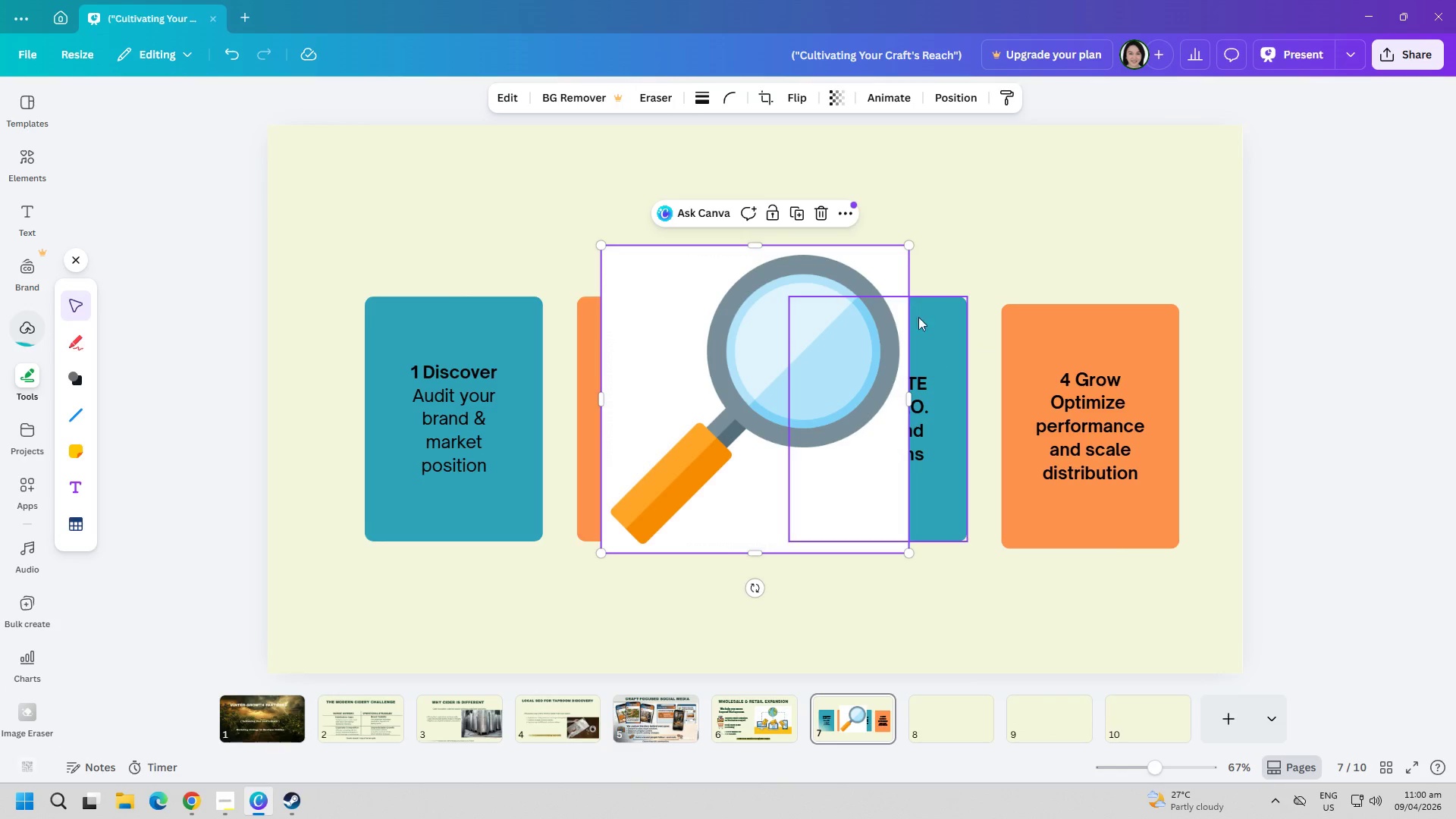 
left_click([867, 268])
 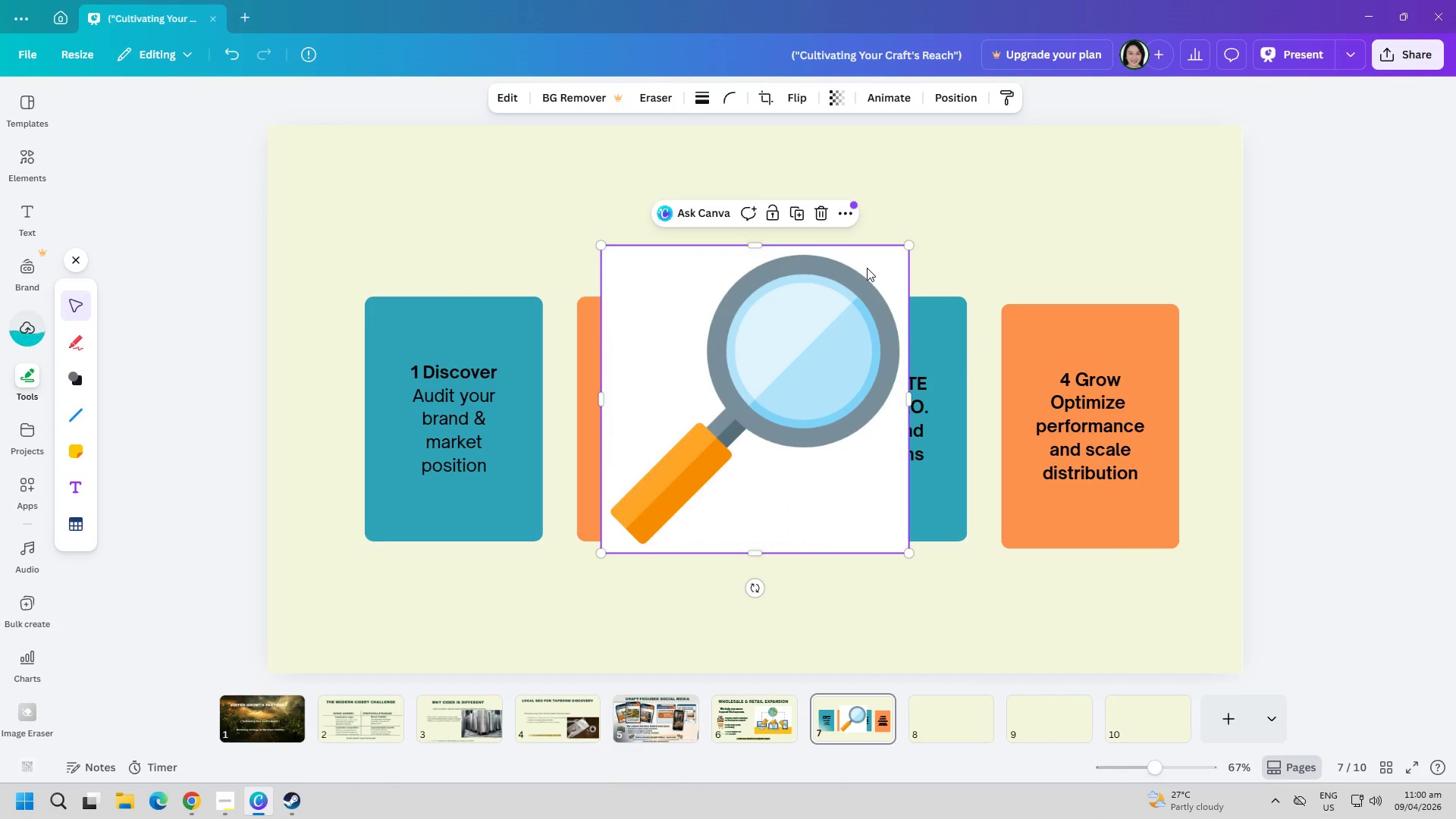 
key(Delete)
 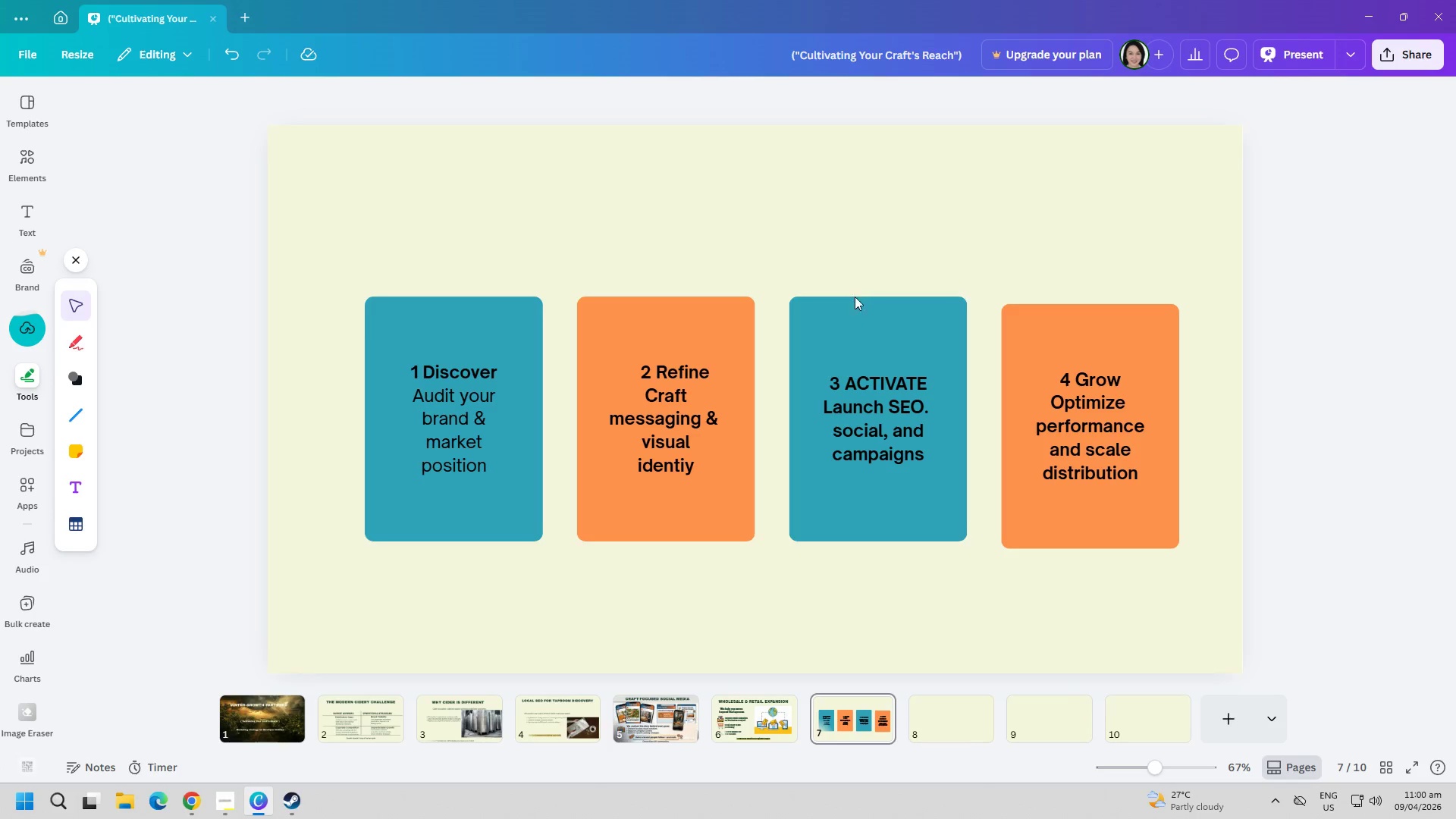 
key(Alt+AltLeft)
 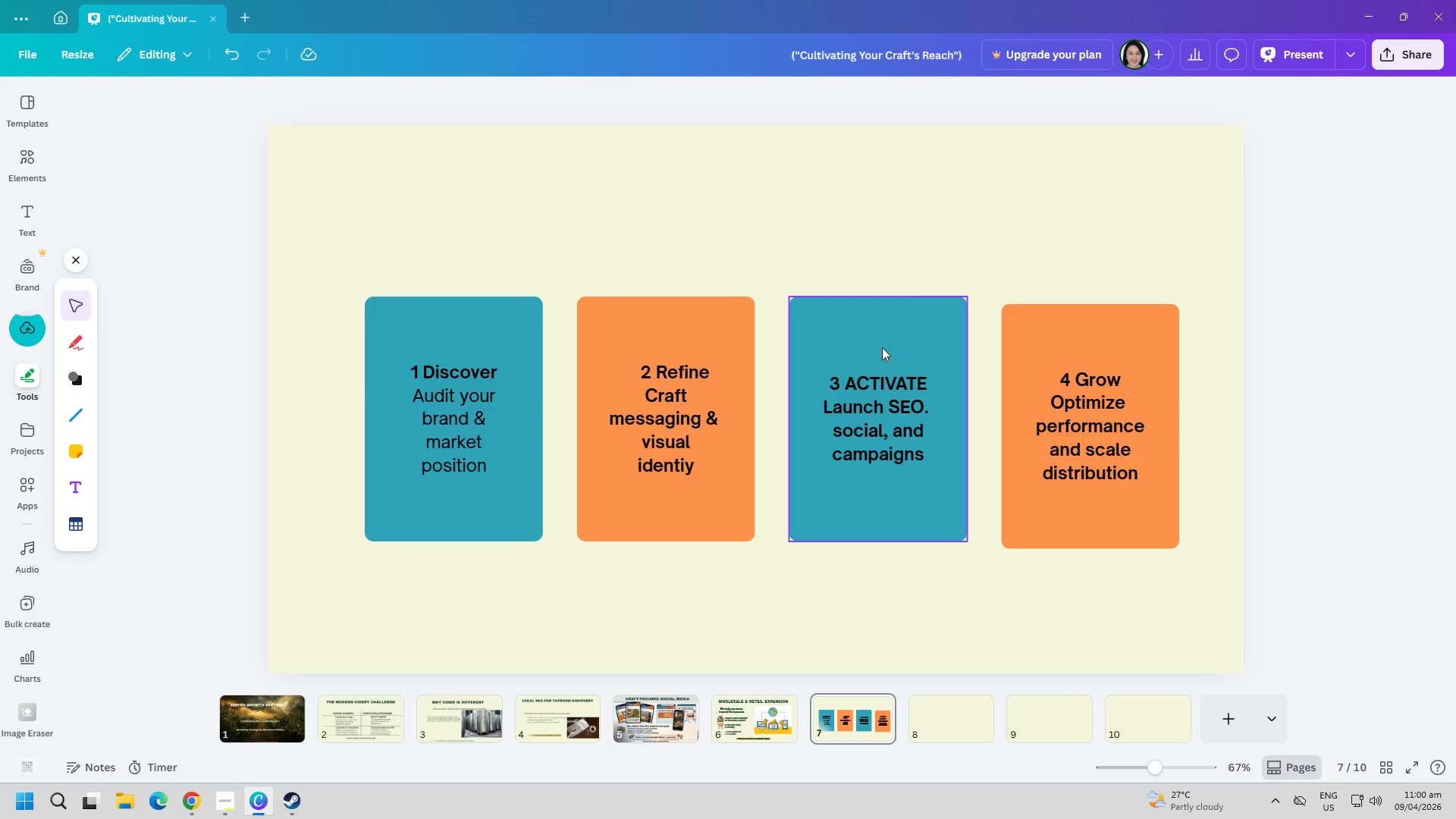 
key(Alt+Tab)
 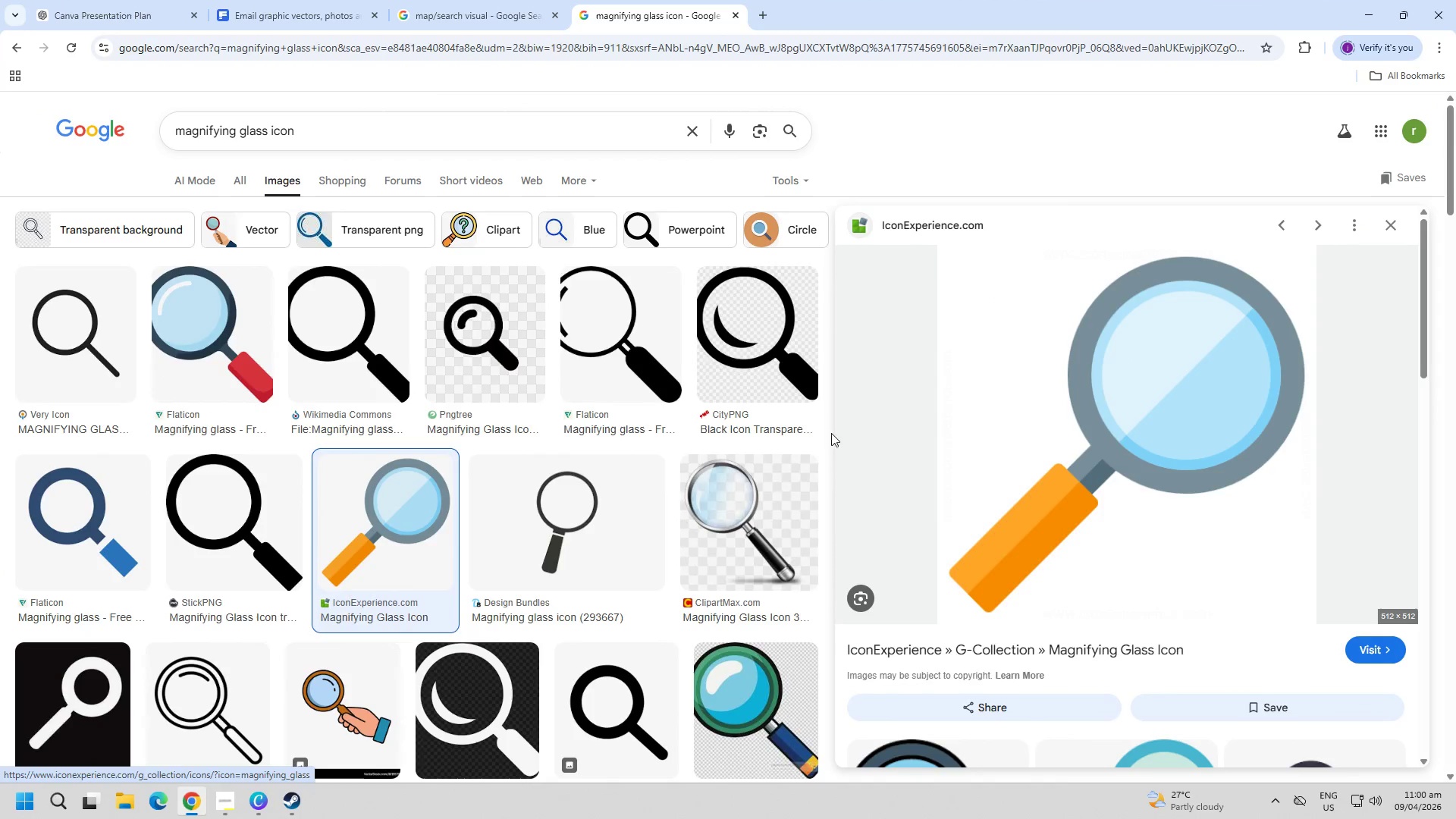 
scroll: coordinate [739, 529], scroll_direction: down, amount: 4.0
 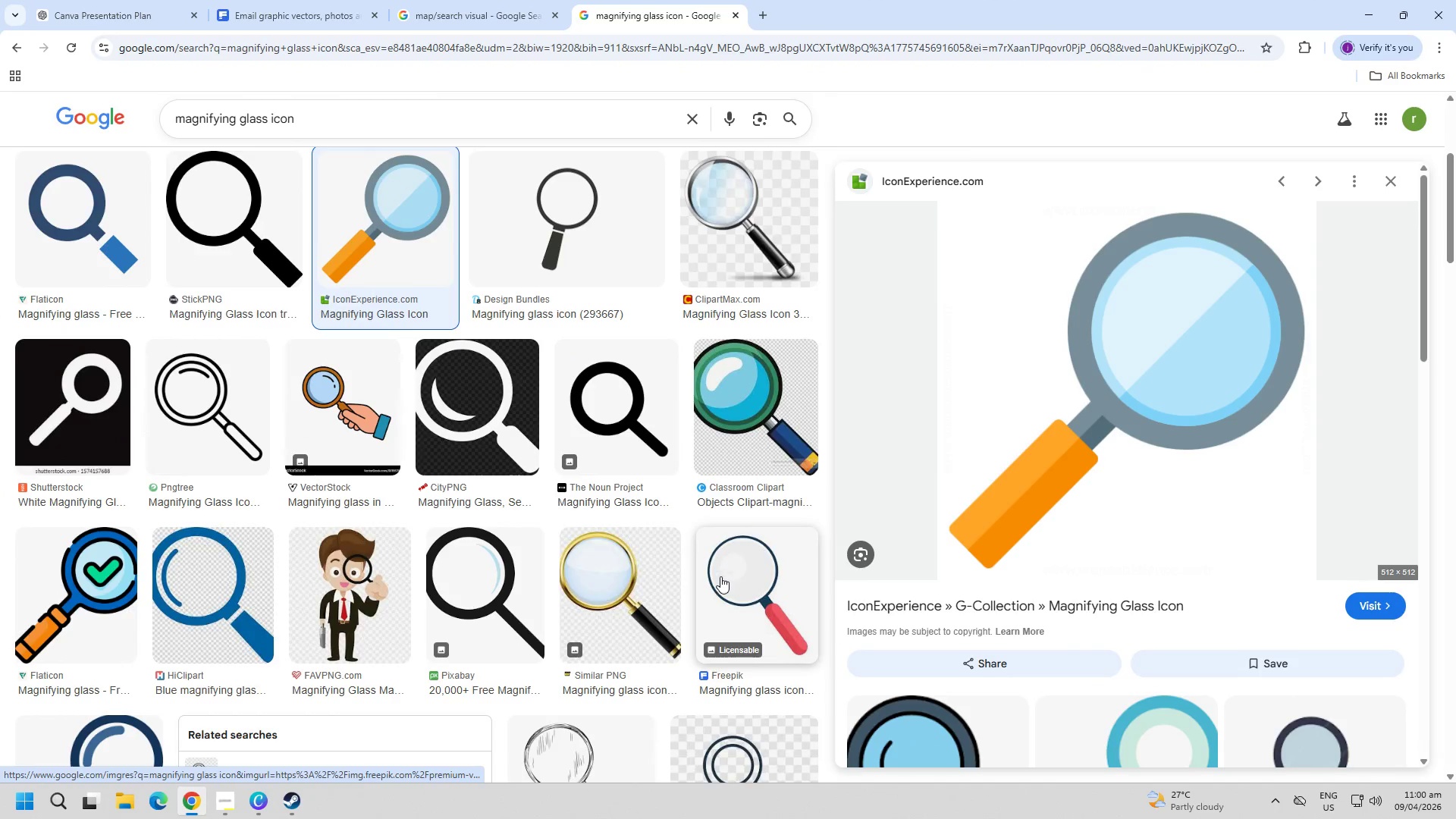 
key(Escape)
 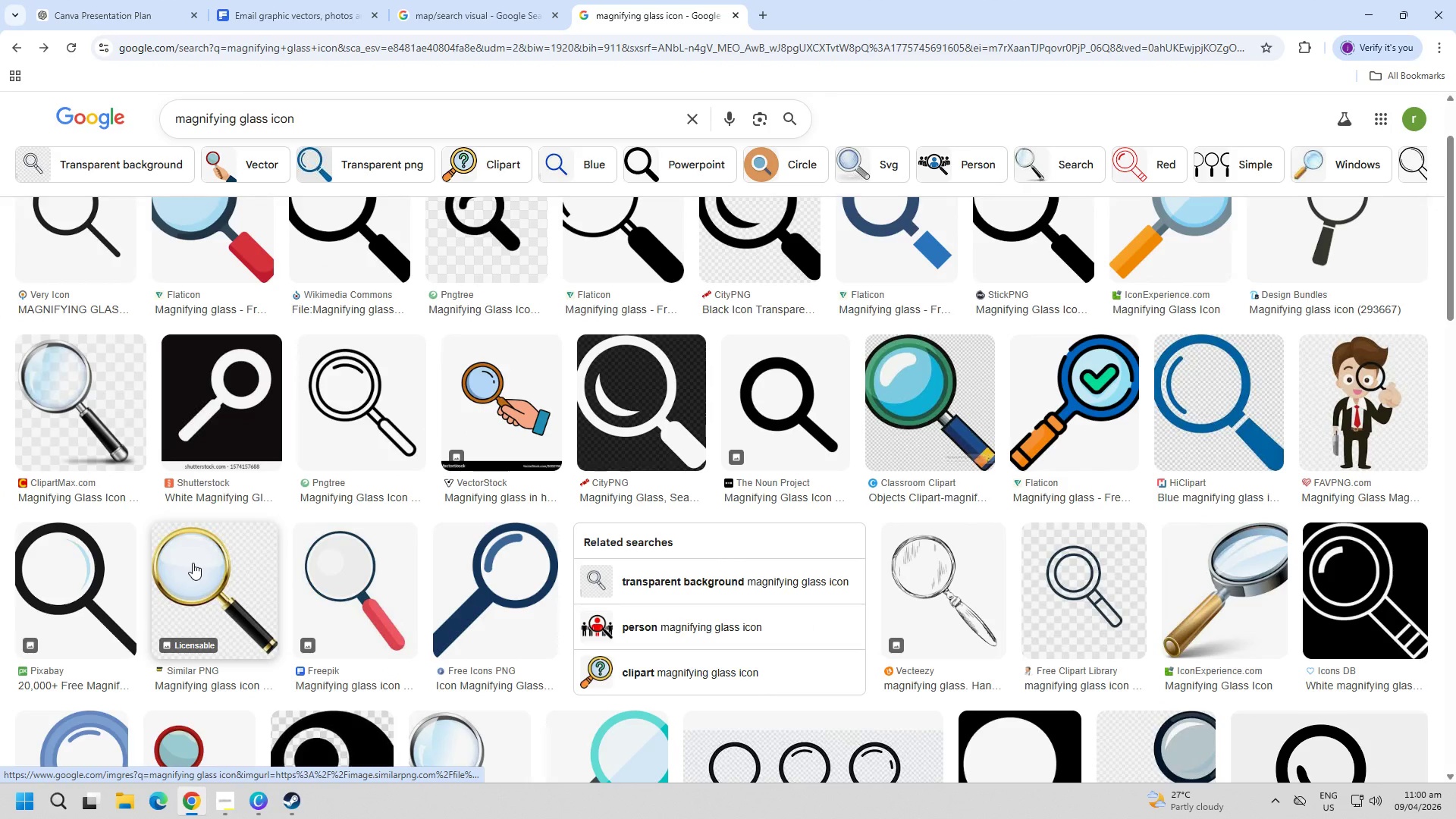 
key(Alt+AltLeft)
 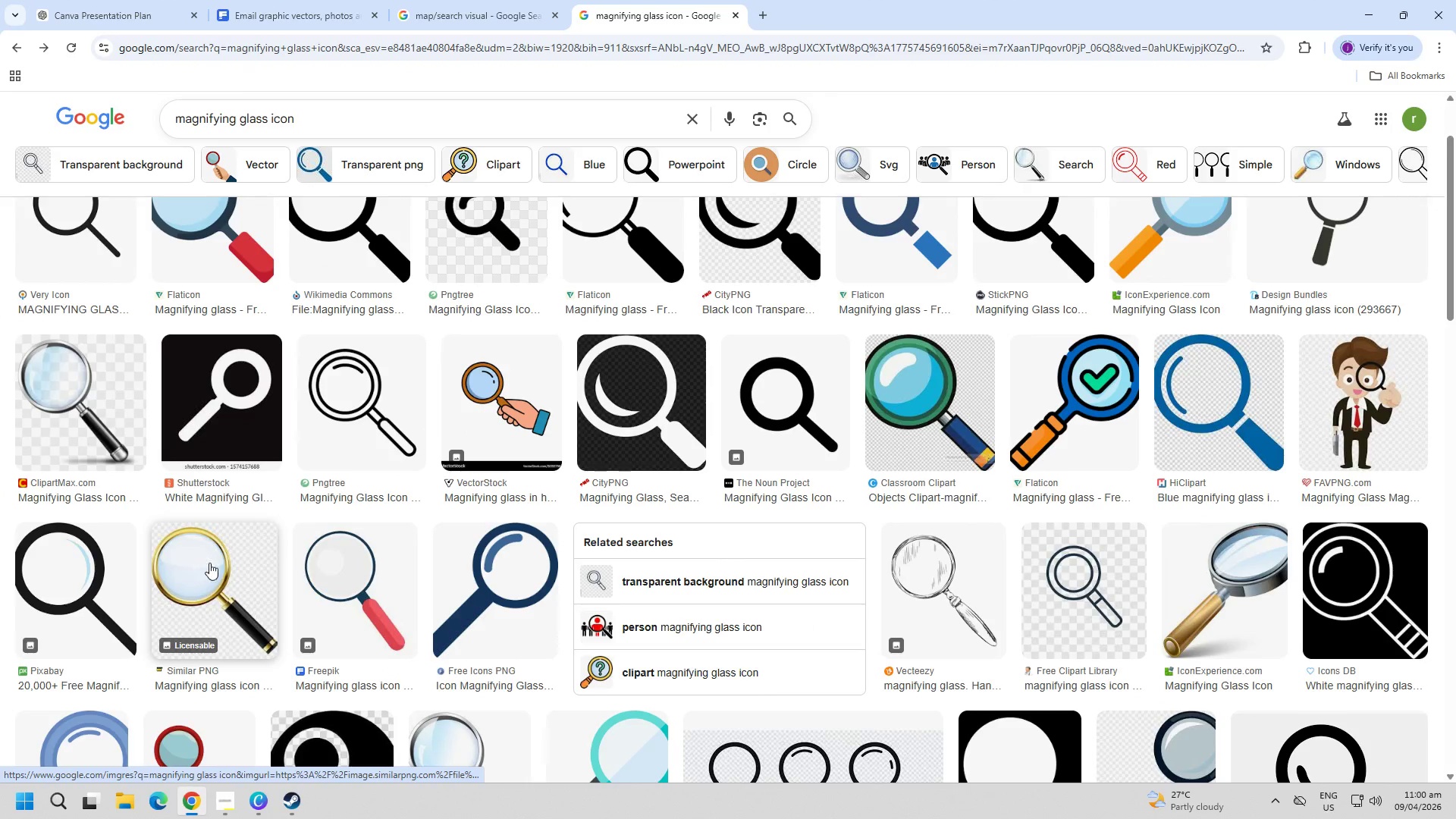 
key(Alt+Tab)
 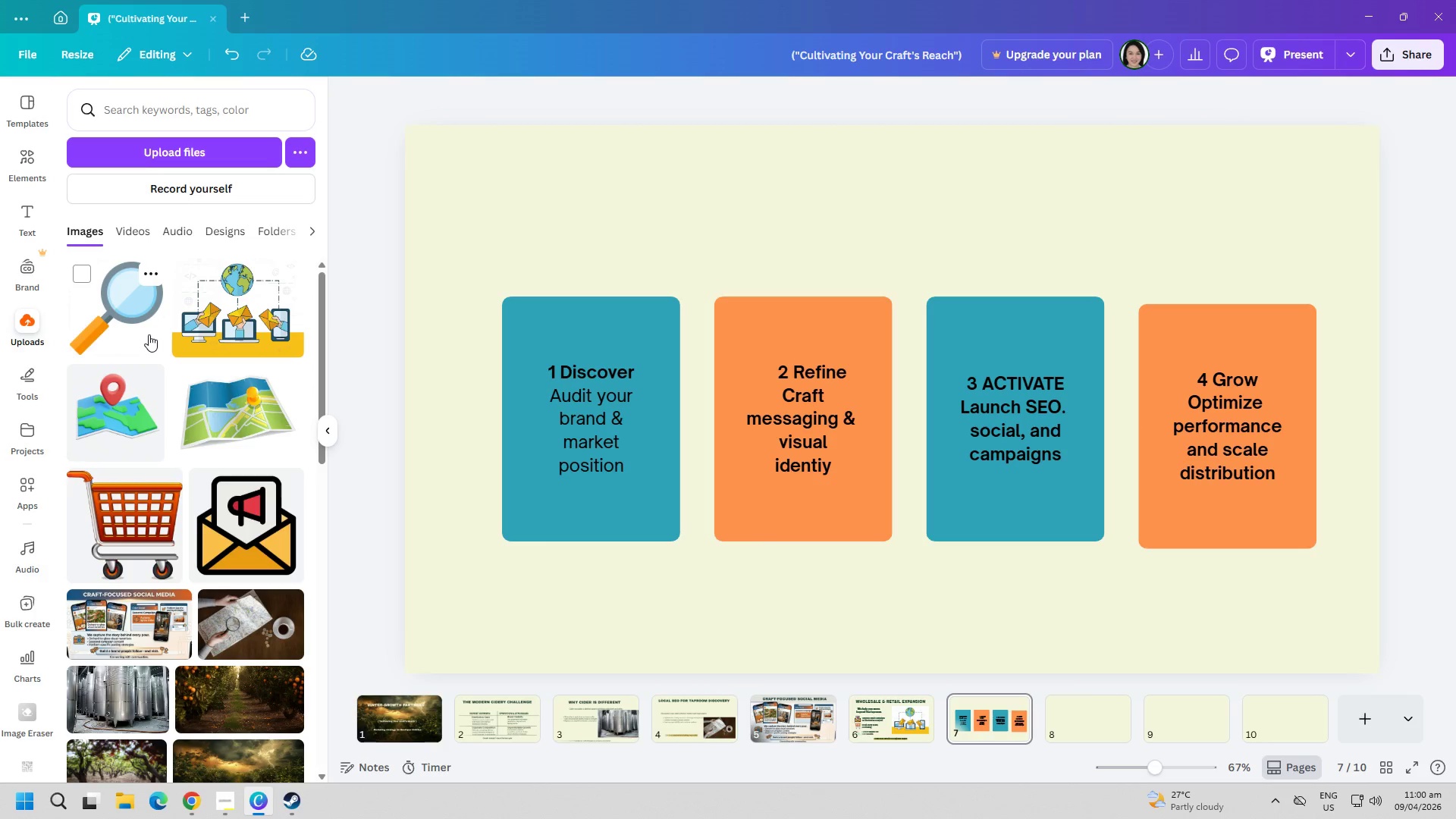 
left_click([147, 334])
 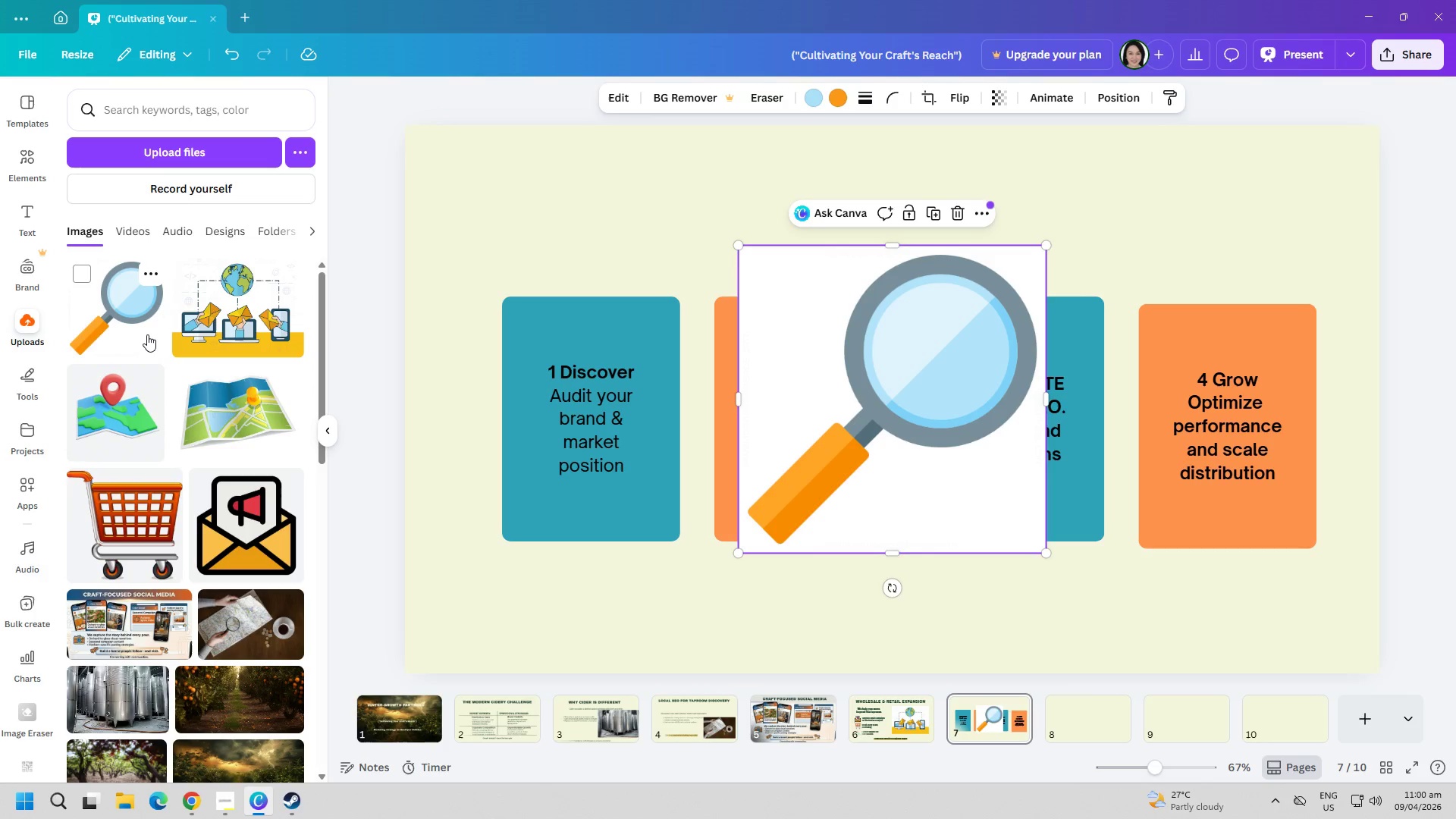 
key(Delete)
 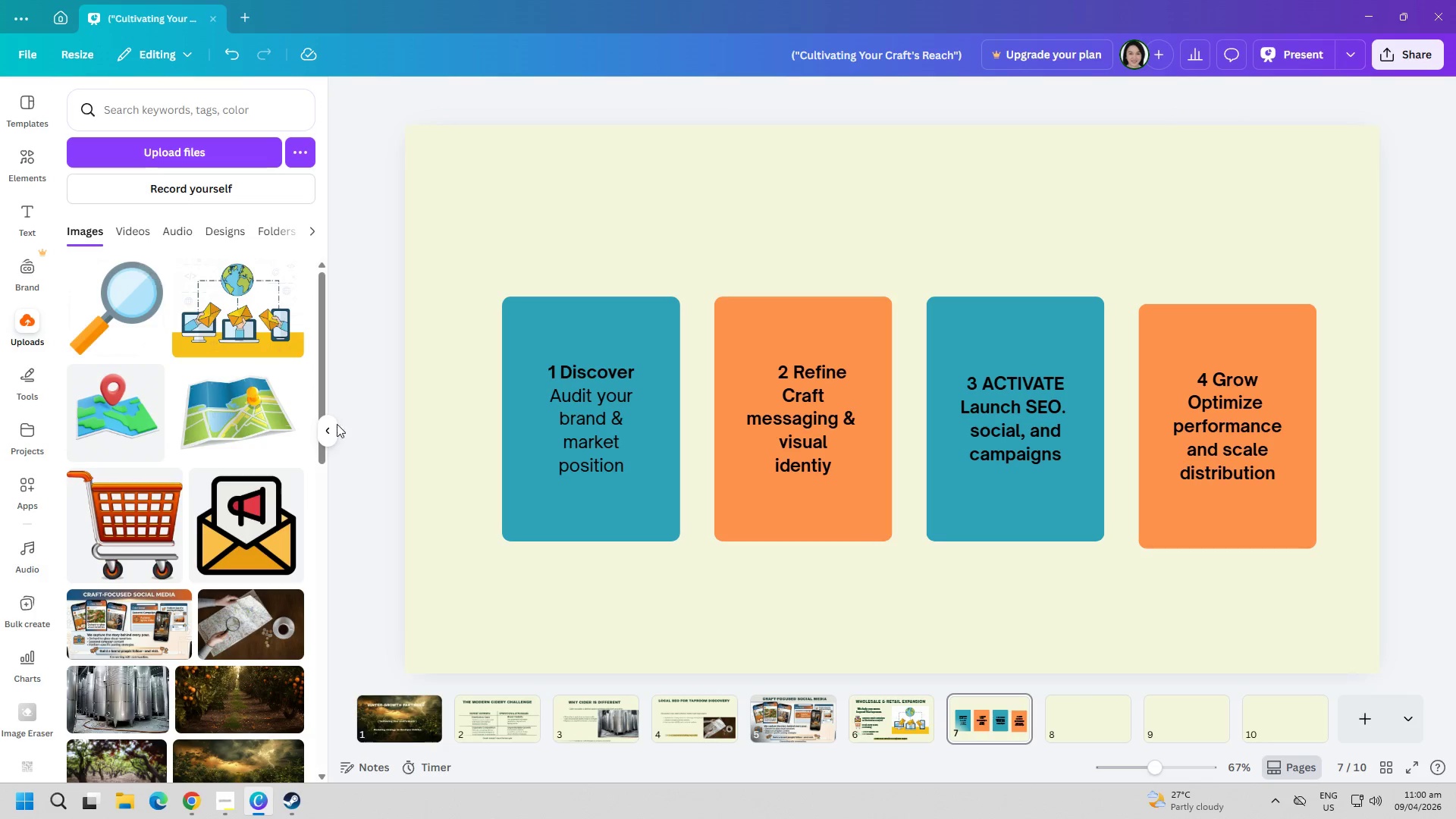 
key(Alt+AltLeft)
 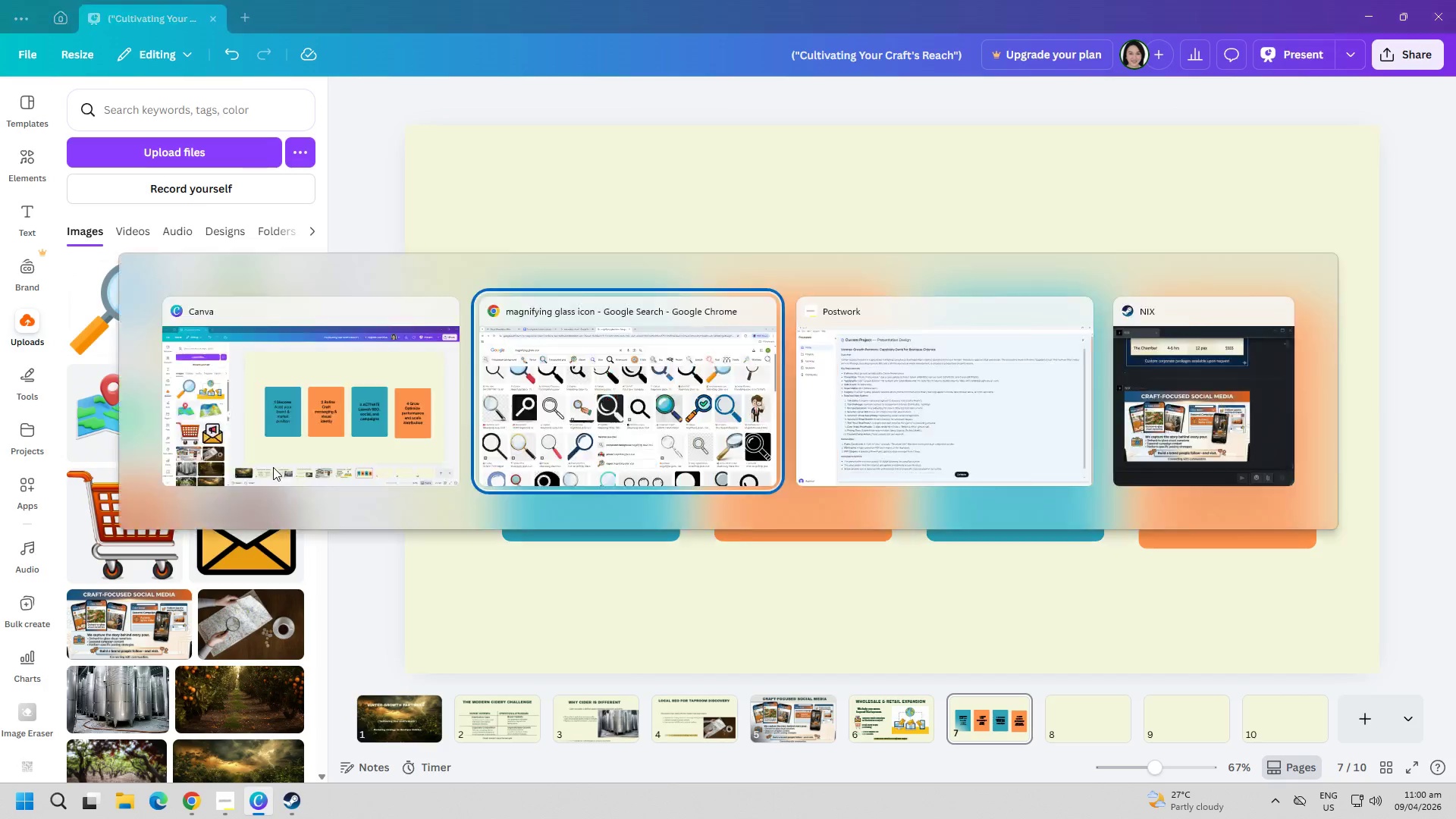 
key(Alt+Tab)
 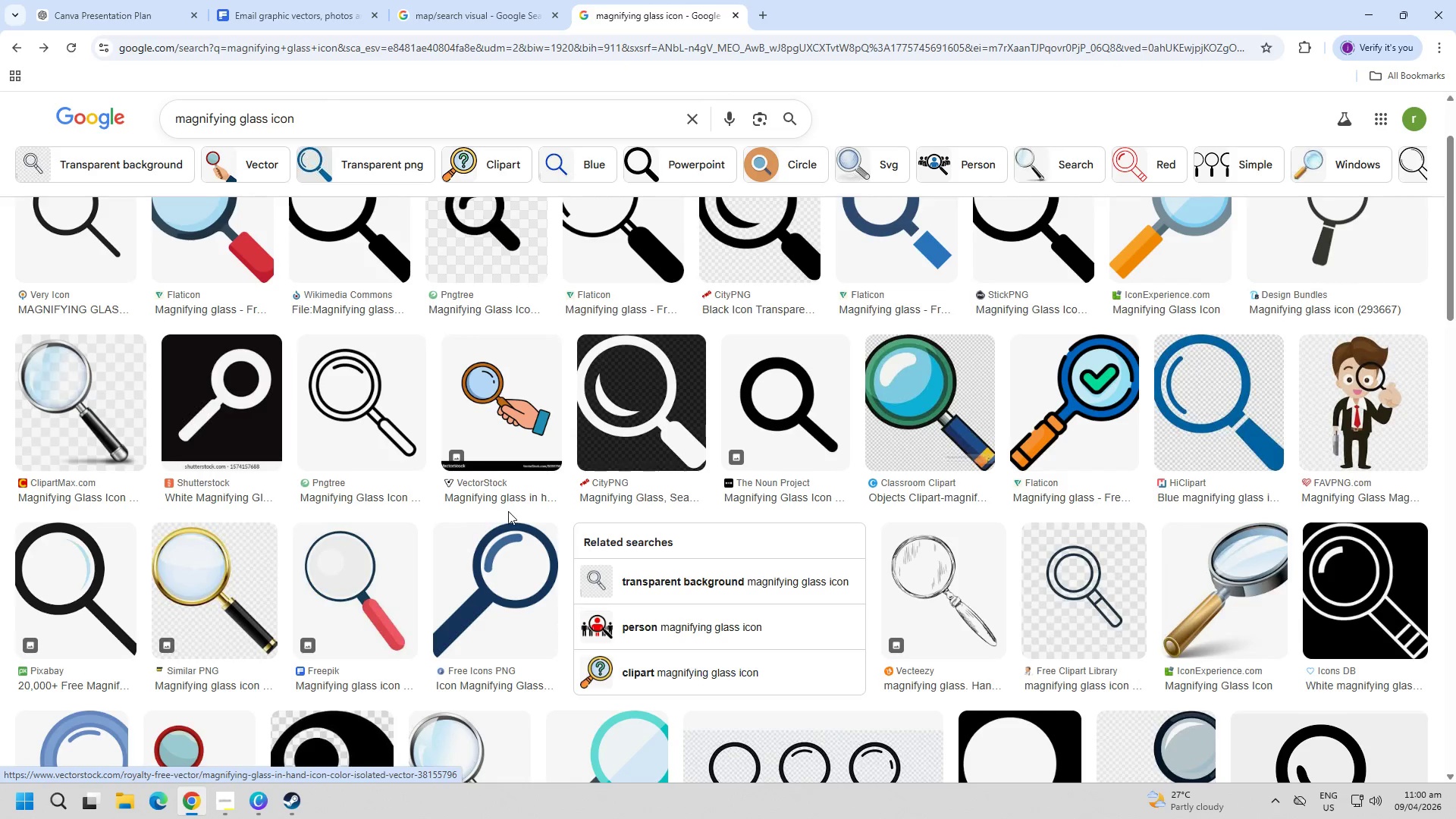 
scroll: coordinate [515, 525], scroll_direction: up, amount: 4.0
 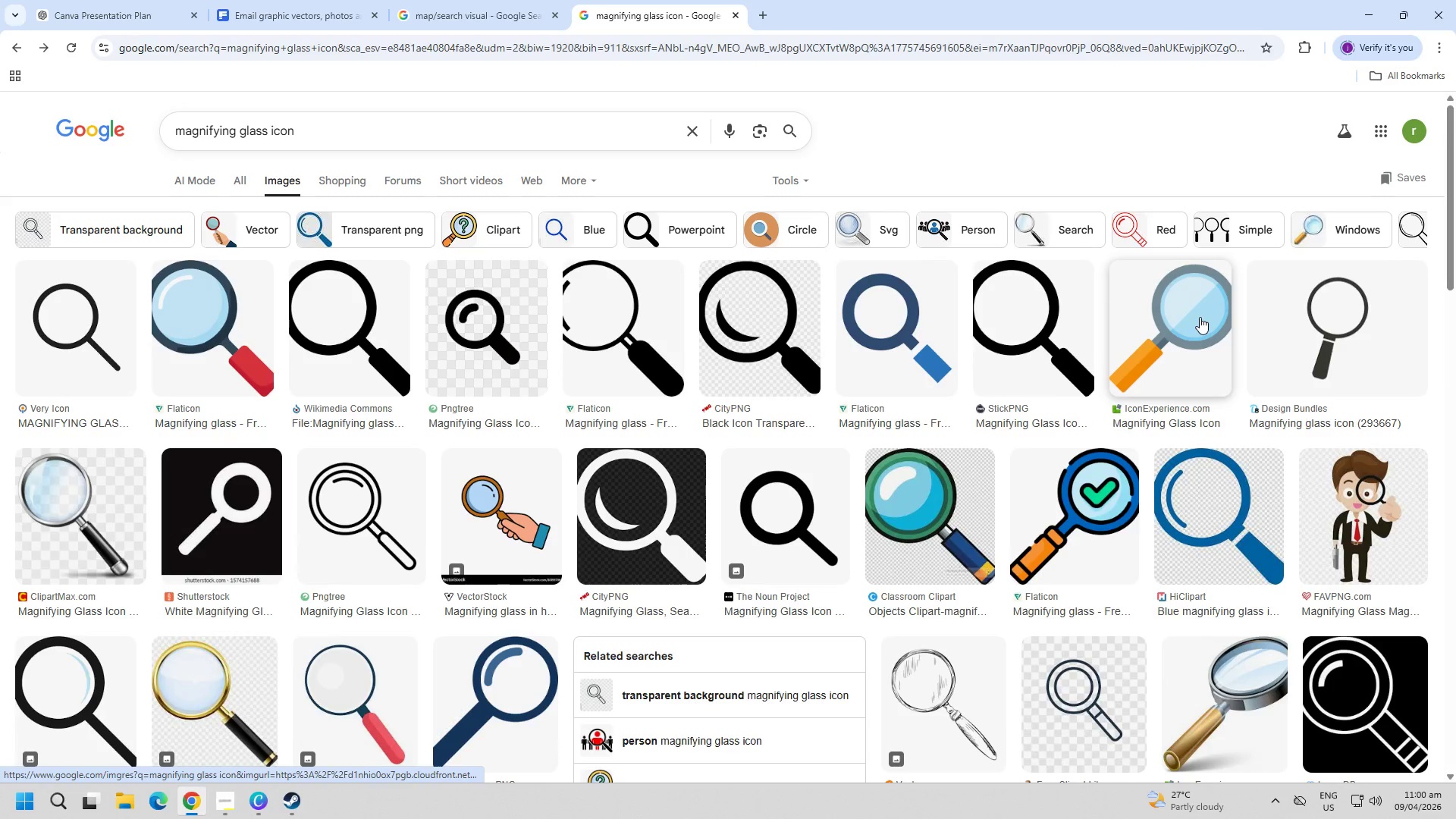 
left_click([1201, 315])
 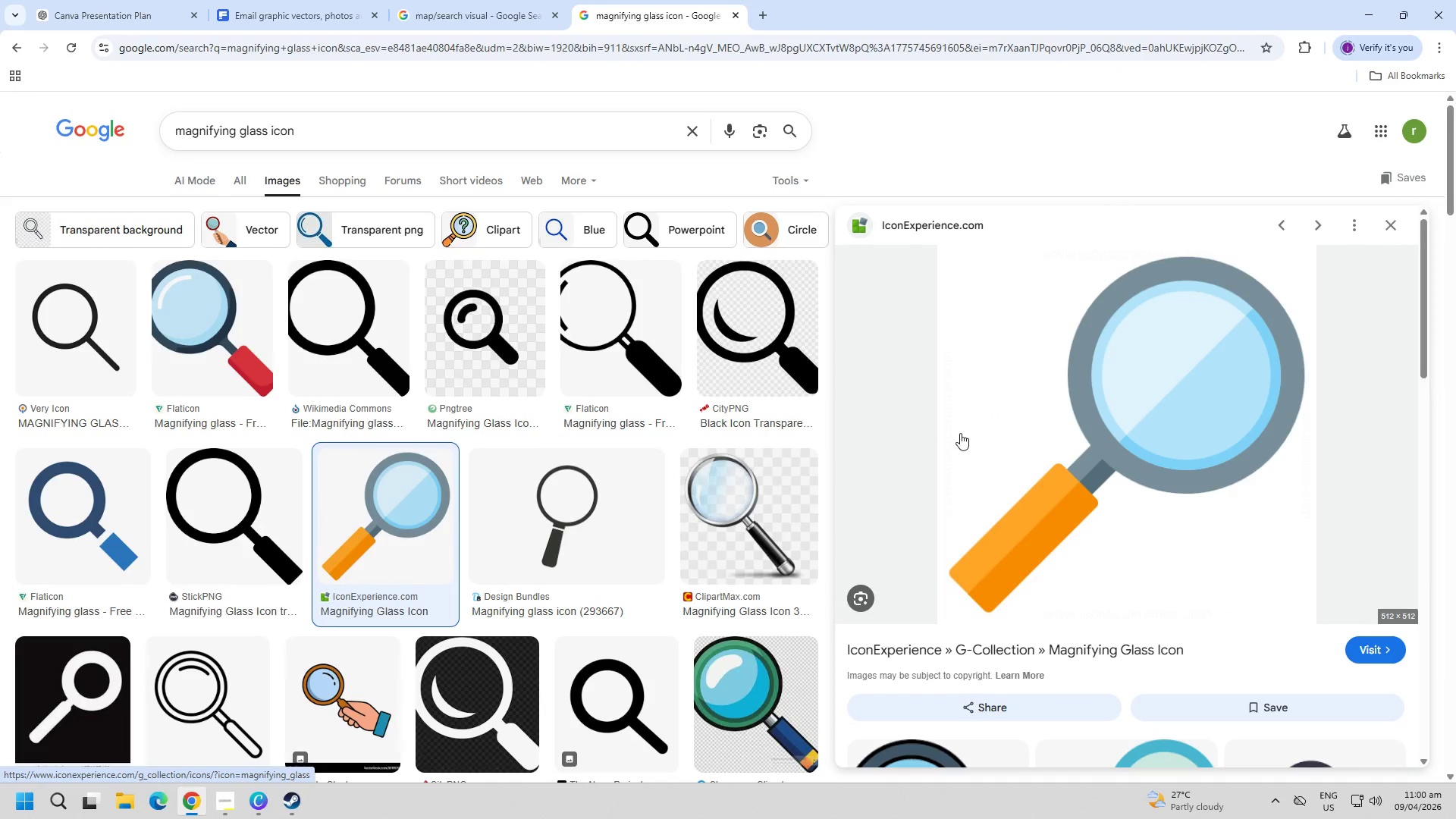 
key(Alt+AltLeft)
 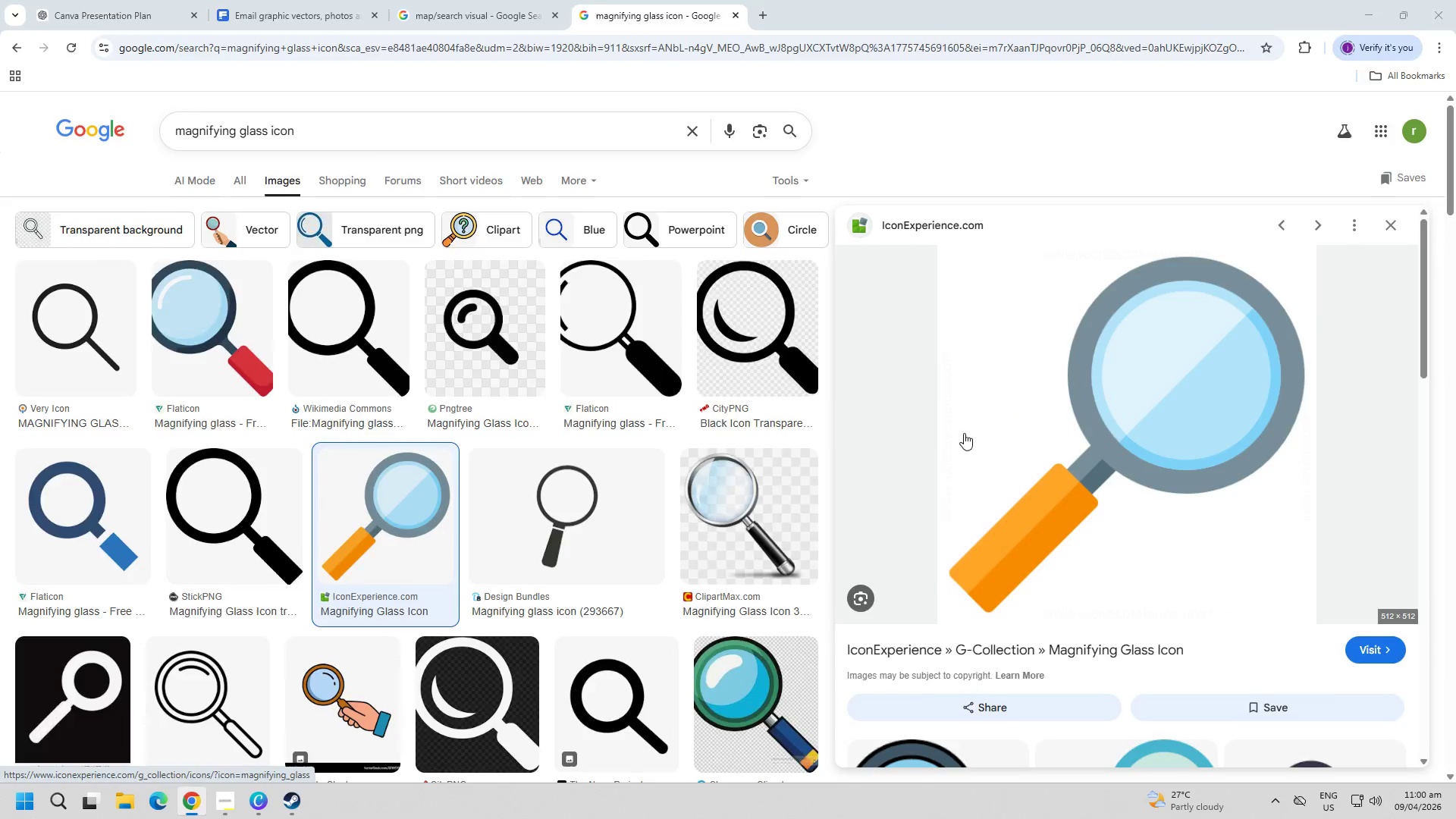 
key(Alt+Tab)
 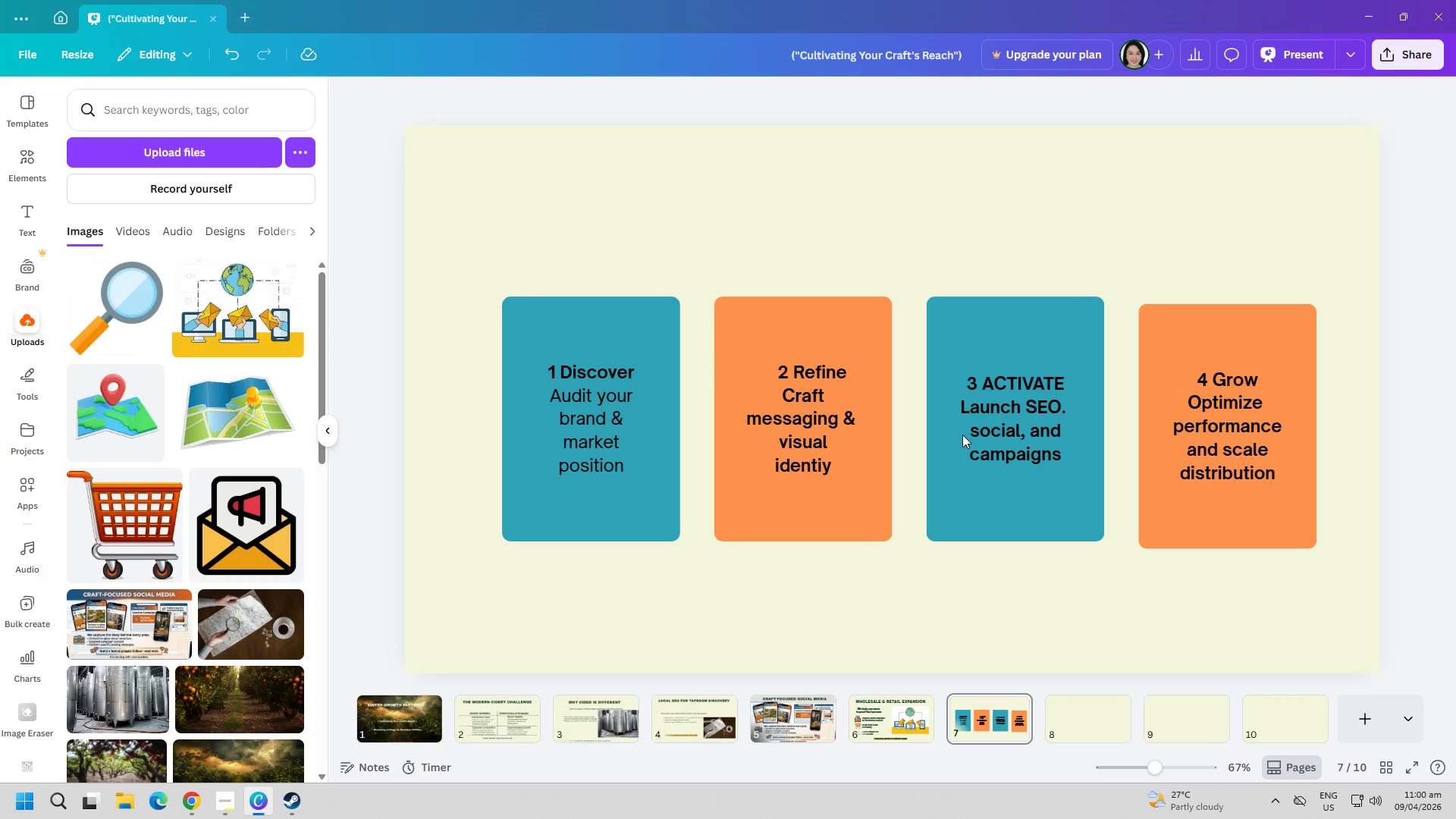 
key(Alt+AltLeft)
 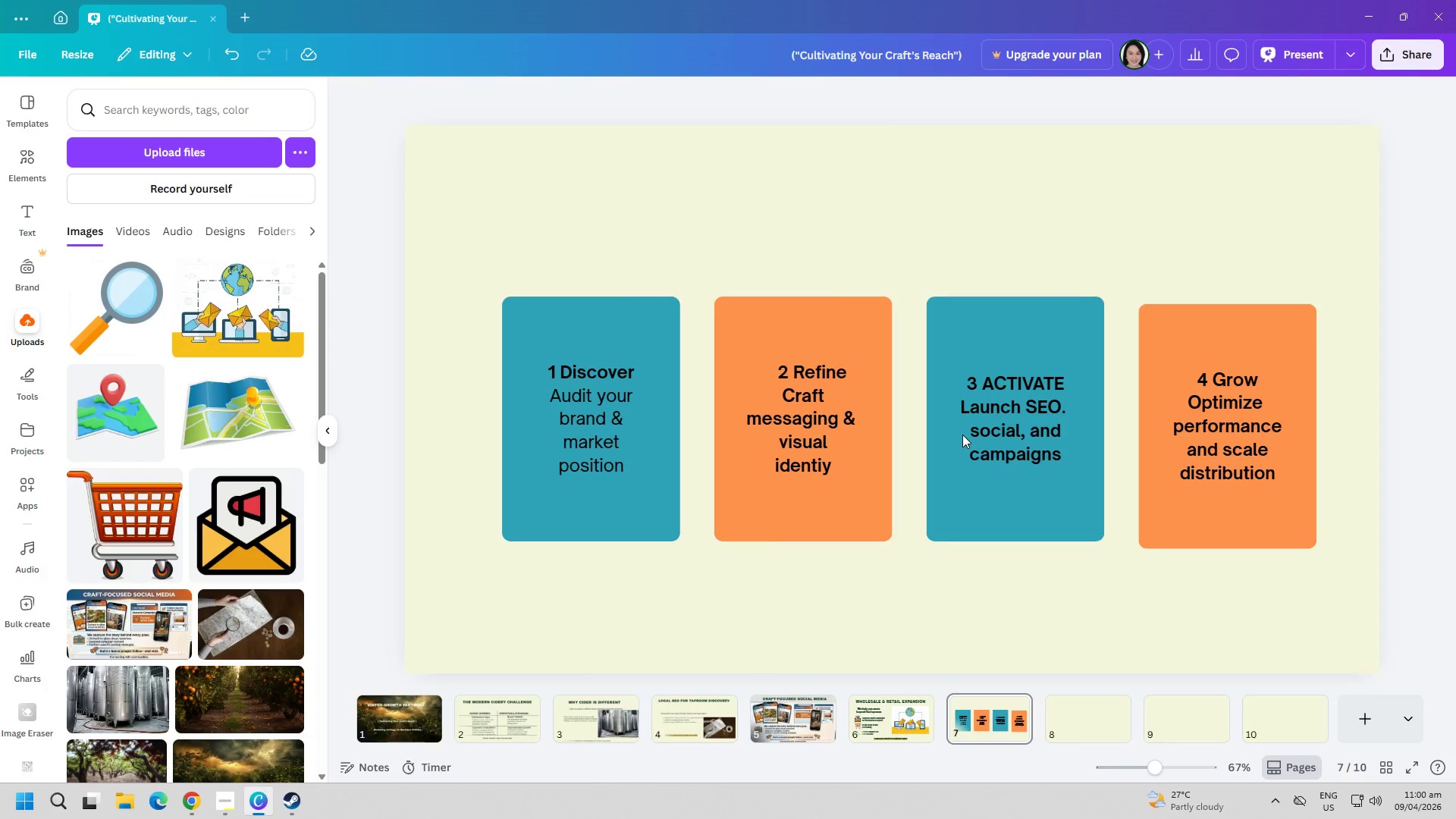 
key(Alt+Tab)
 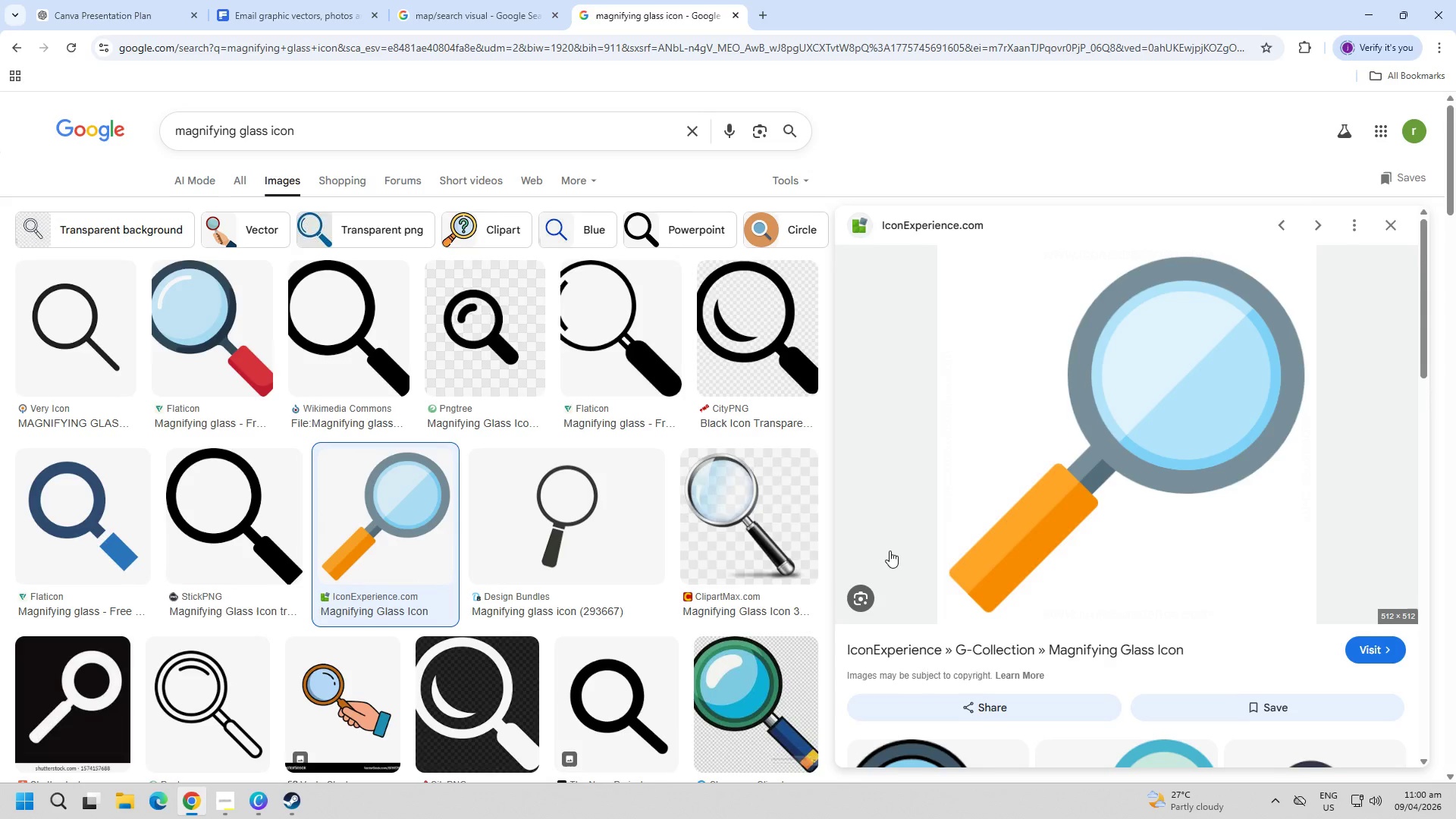 
scroll: coordinate [887, 551], scroll_direction: down, amount: 5.0
 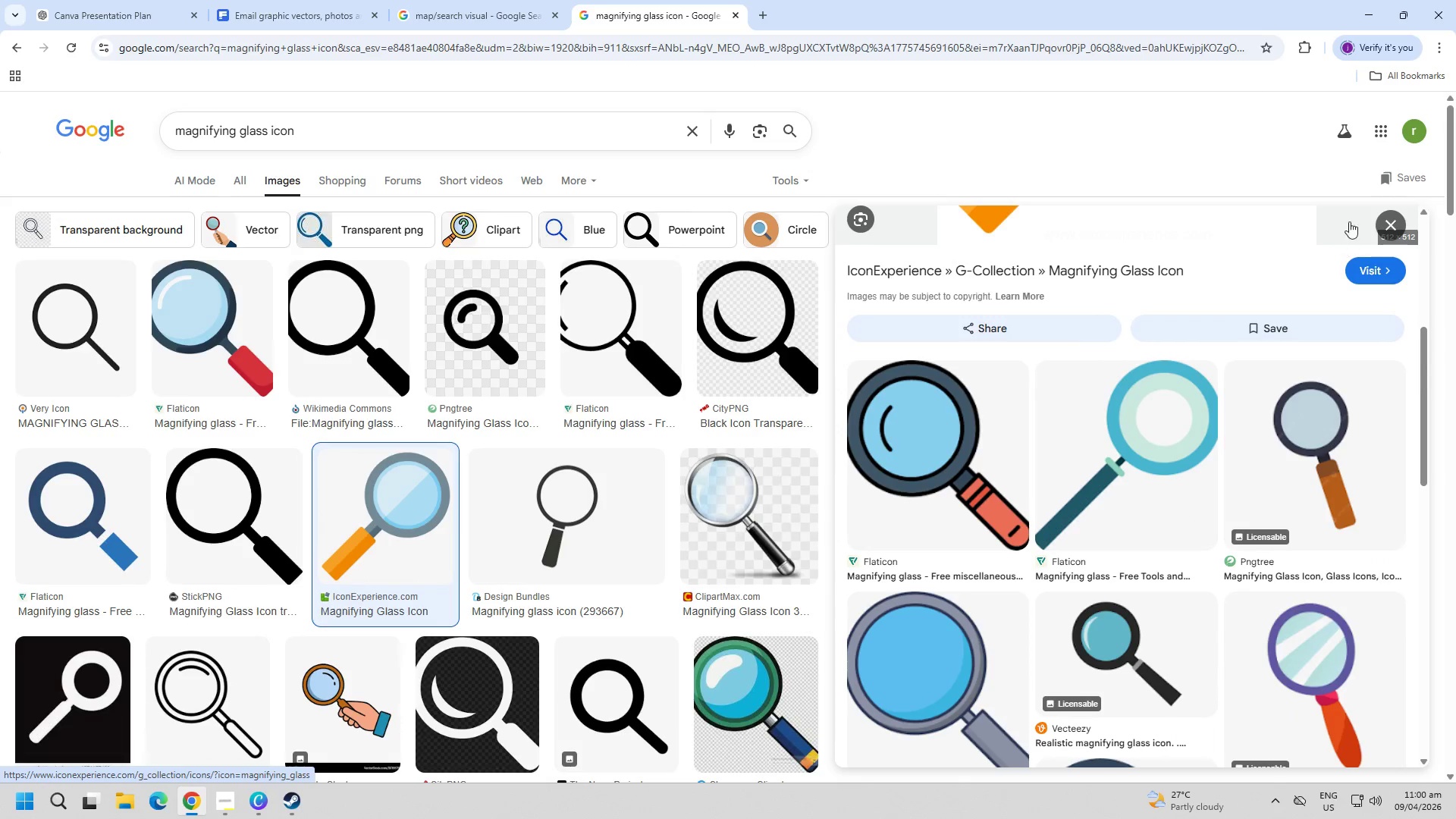 
left_click([1395, 216])
 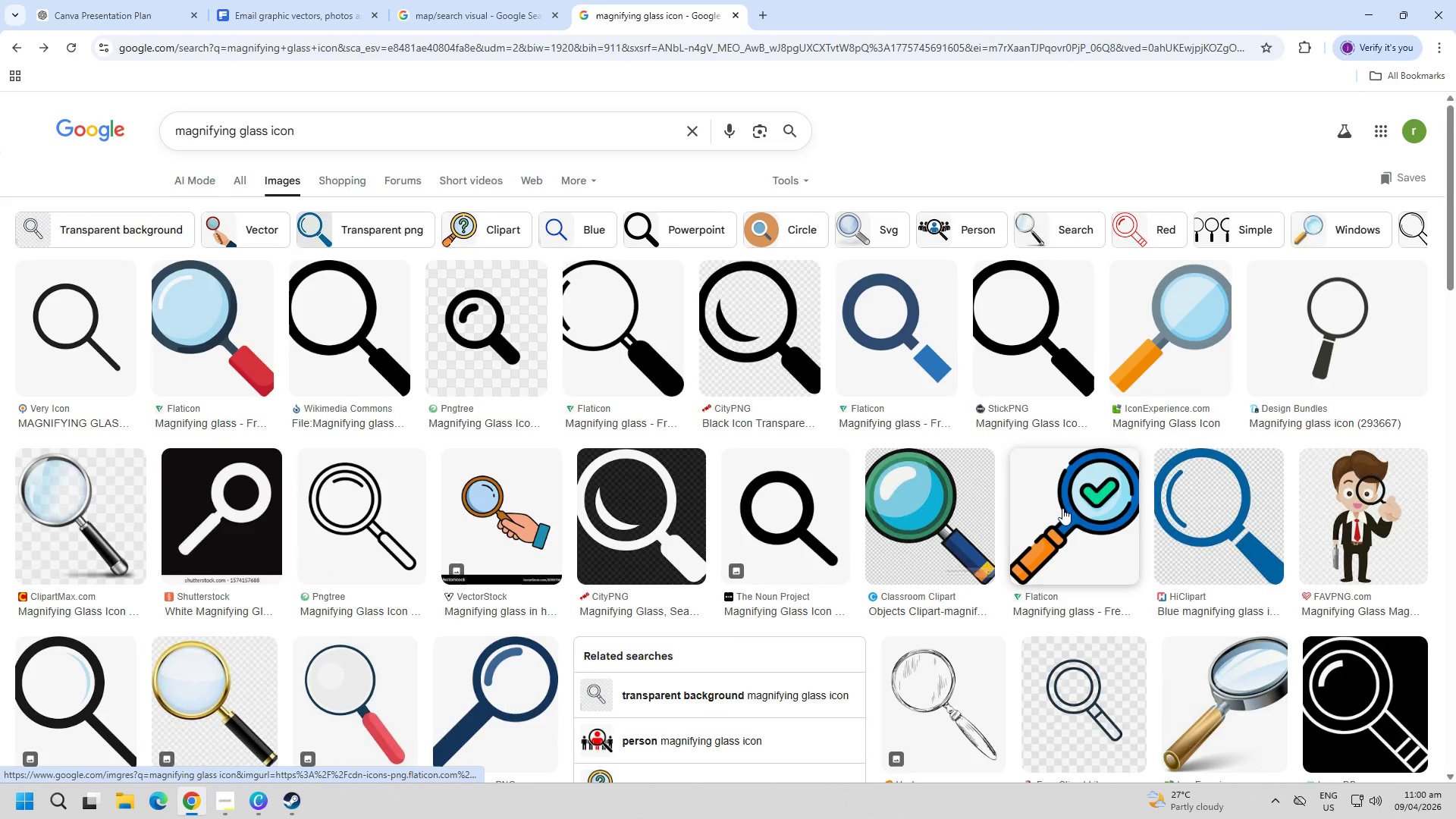 
scroll: coordinate [1073, 520], scroll_direction: down, amount: 5.0
 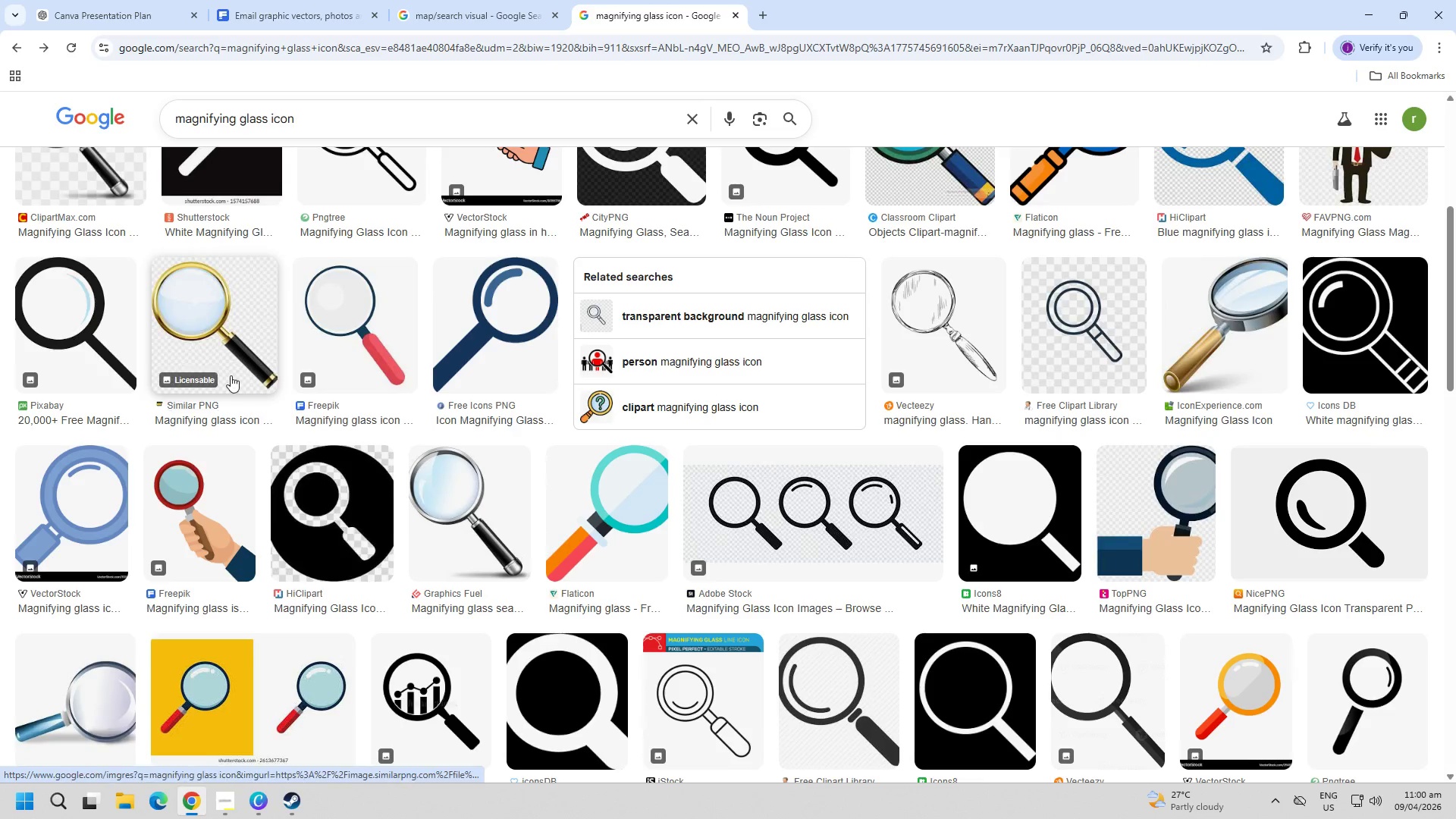 
left_click([235, 337])
 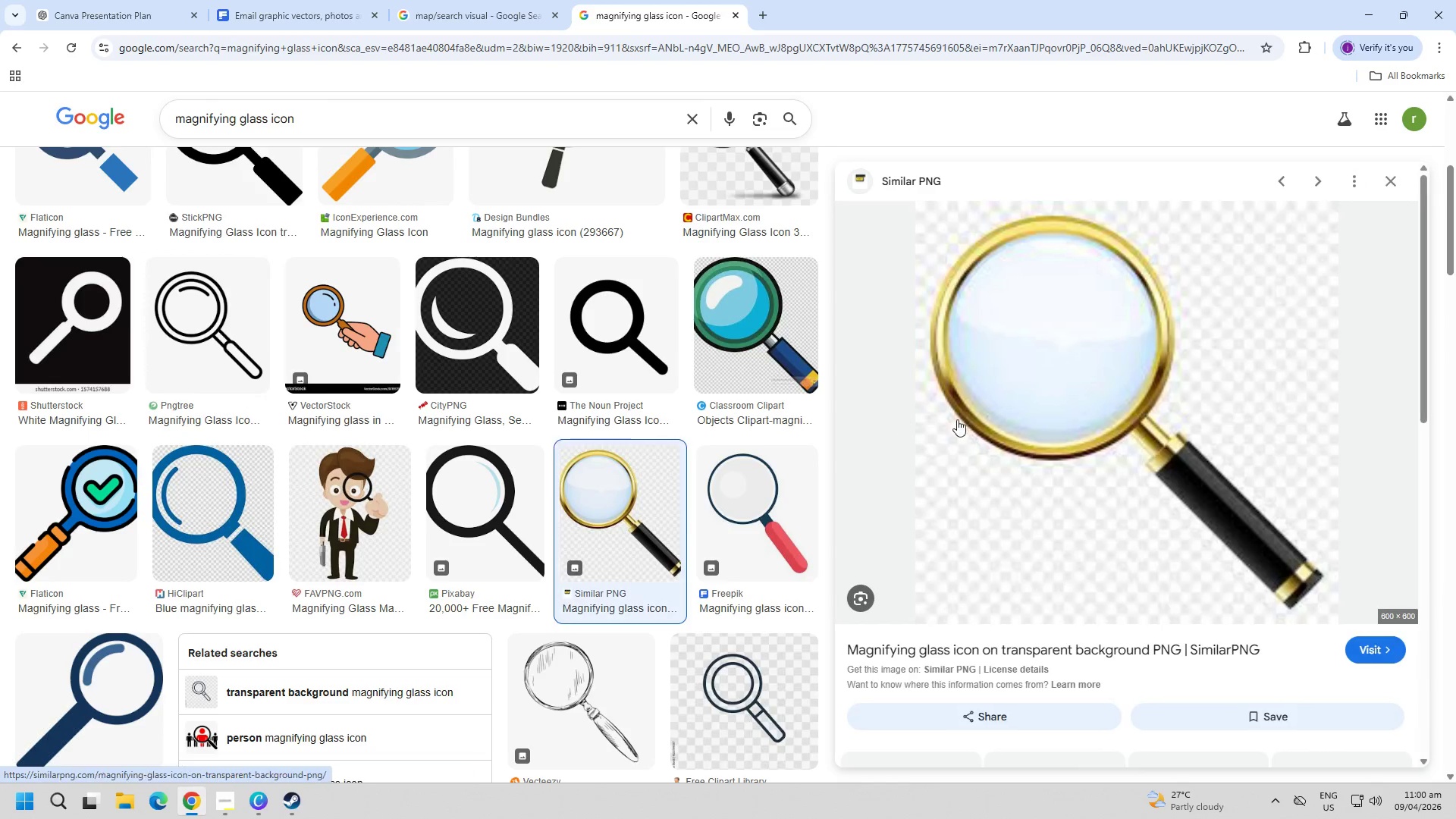 
right_click([1025, 401])
 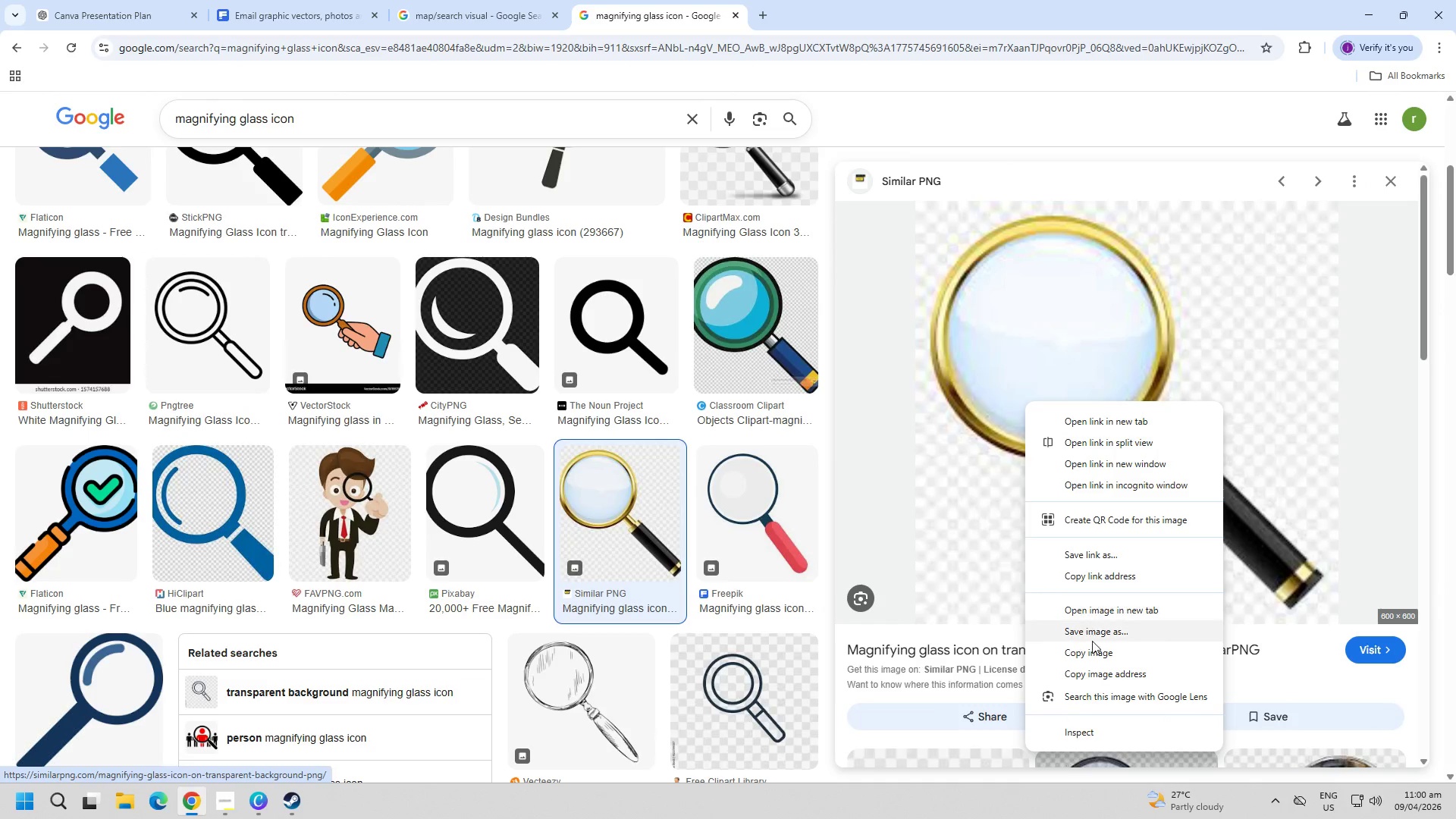 
left_click([1092, 648])
 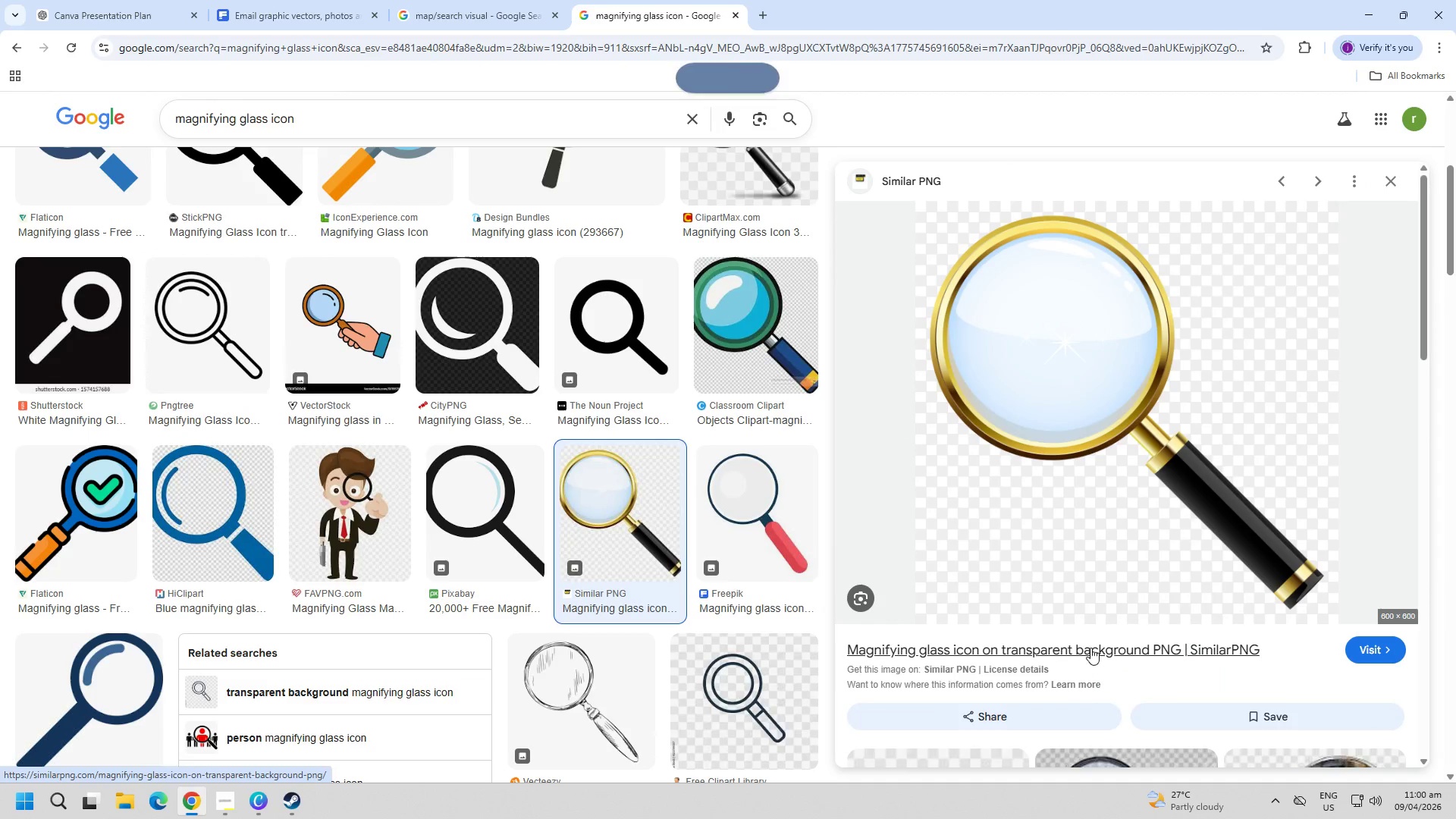 
key(Alt+AltLeft)
 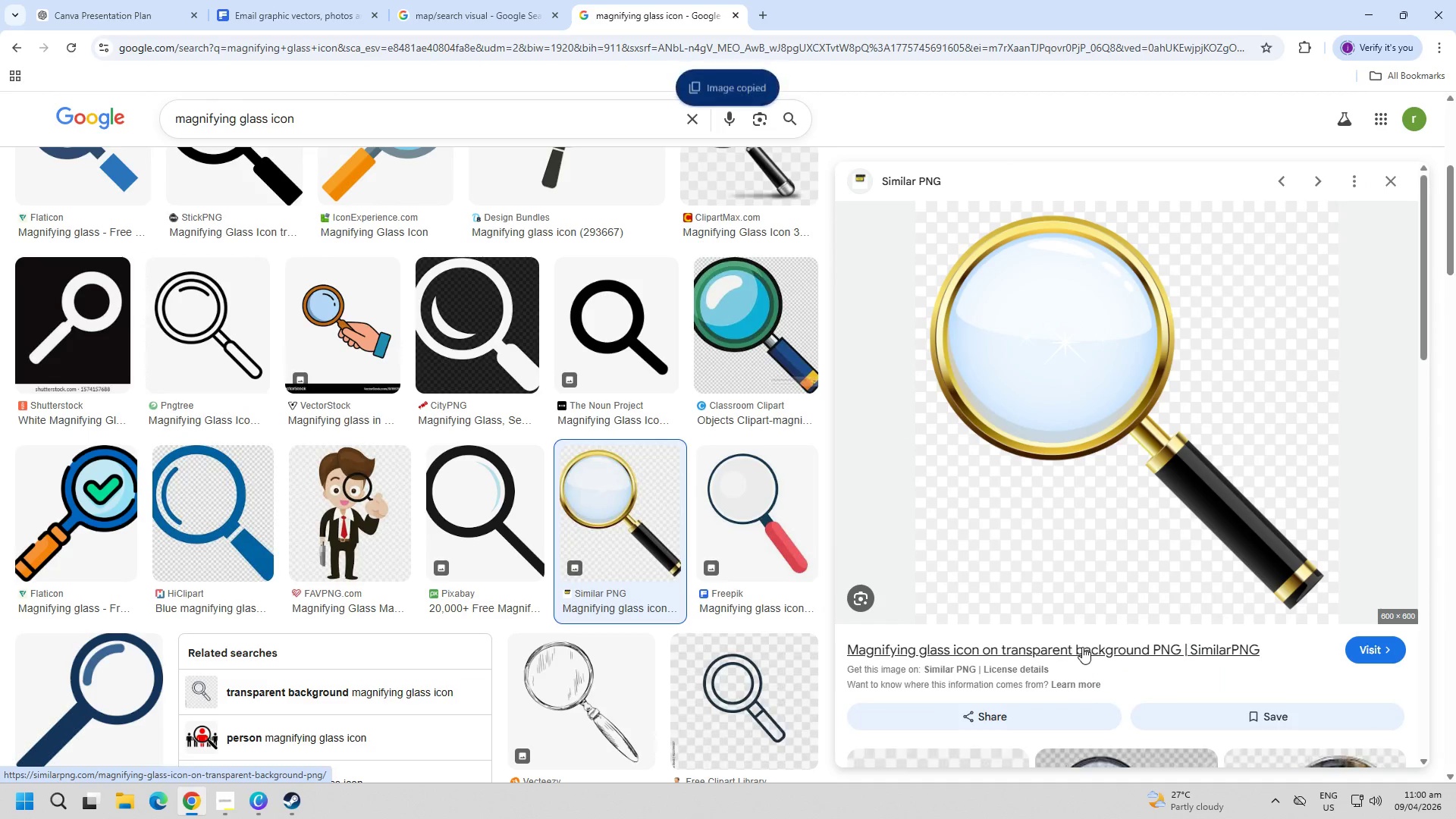 
key(Alt+Tab)
 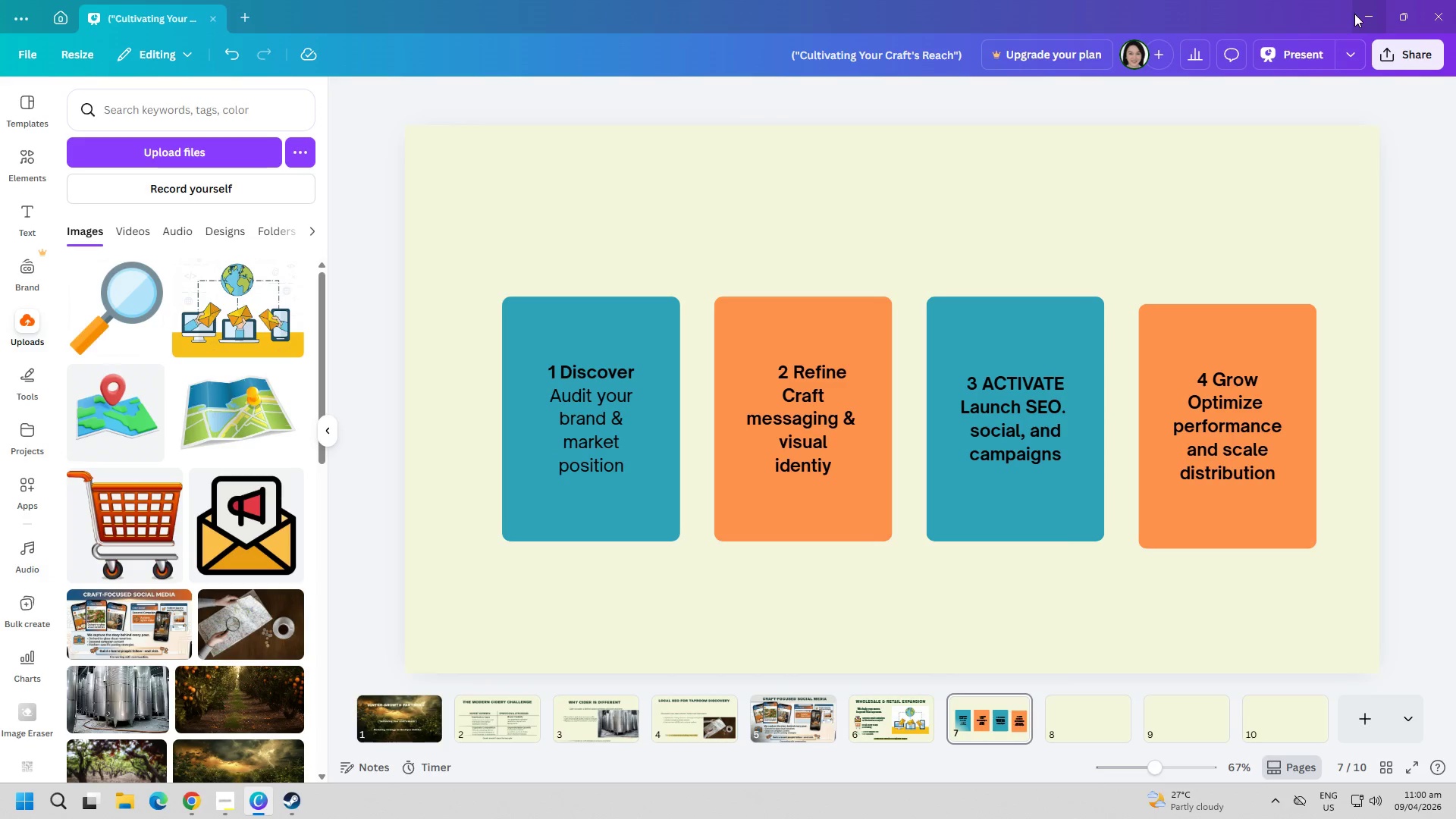 
left_click([701, 266])
 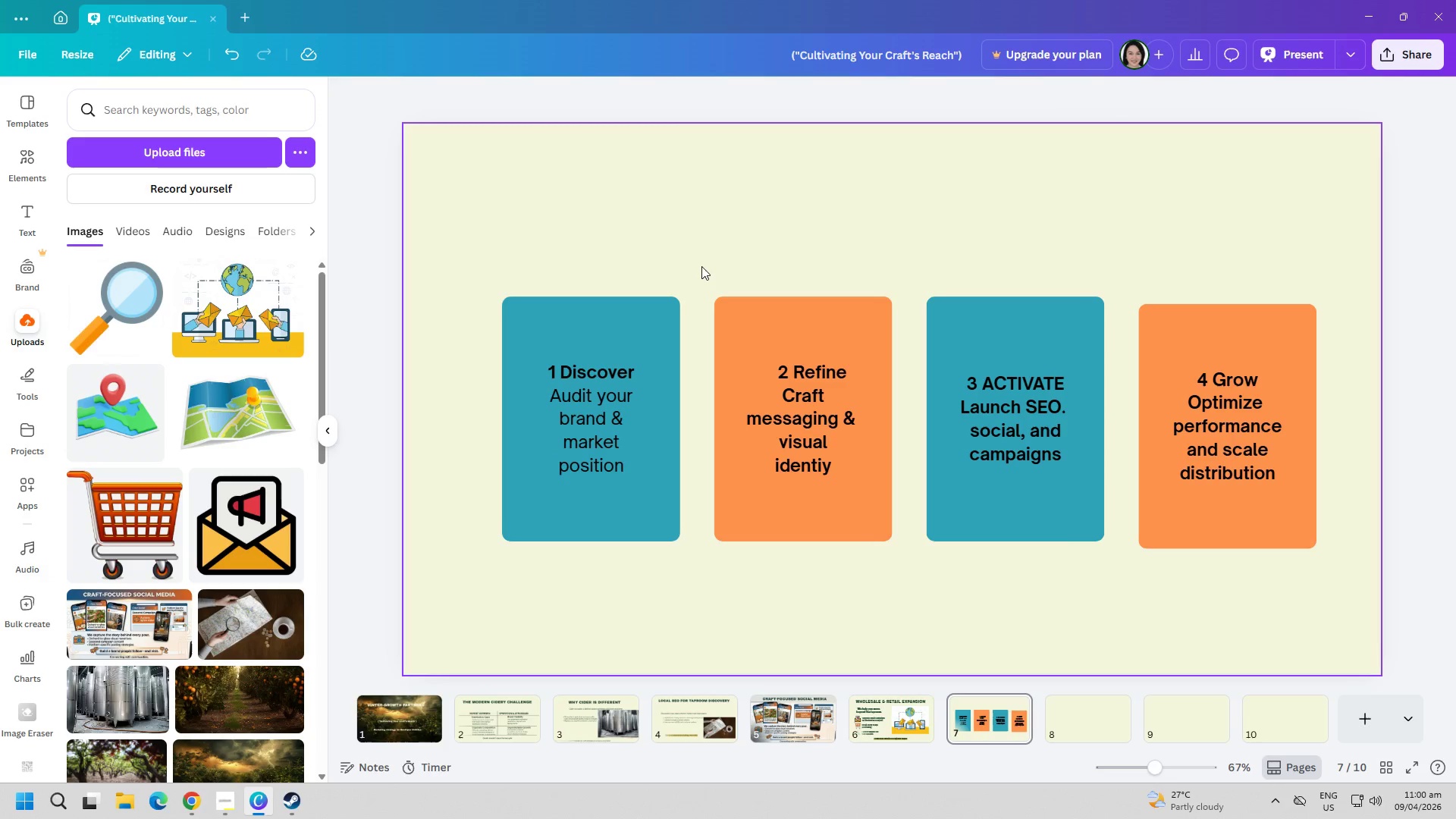 
key(Control+ControlLeft)
 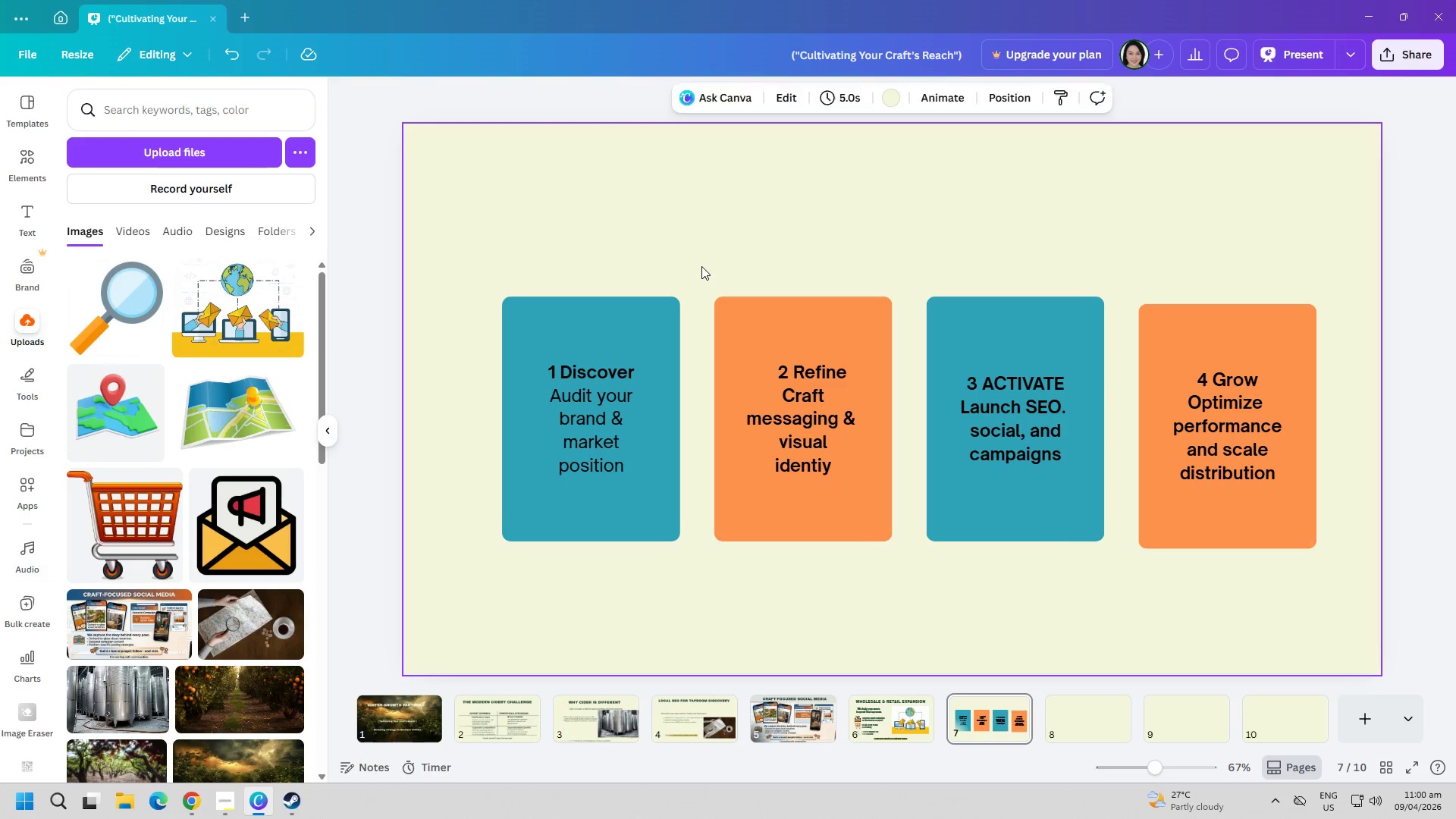 
key(Control+V)
 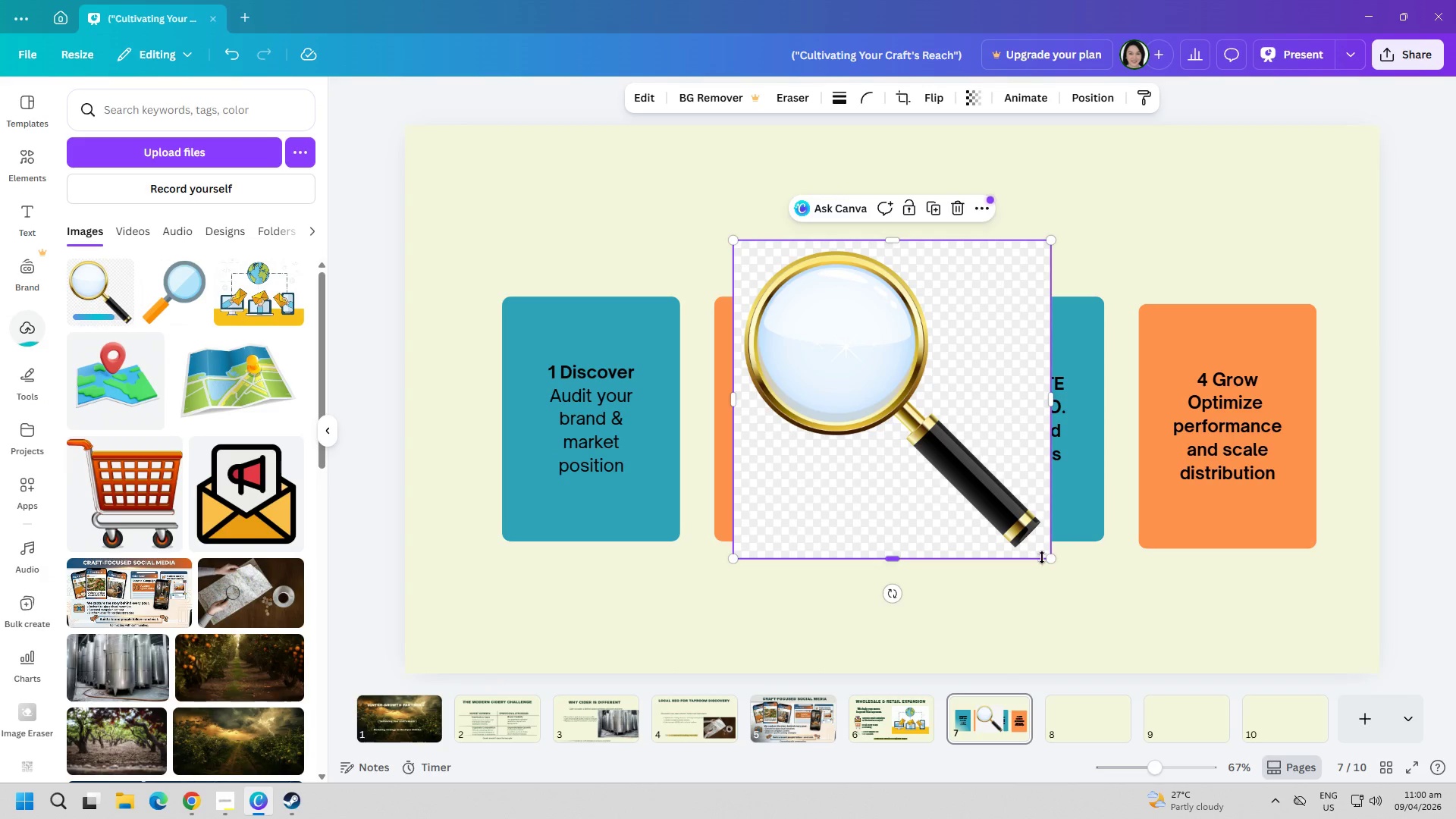 
left_click([958, 501])
 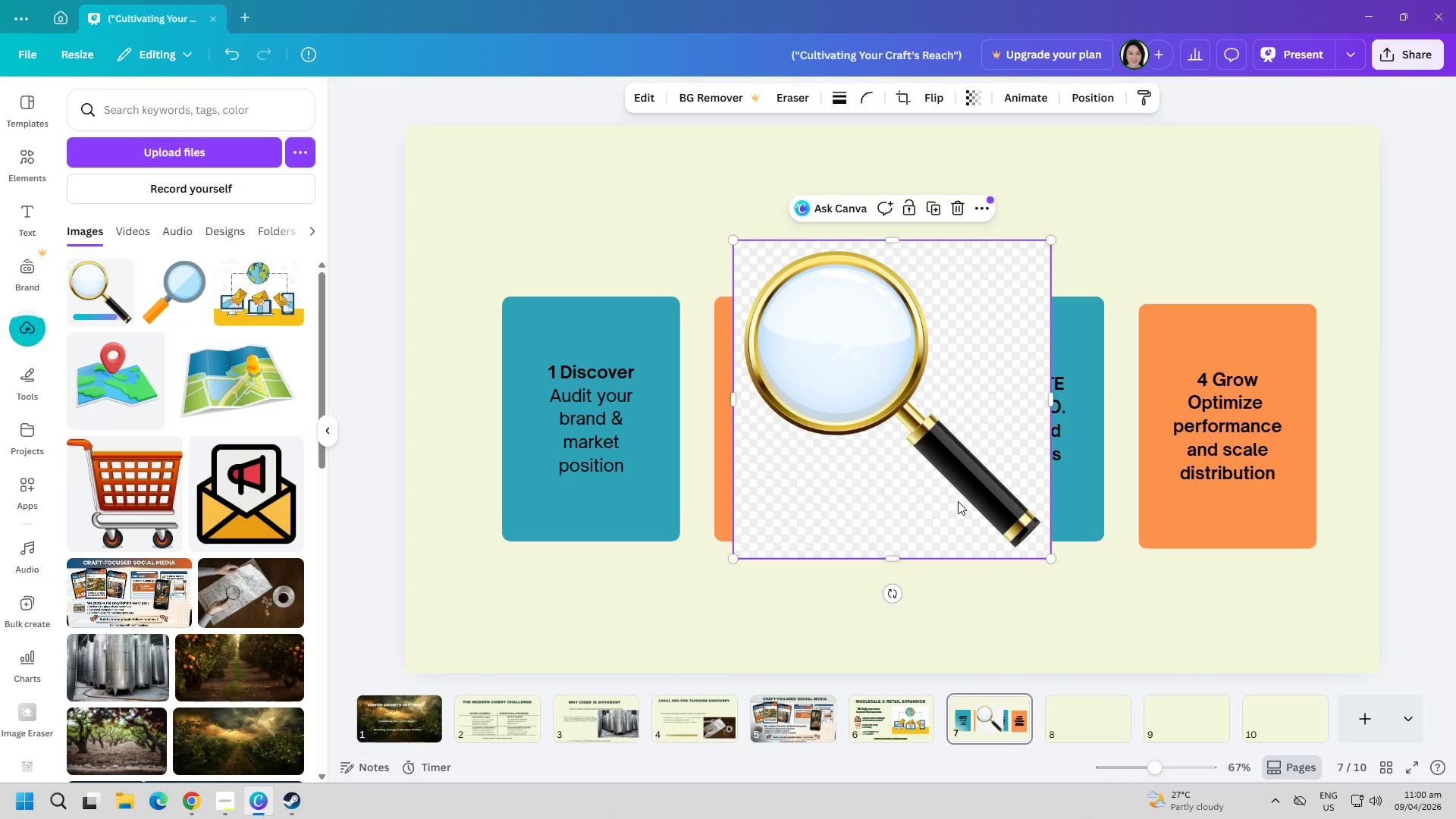 
key(Delete)
 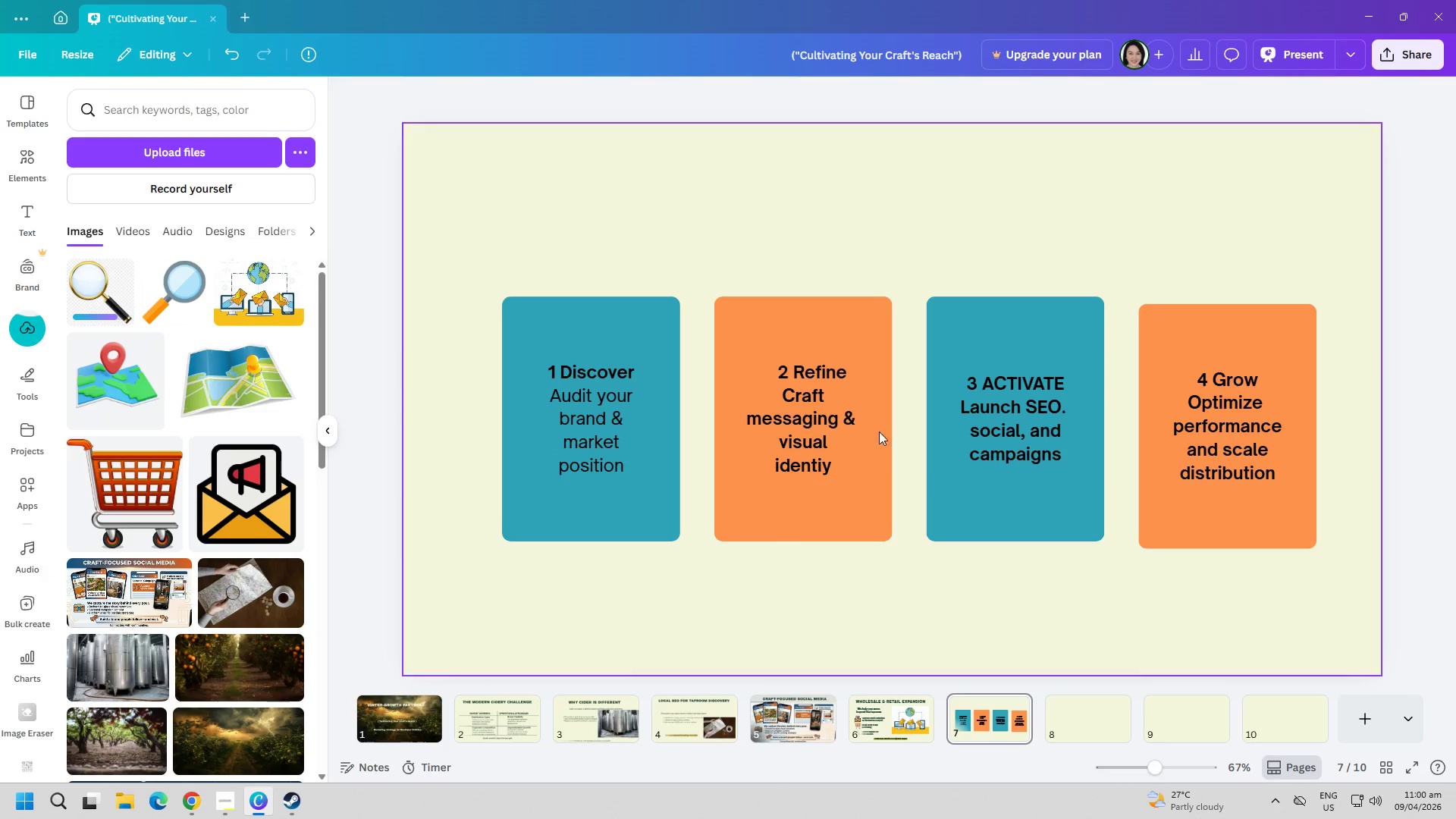 
key(Alt+AltLeft)
 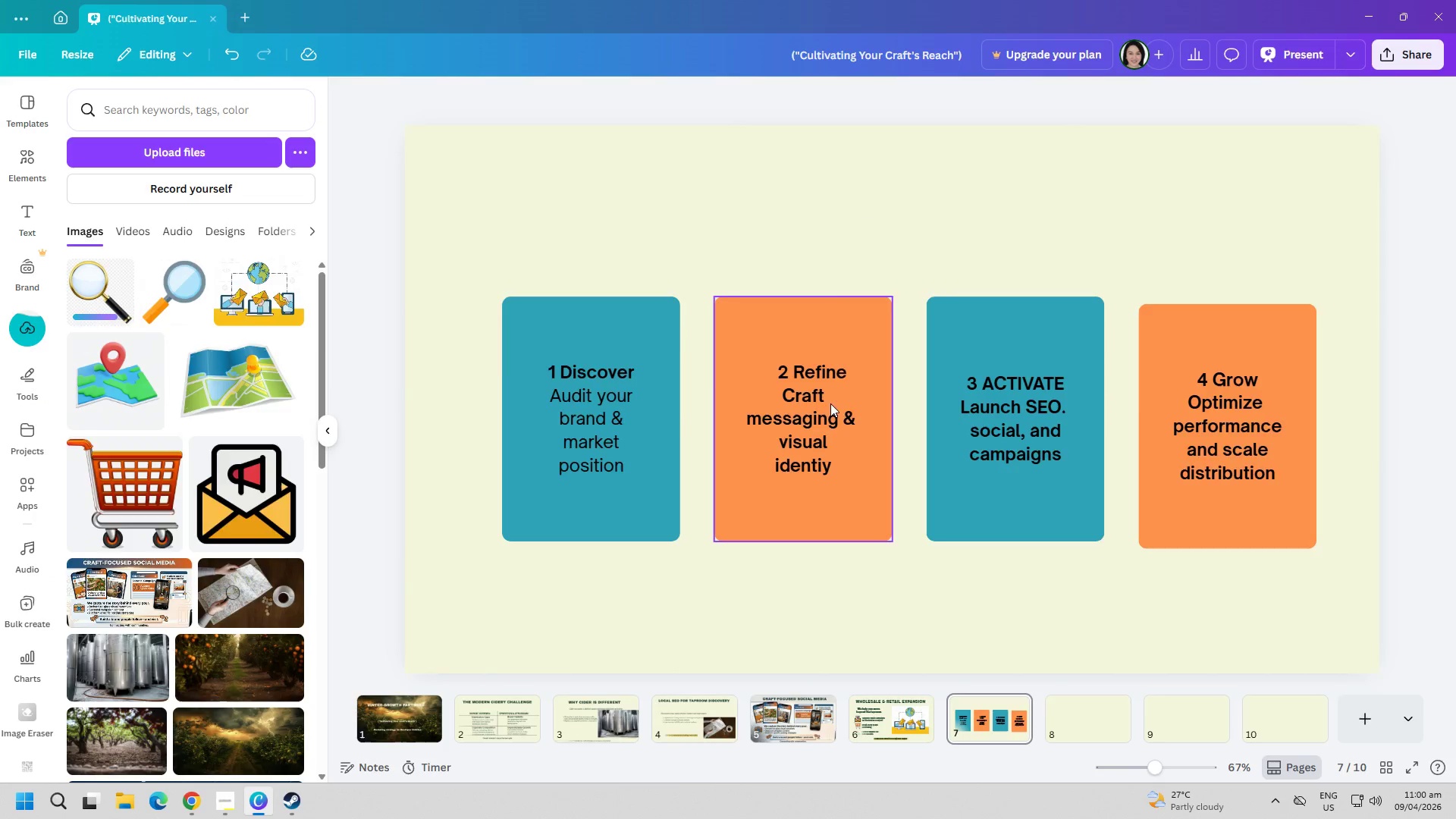 
key(Alt+Tab)
 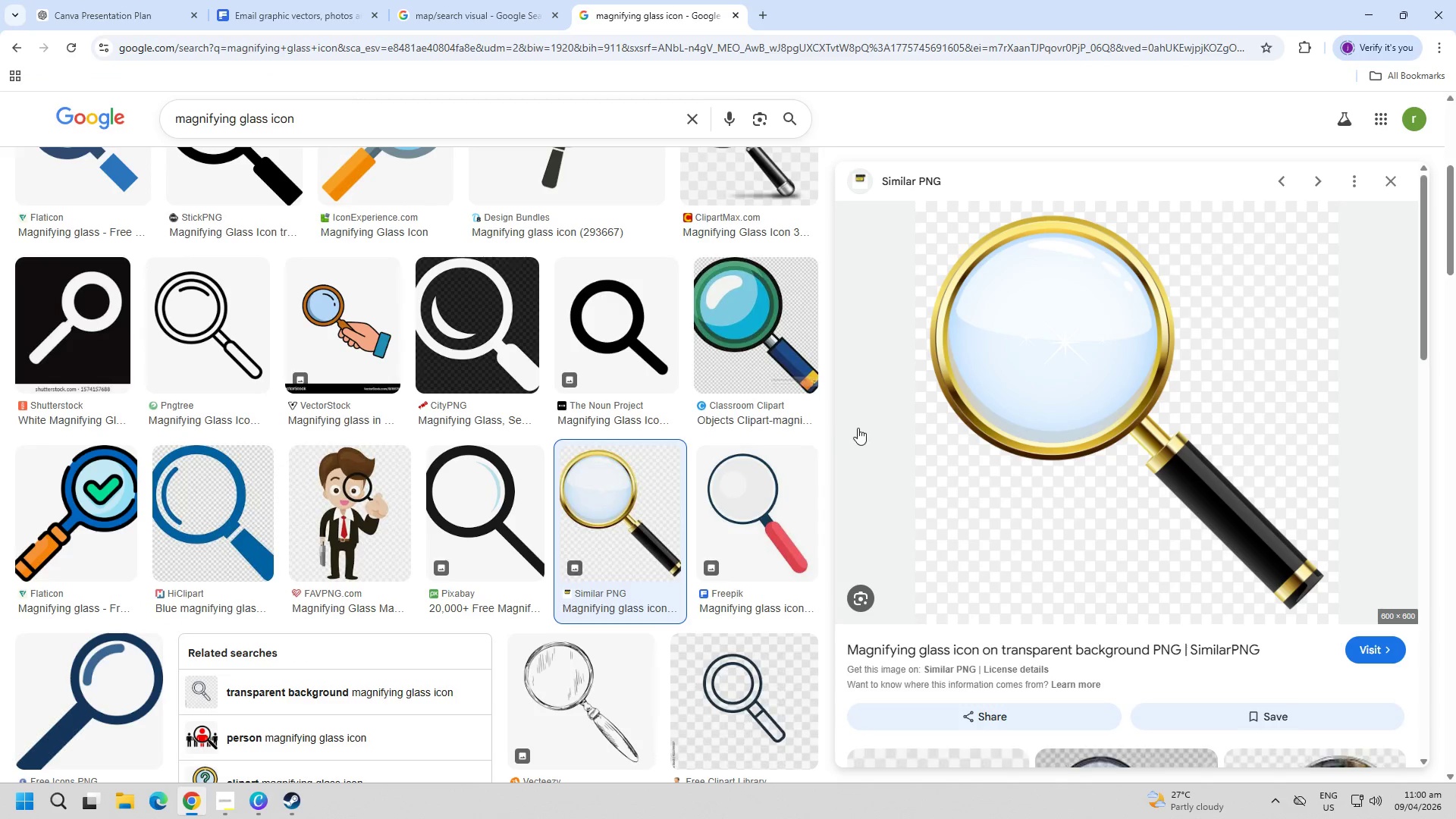 
key(Escape)
 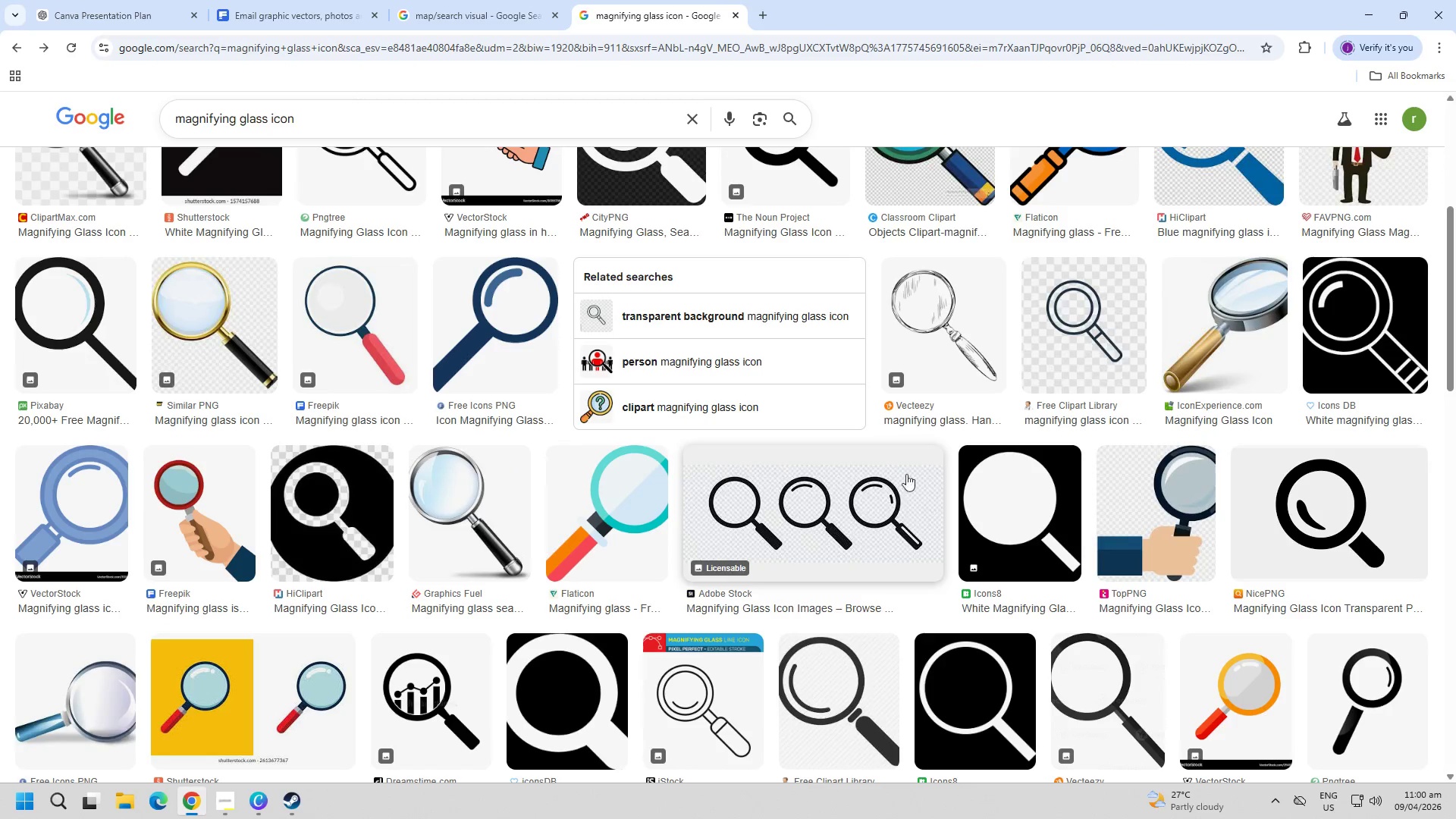 
scroll: coordinate [1037, 615], scroll_direction: down, amount: 9.0
 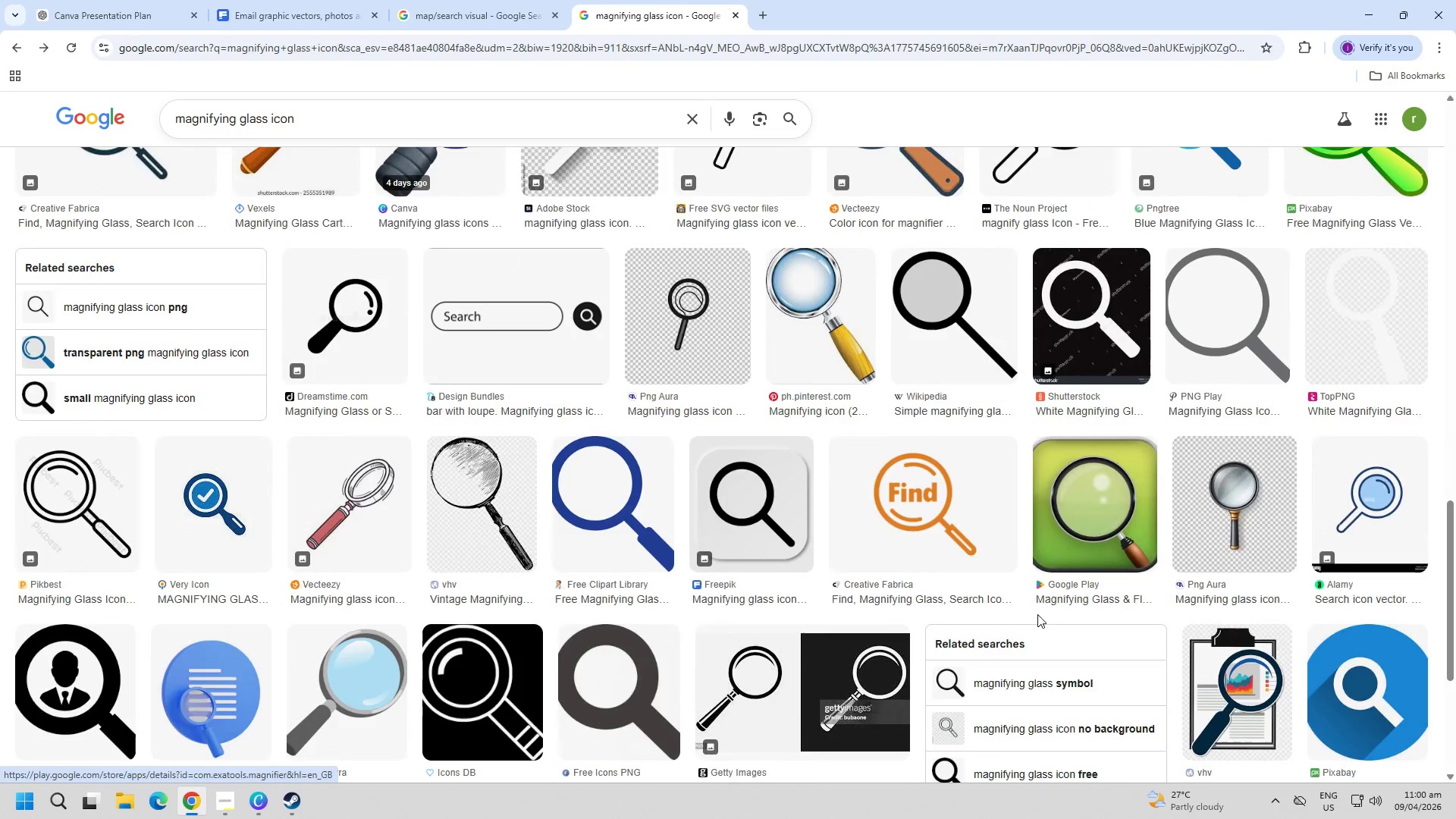 
scroll: coordinate [1039, 610], scroll_direction: up, amount: 28.0
 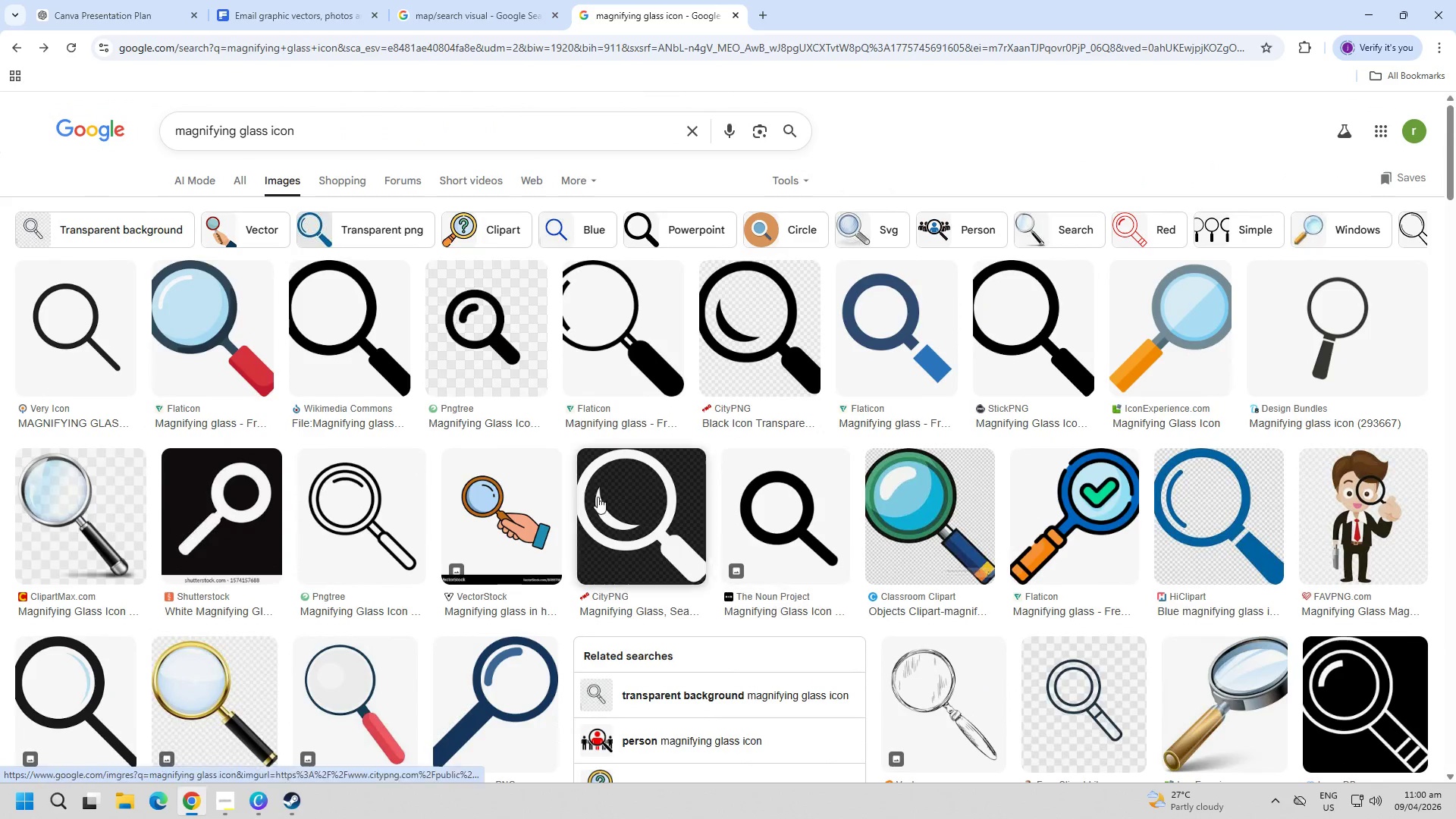 
left_click([243, 358])
 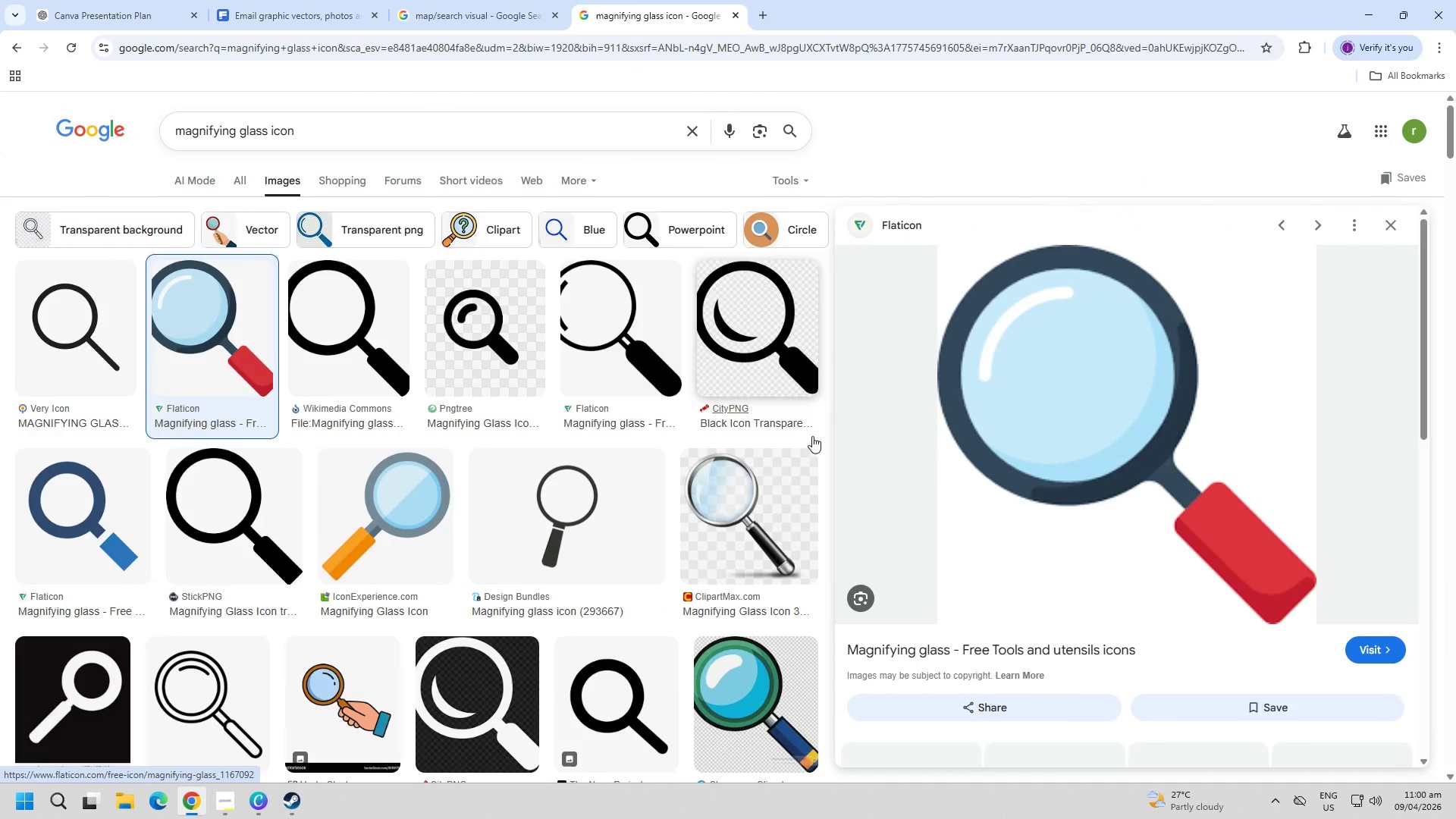 
right_click([1027, 423])
 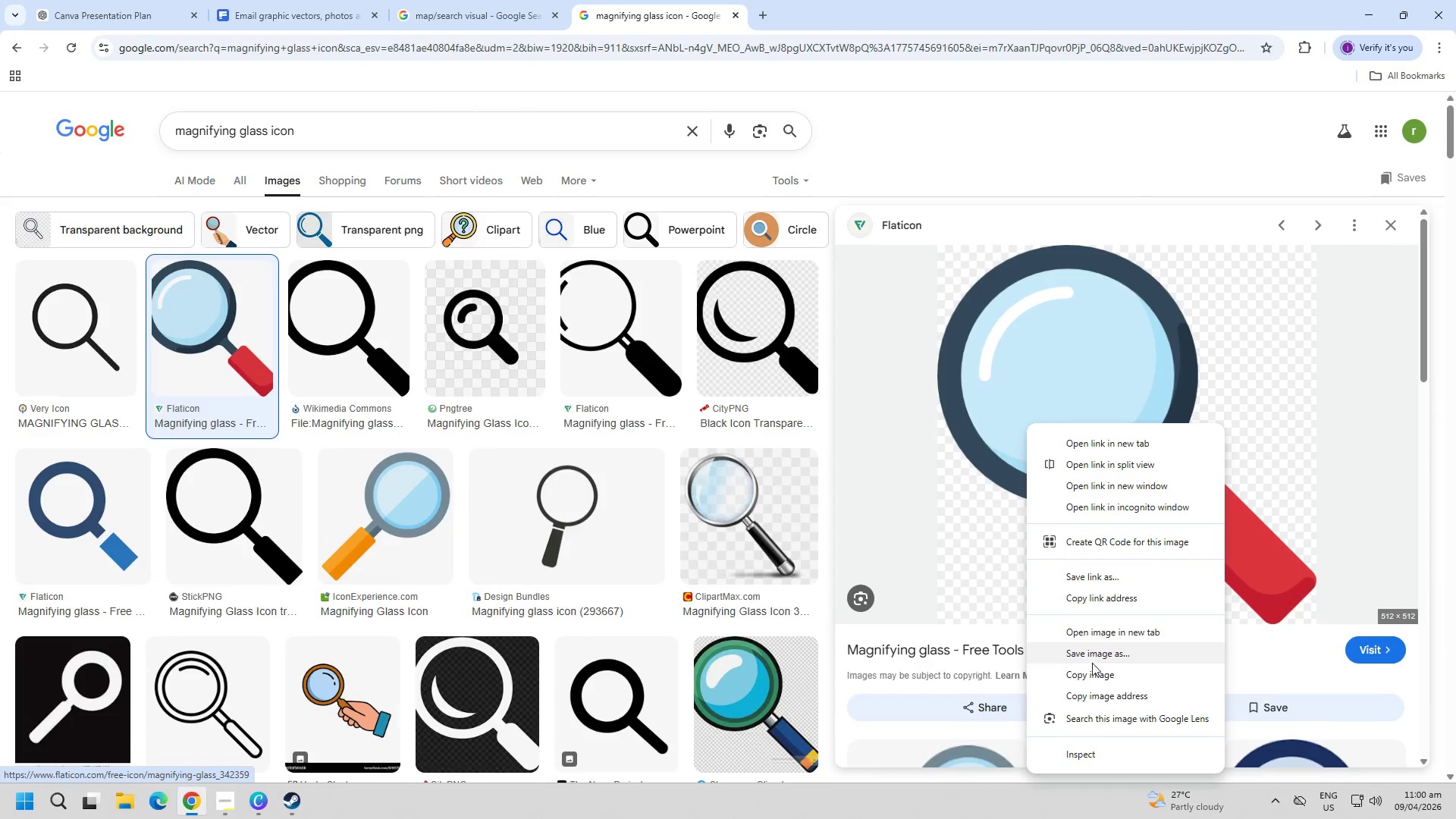 
left_click([1090, 673])
 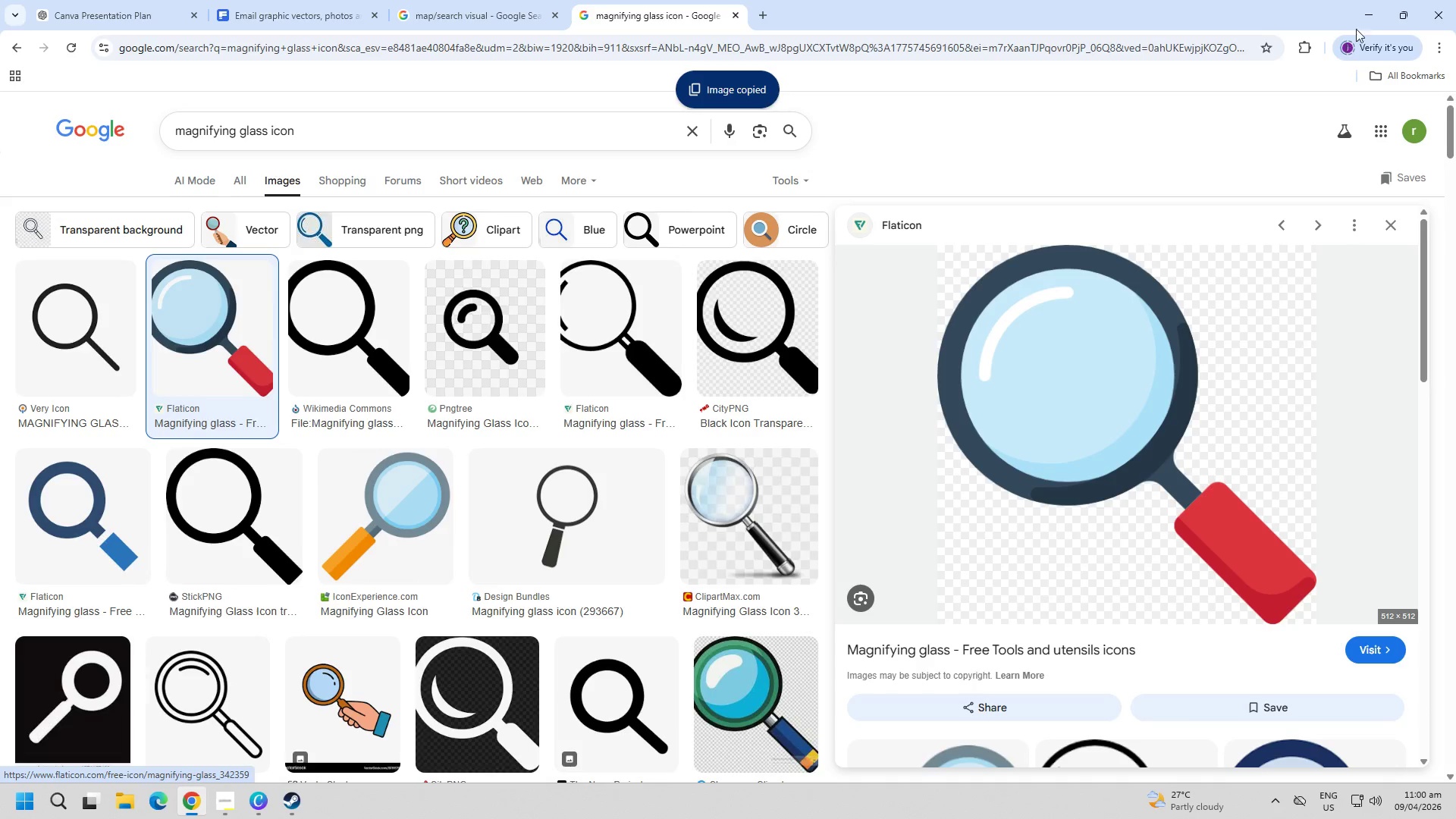 
left_click([1365, 10])
 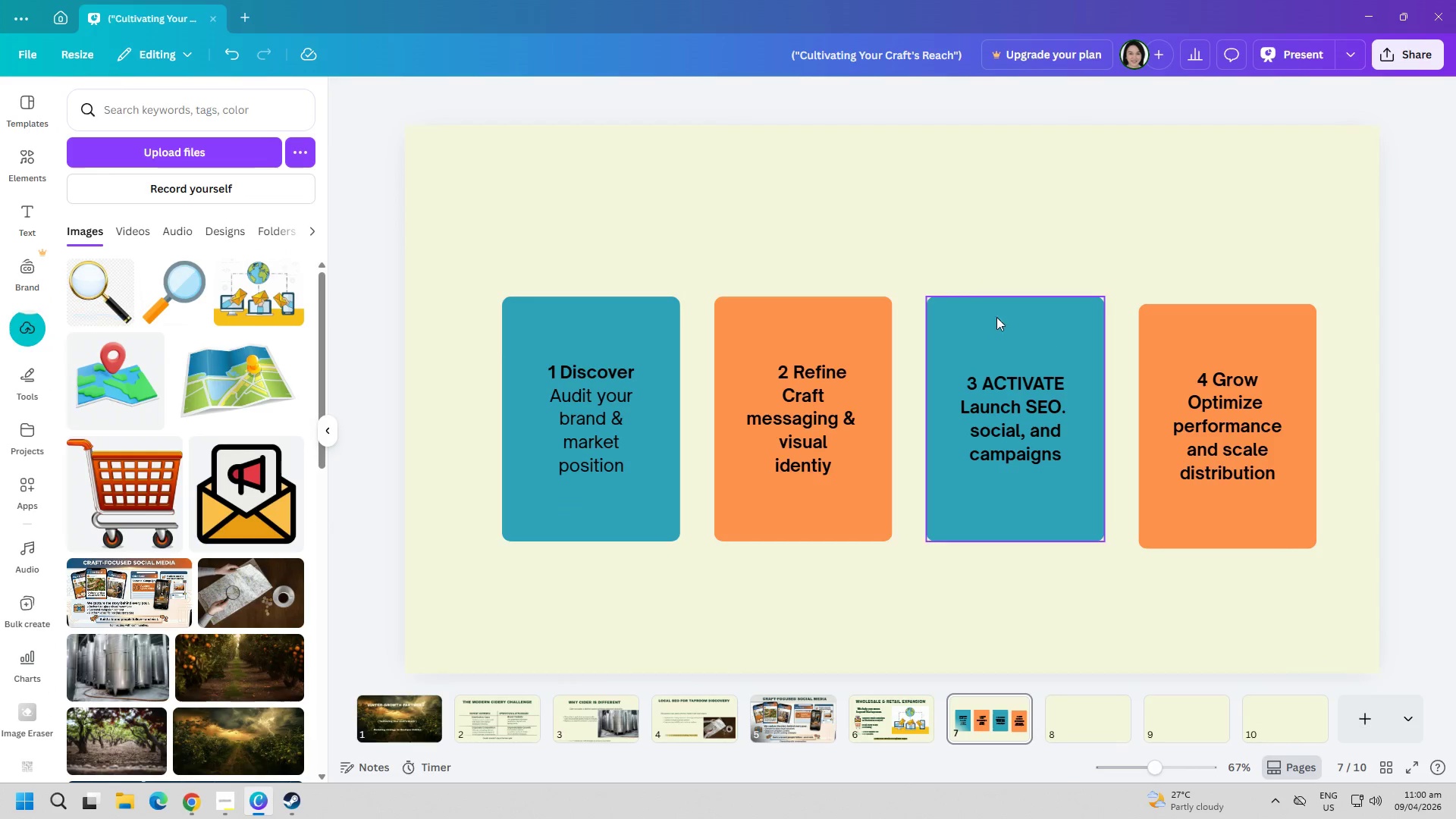 
left_click([801, 227])
 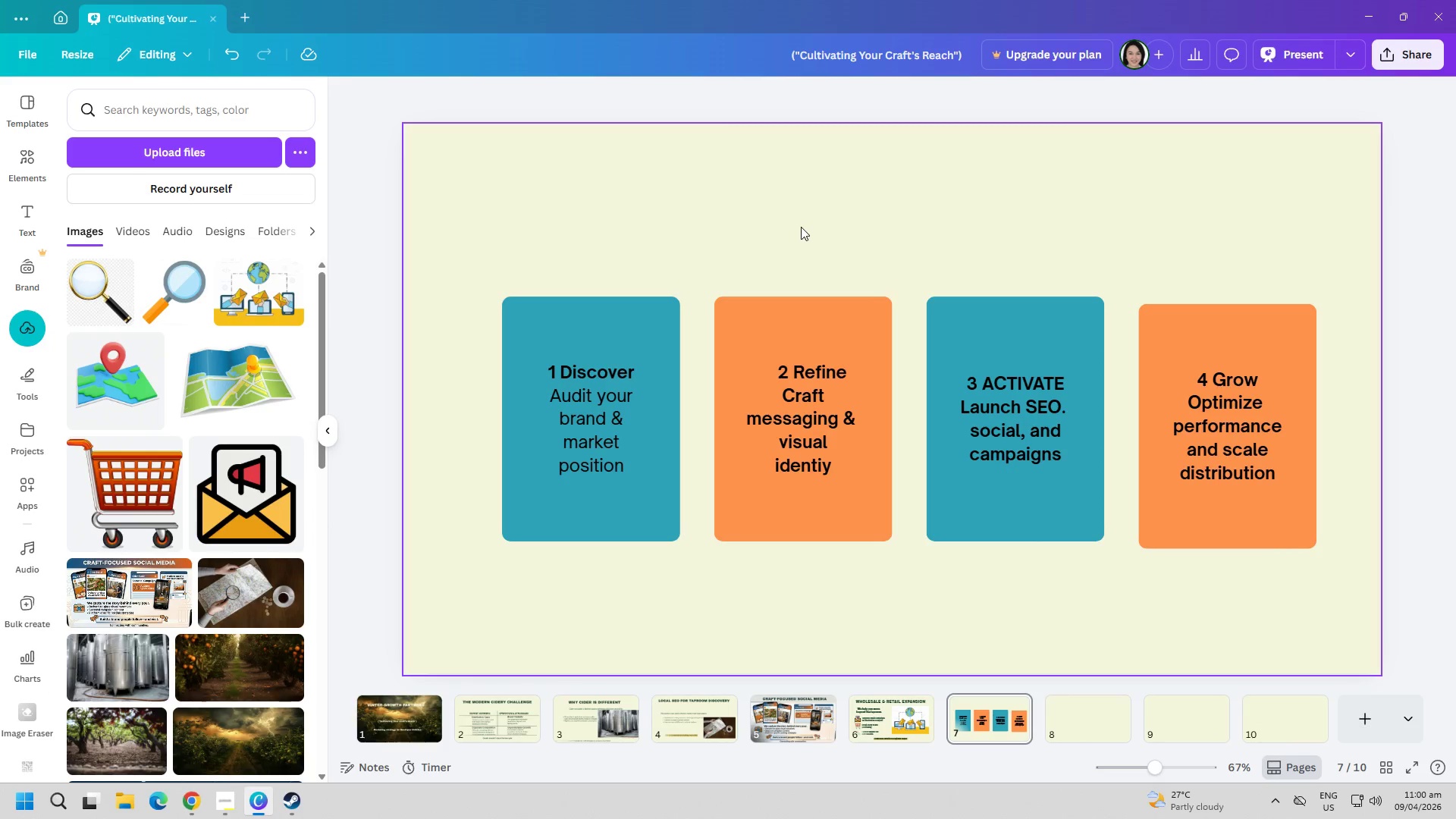 
key(Control+ControlLeft)
 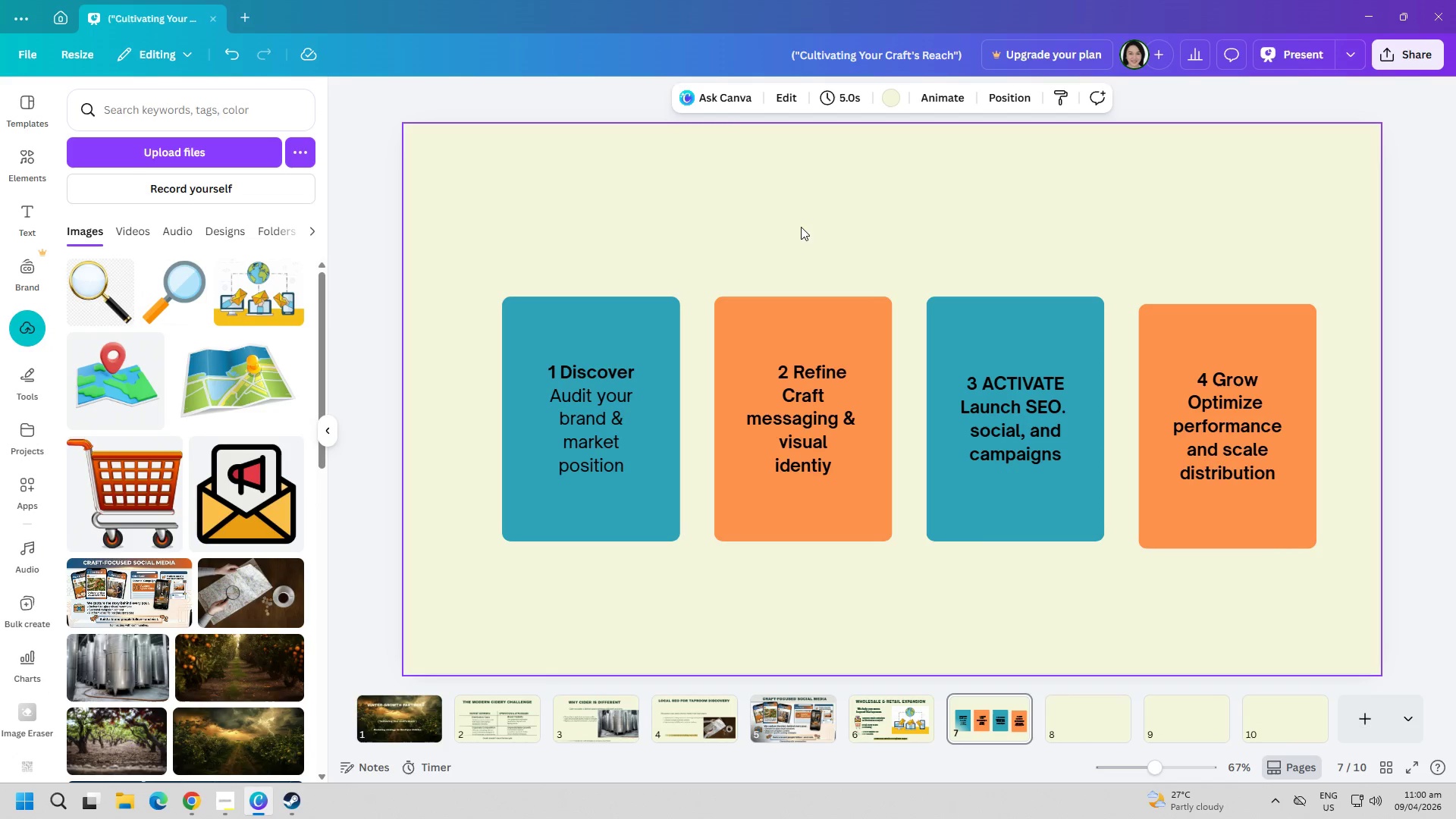 
key(Control+V)
 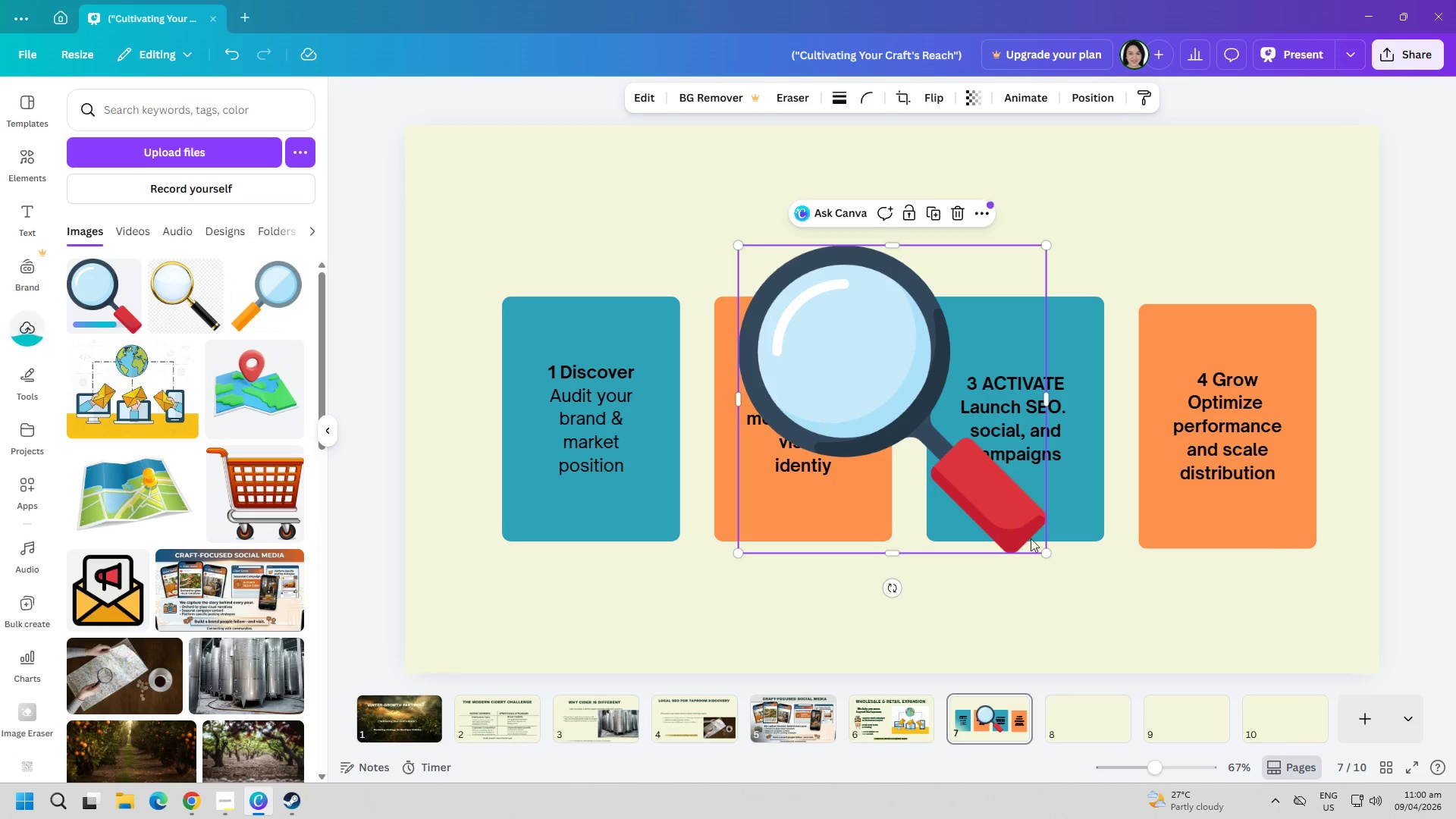 
left_click_drag(start_coordinate=[1044, 549], to_coordinate=[844, 408])
 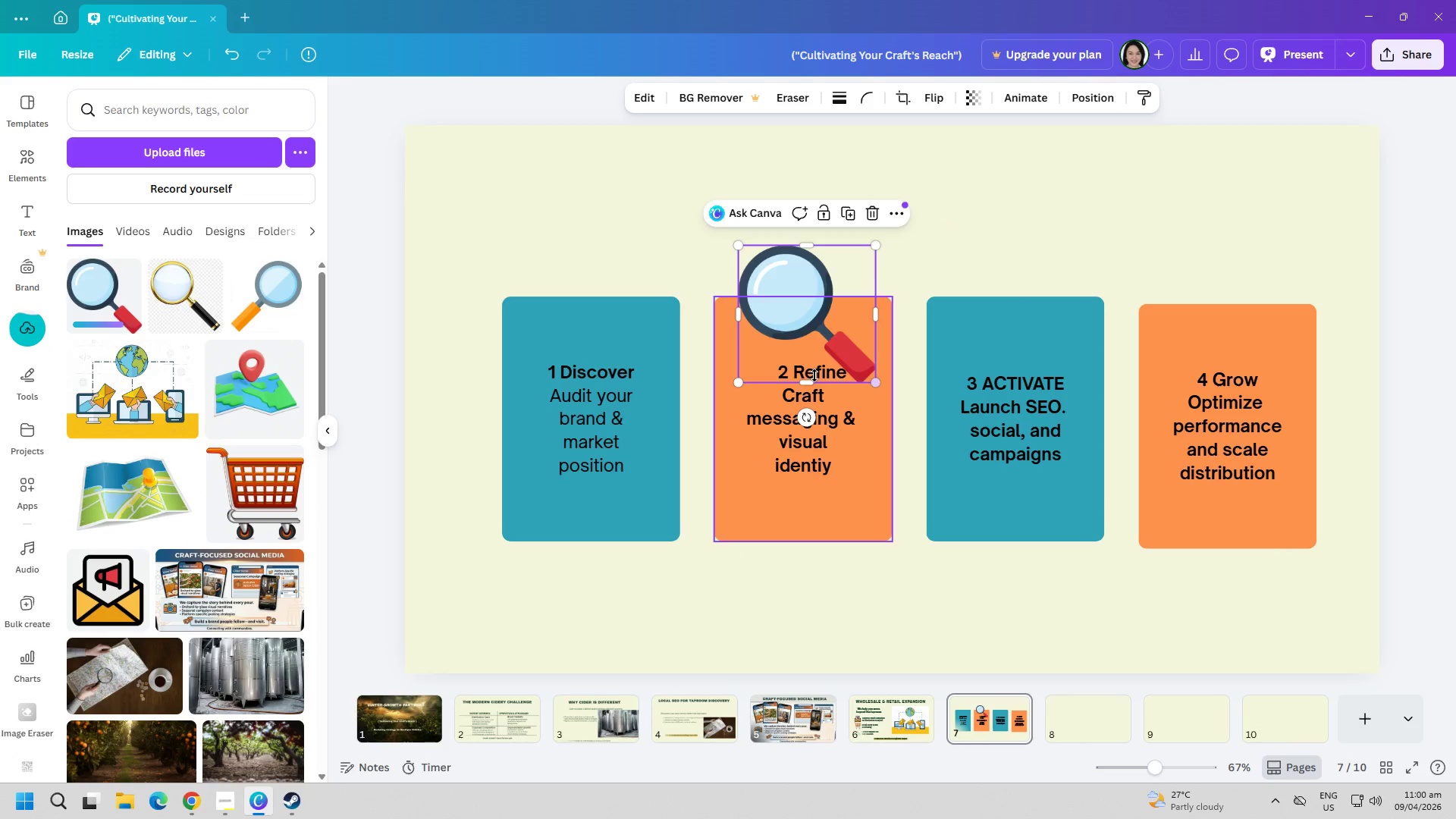 
left_click_drag(start_coordinate=[760, 334], to_coordinate=[558, 305])
 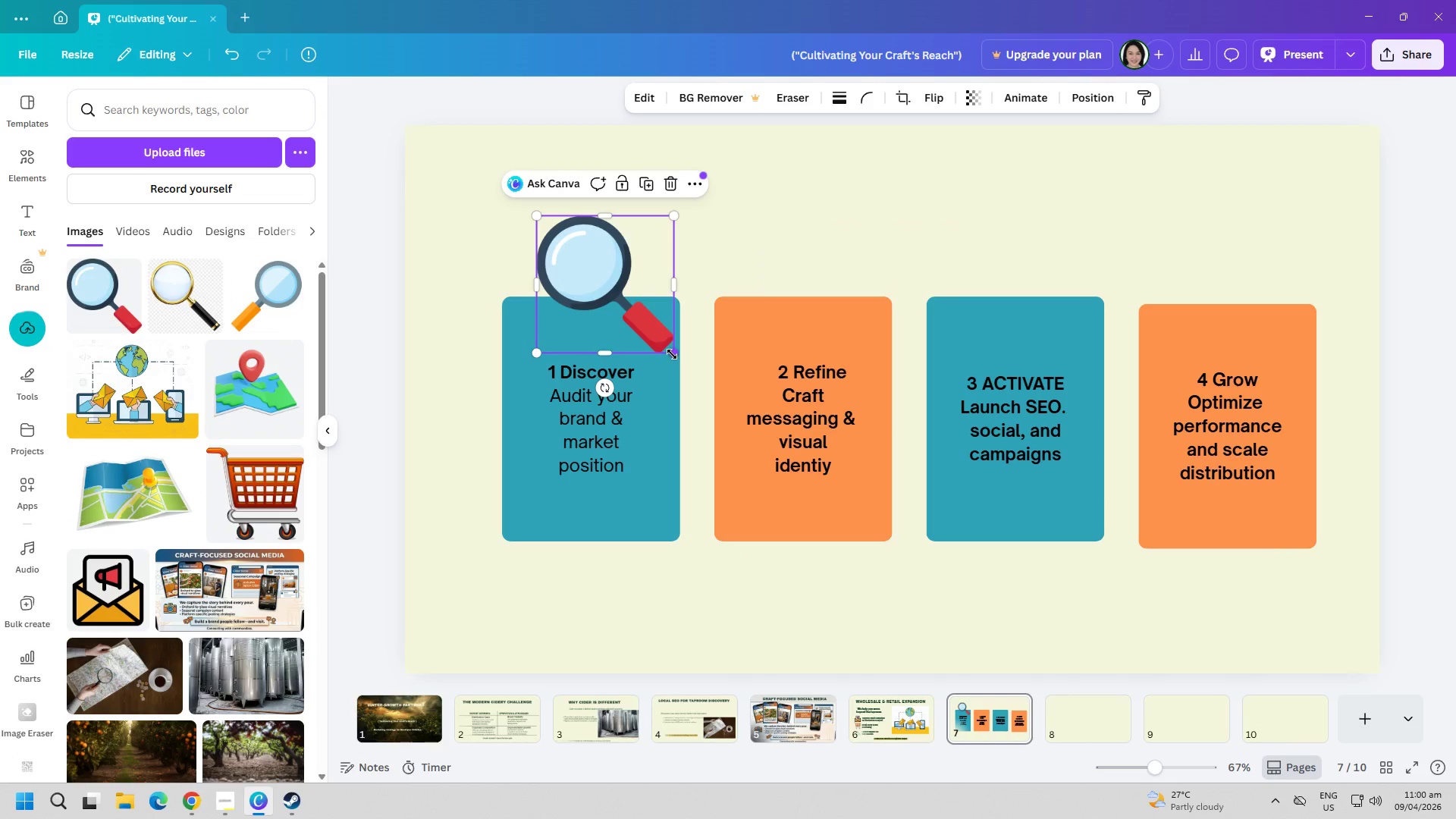 
left_click_drag(start_coordinate=[673, 354], to_coordinate=[628, 321])
 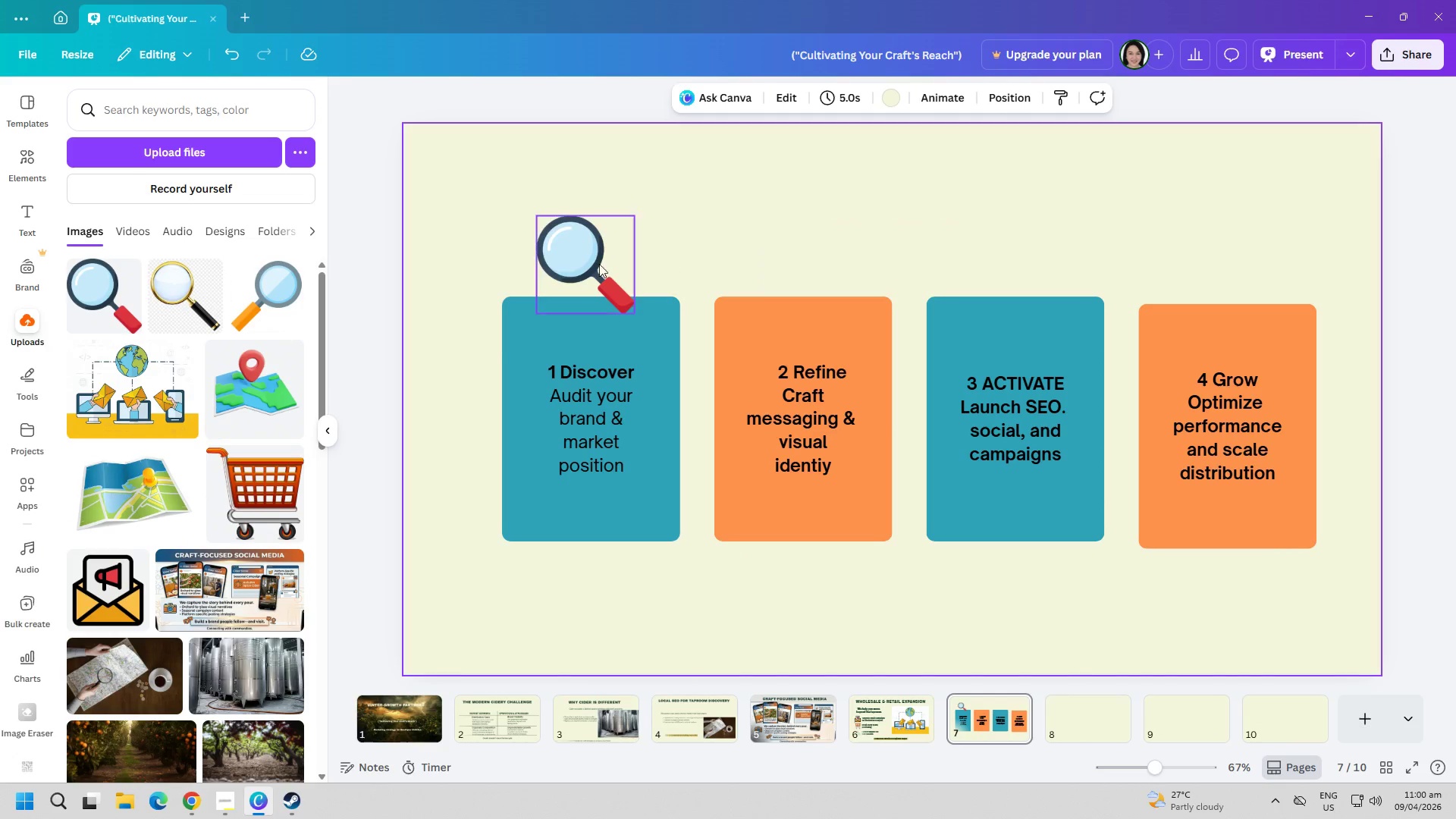 
left_click_drag(start_coordinate=[579, 264], to_coordinate=[573, 290])
 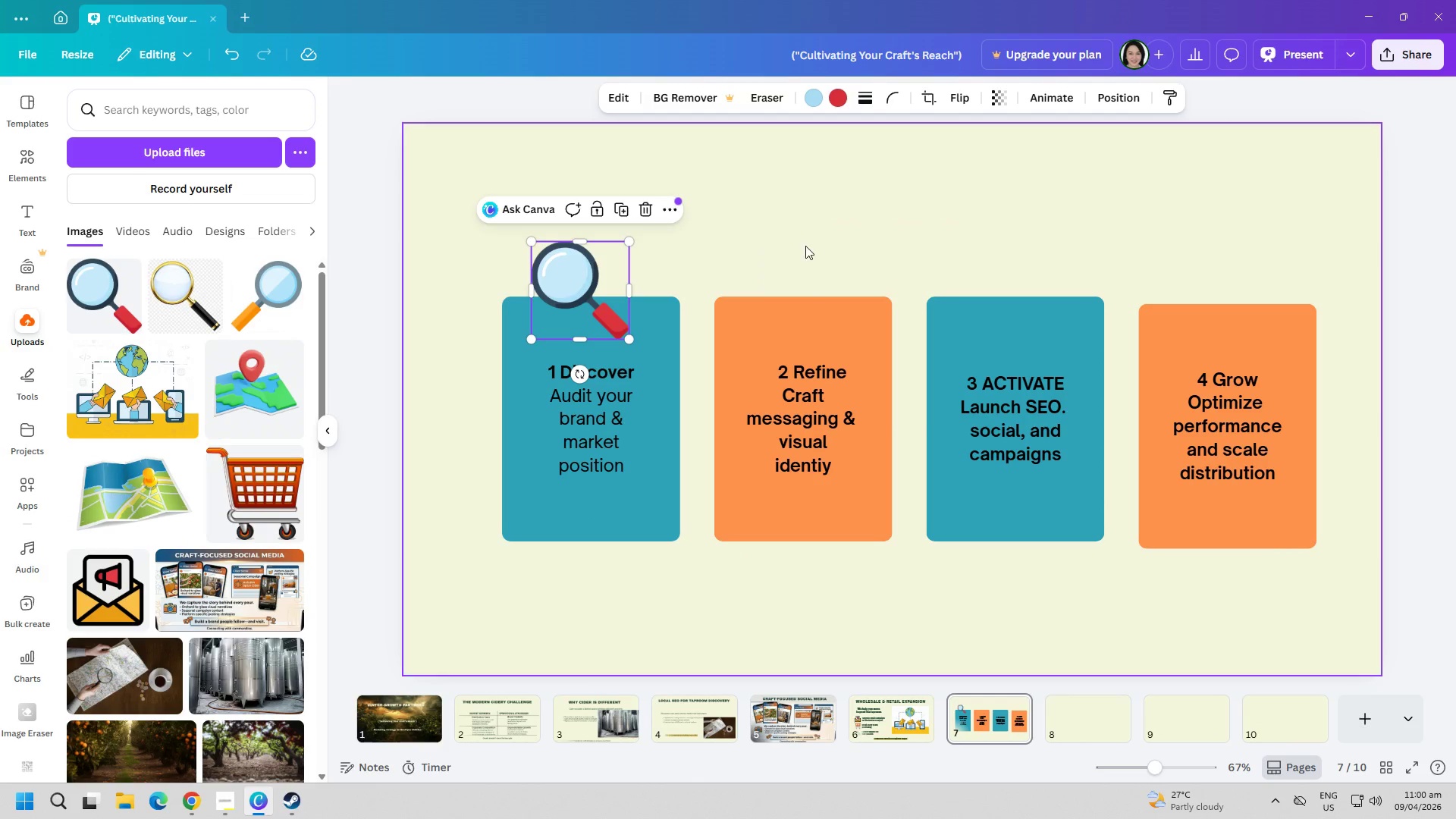 
left_click([805, 246])
 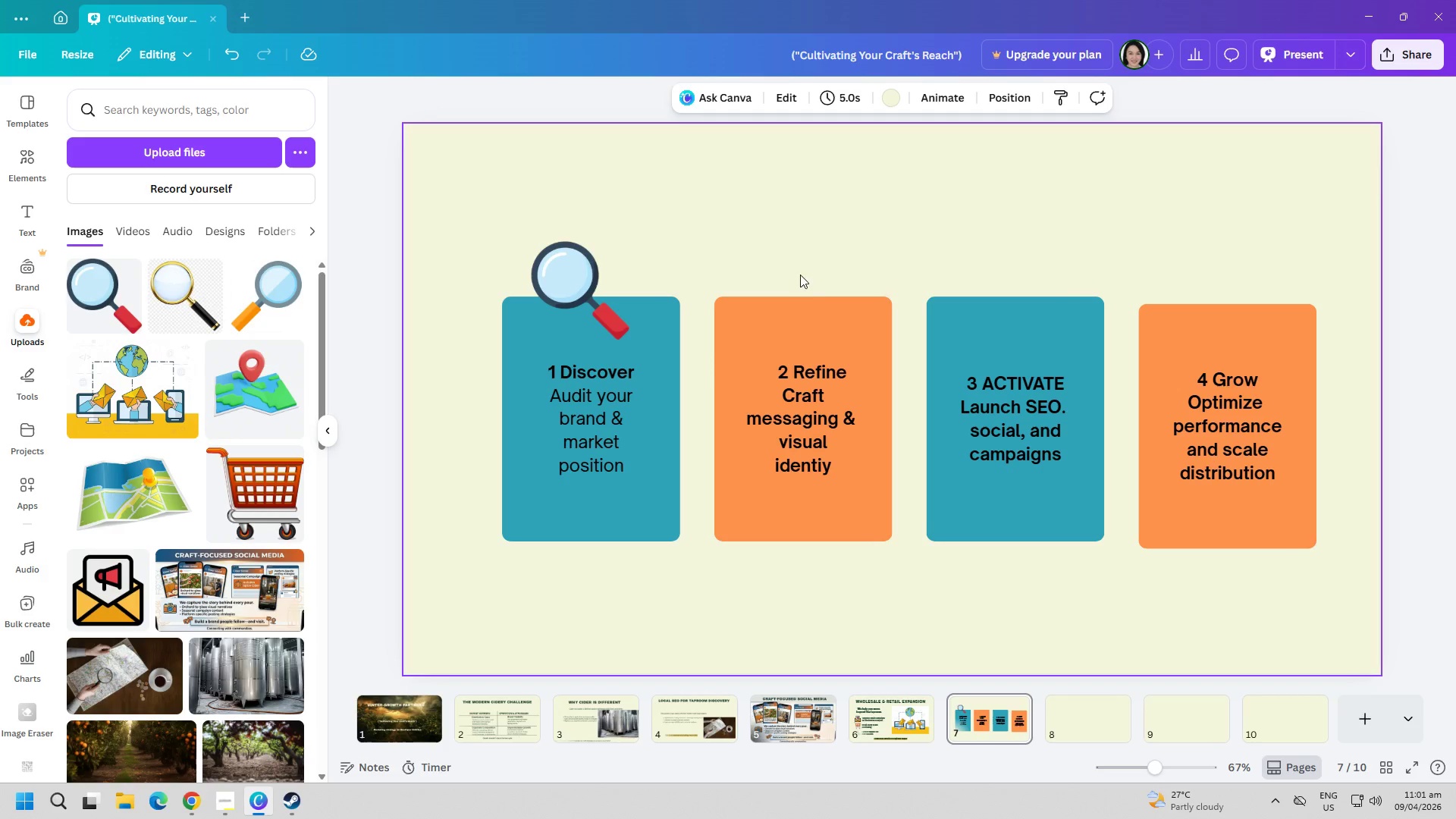 
wait(6.74)
 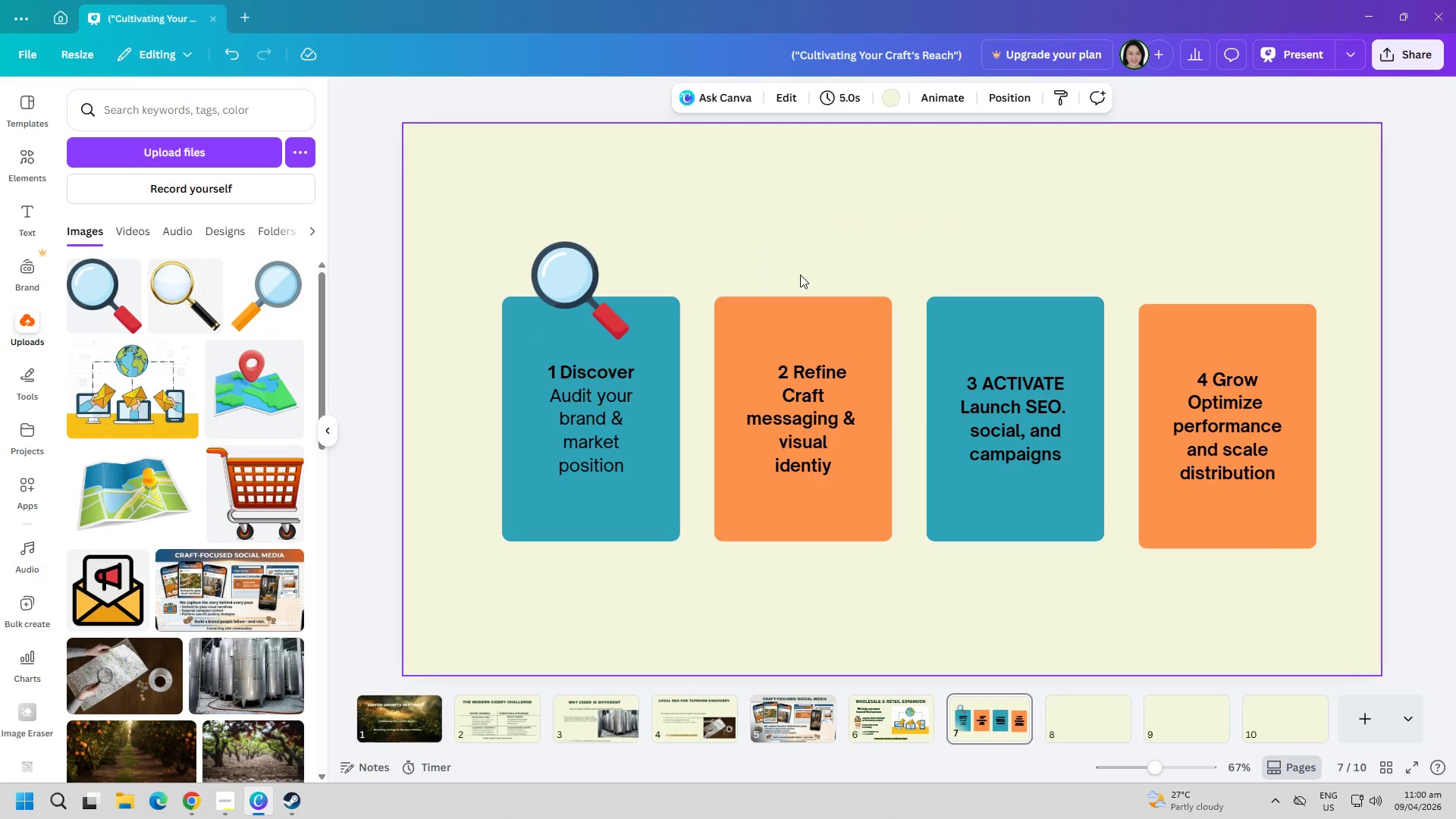 
left_click([613, 317])
 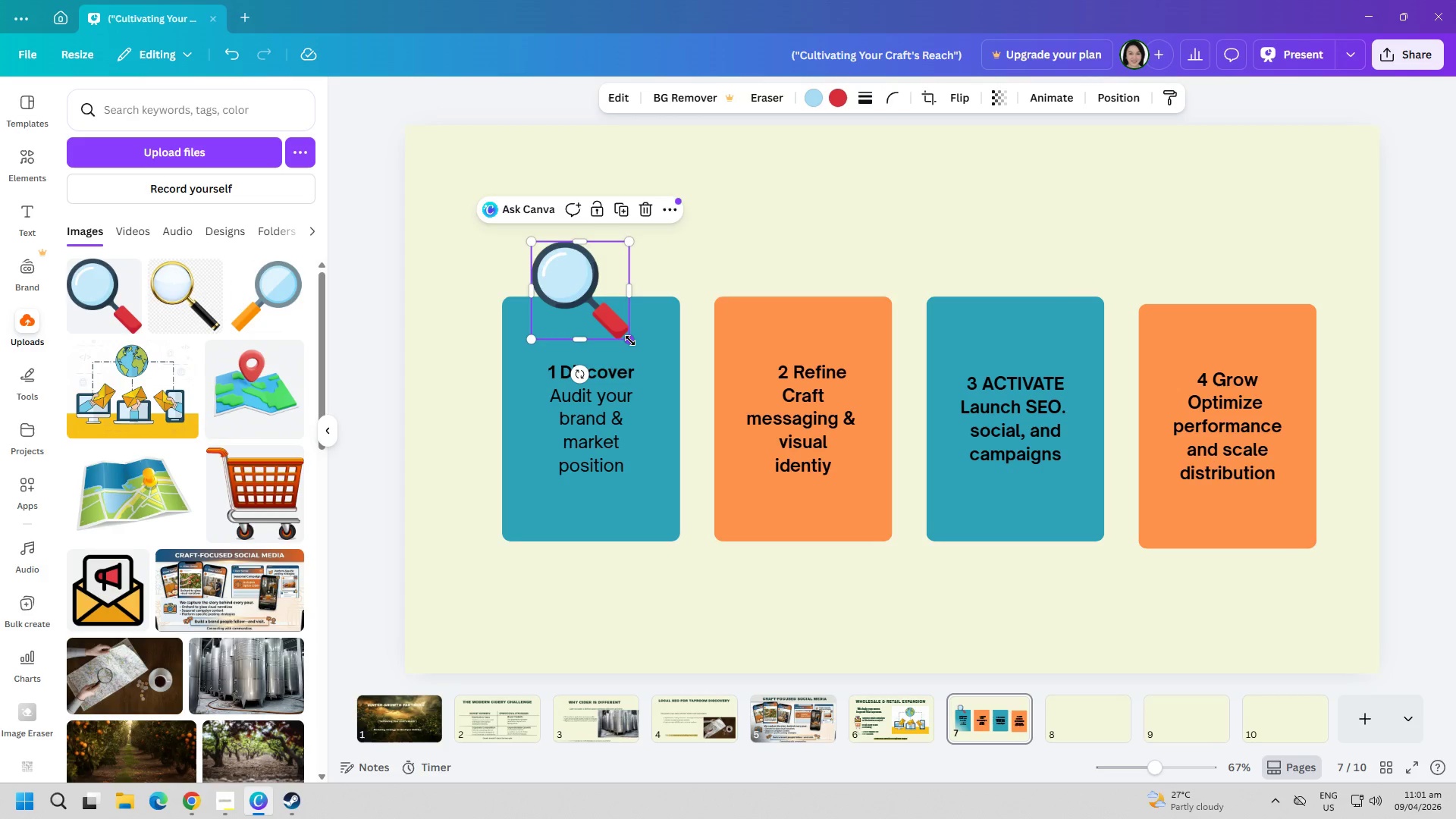 
left_click_drag(start_coordinate=[630, 340], to_coordinate=[620, 334])
 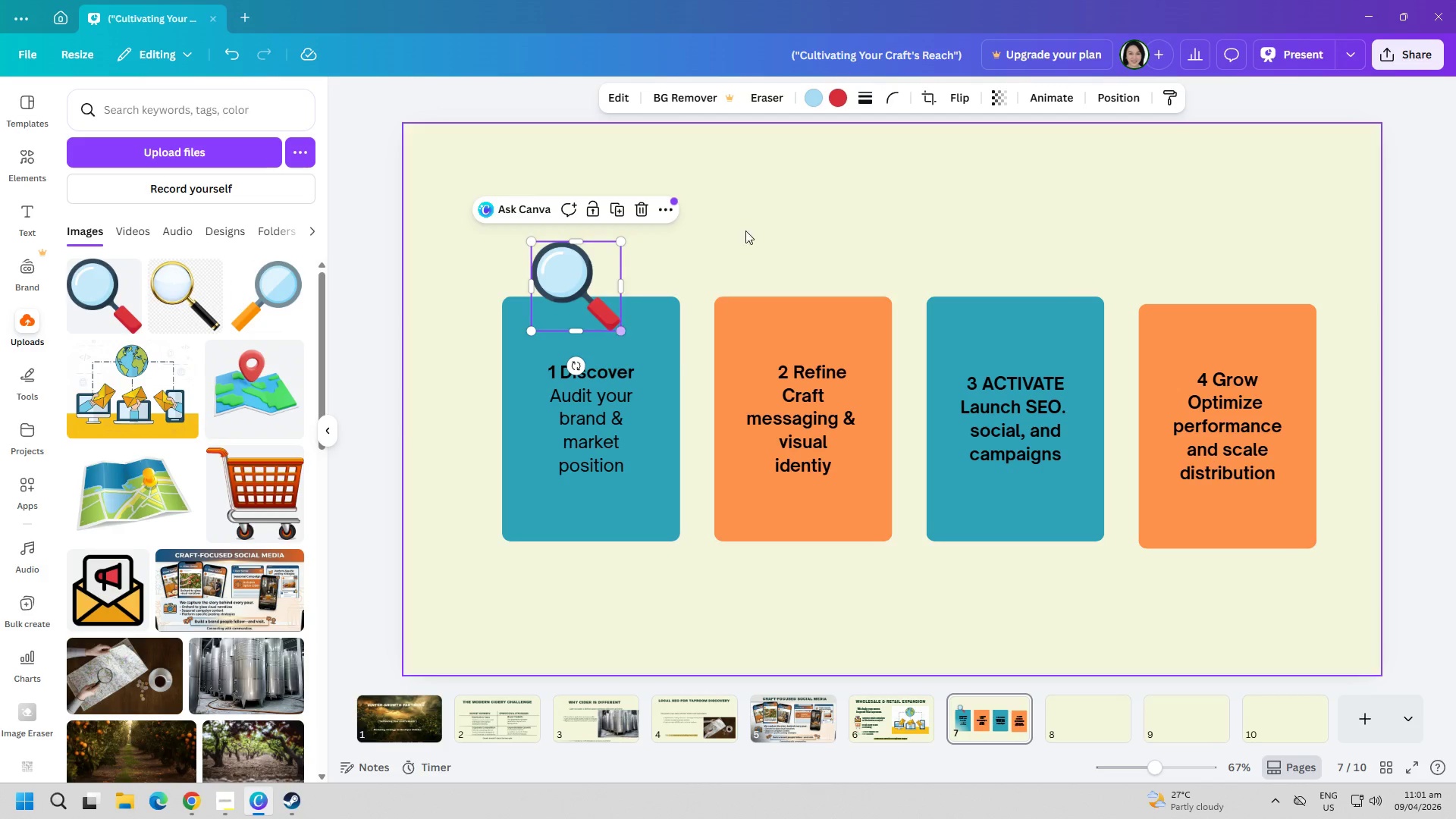 
left_click([755, 220])
 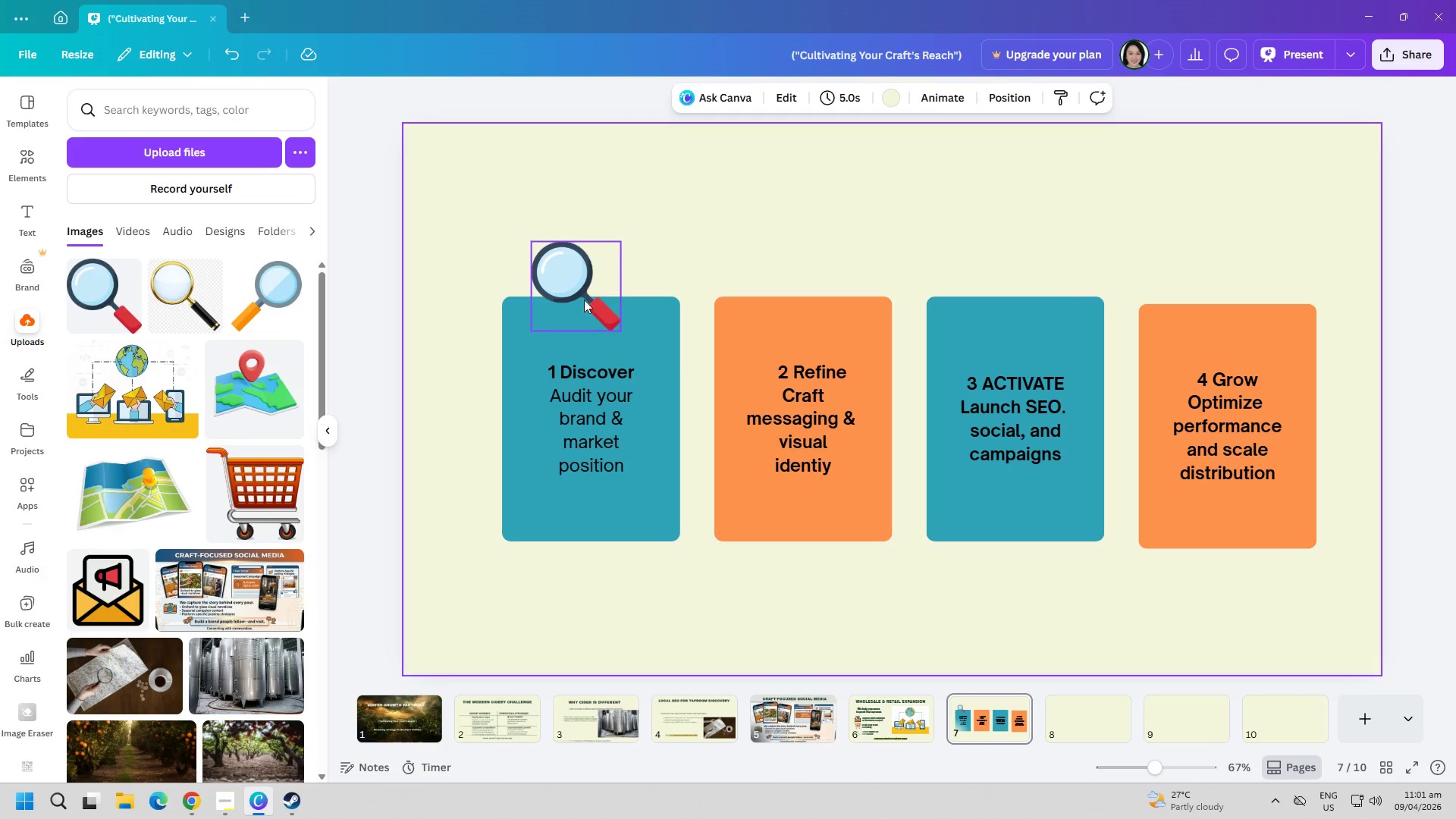 
left_click_drag(start_coordinate=[580, 303], to_coordinate=[588, 325])
 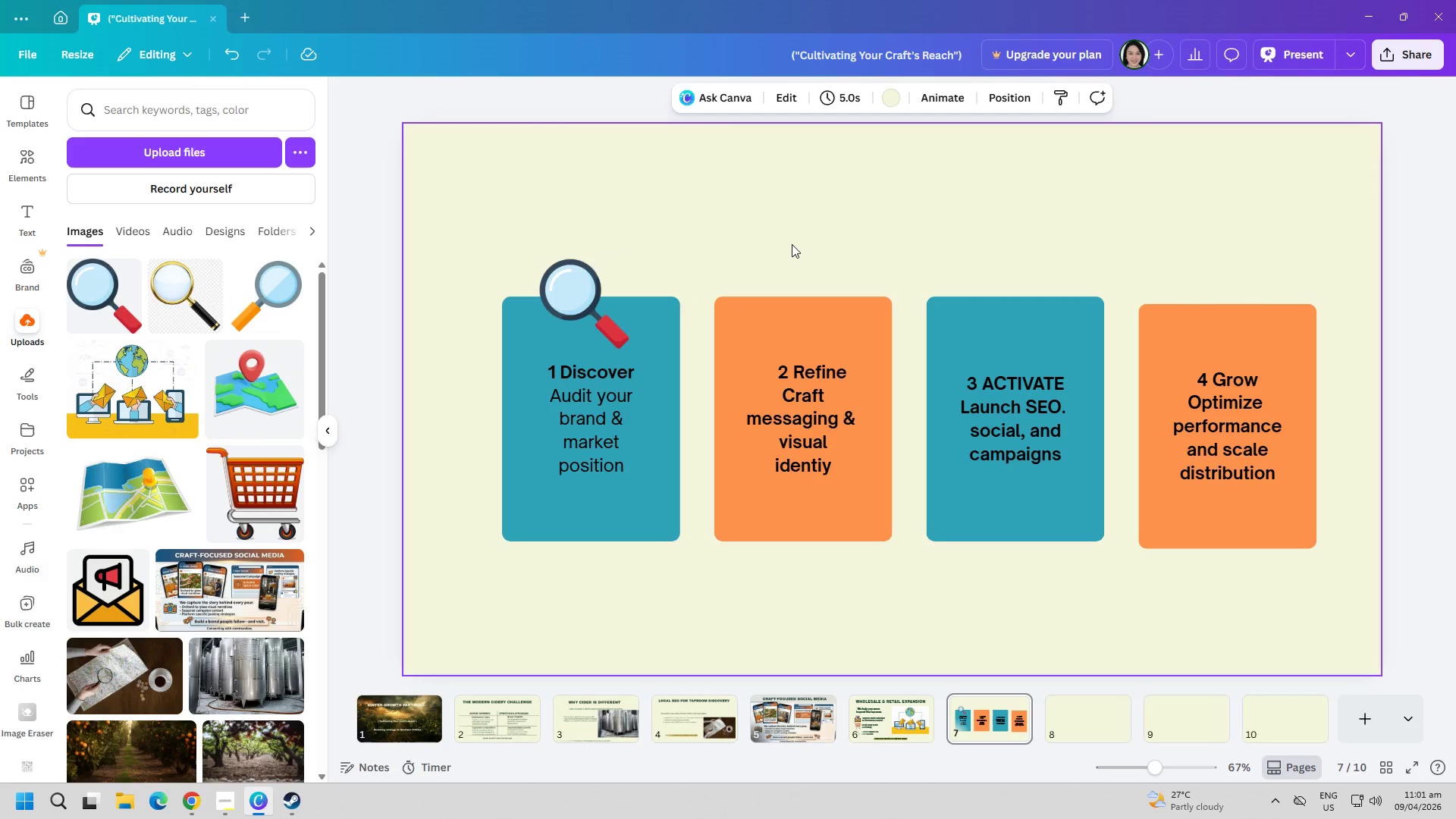 
key(Alt+AltLeft)
 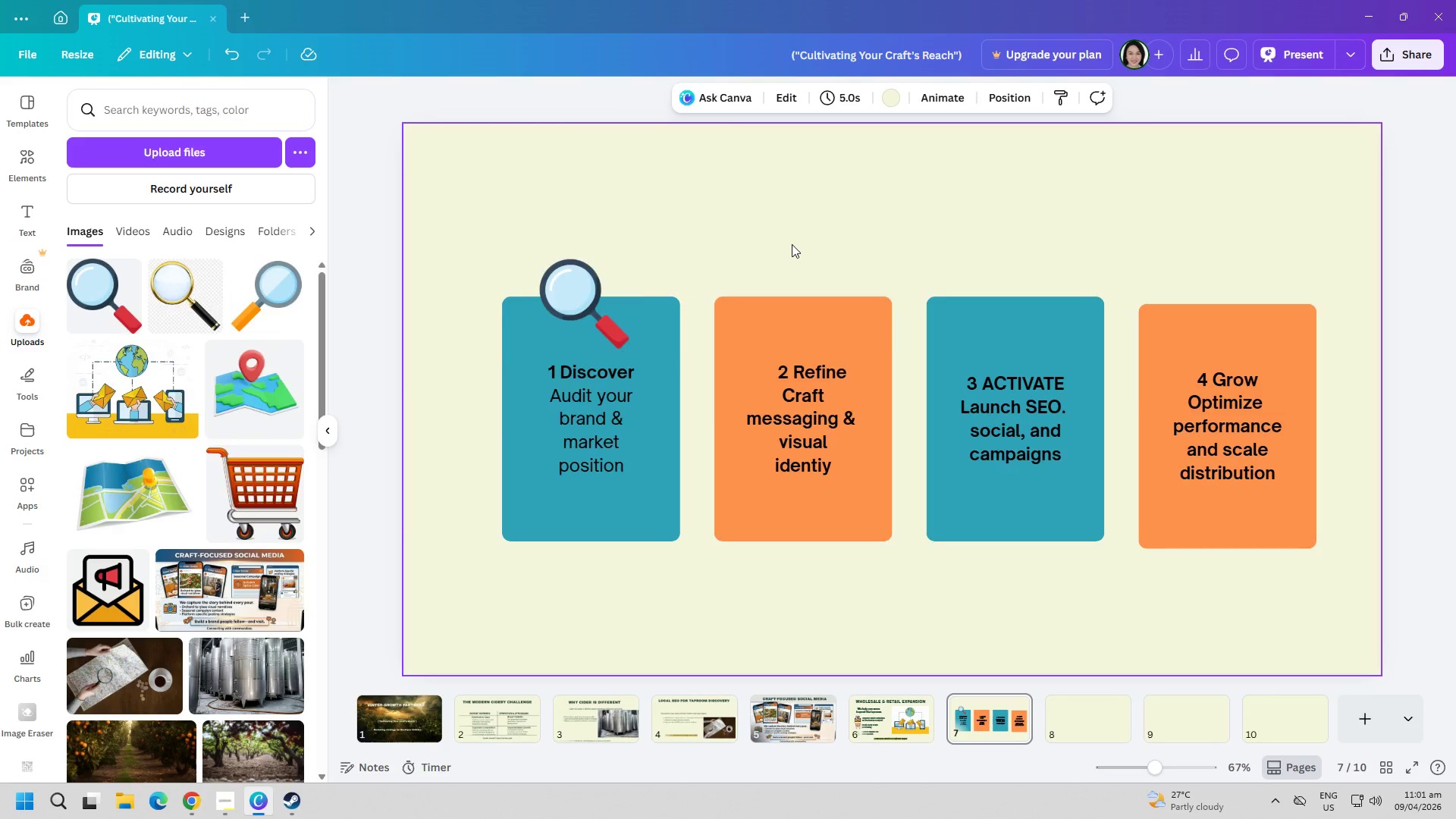 
key(Alt+Tab)
 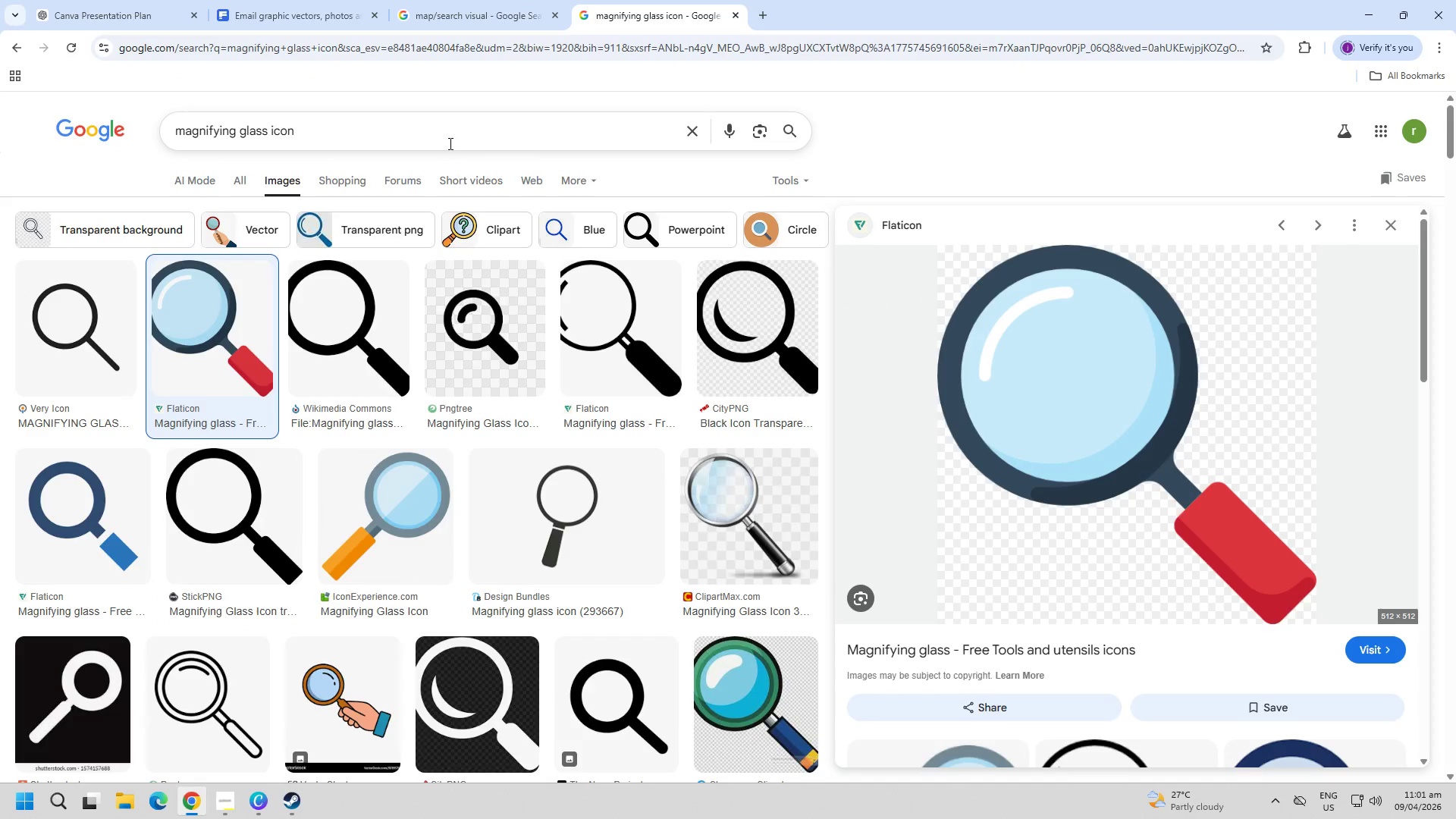 
double_click([449, 143])
 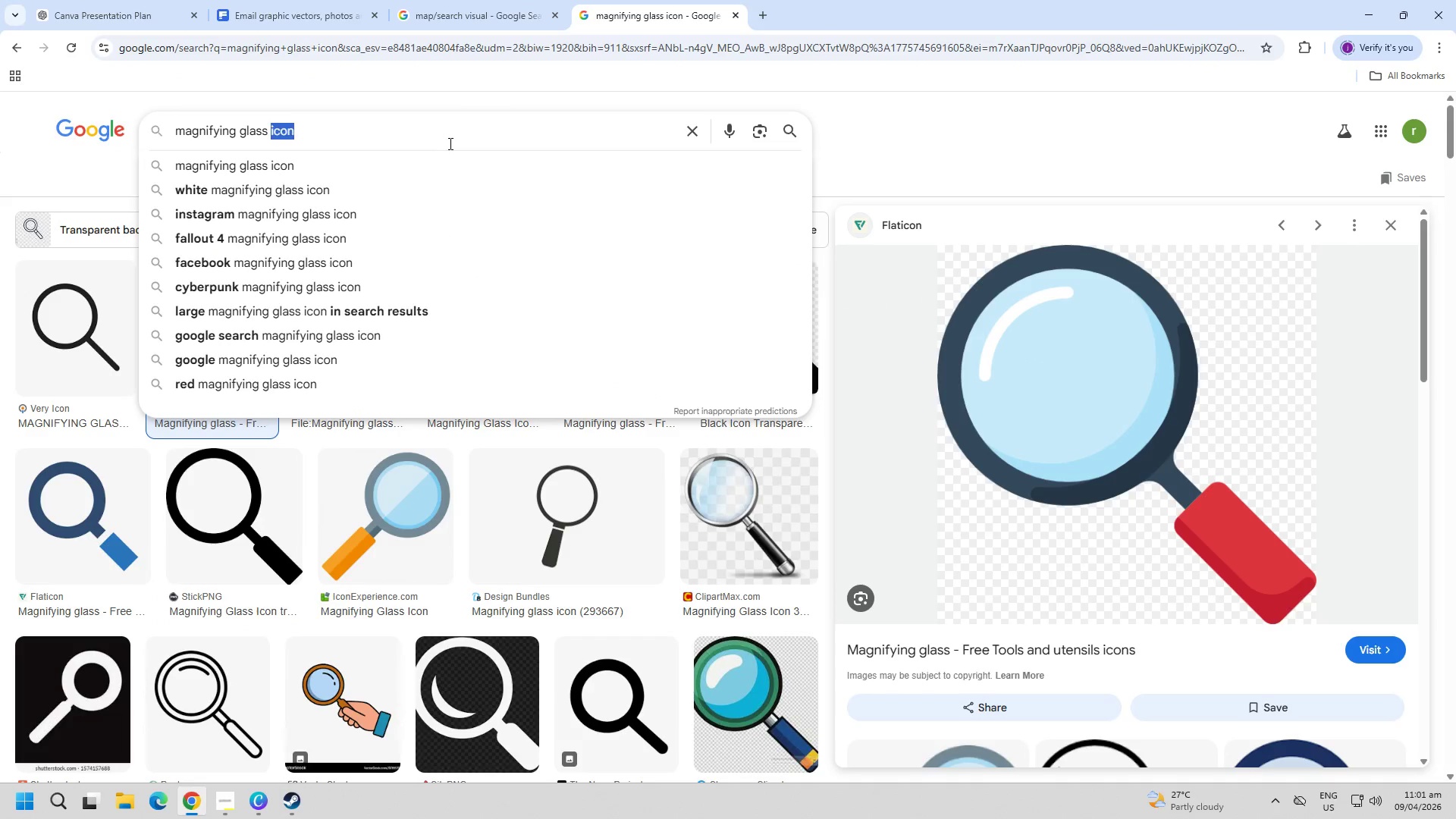 
triple_click([449, 143])
 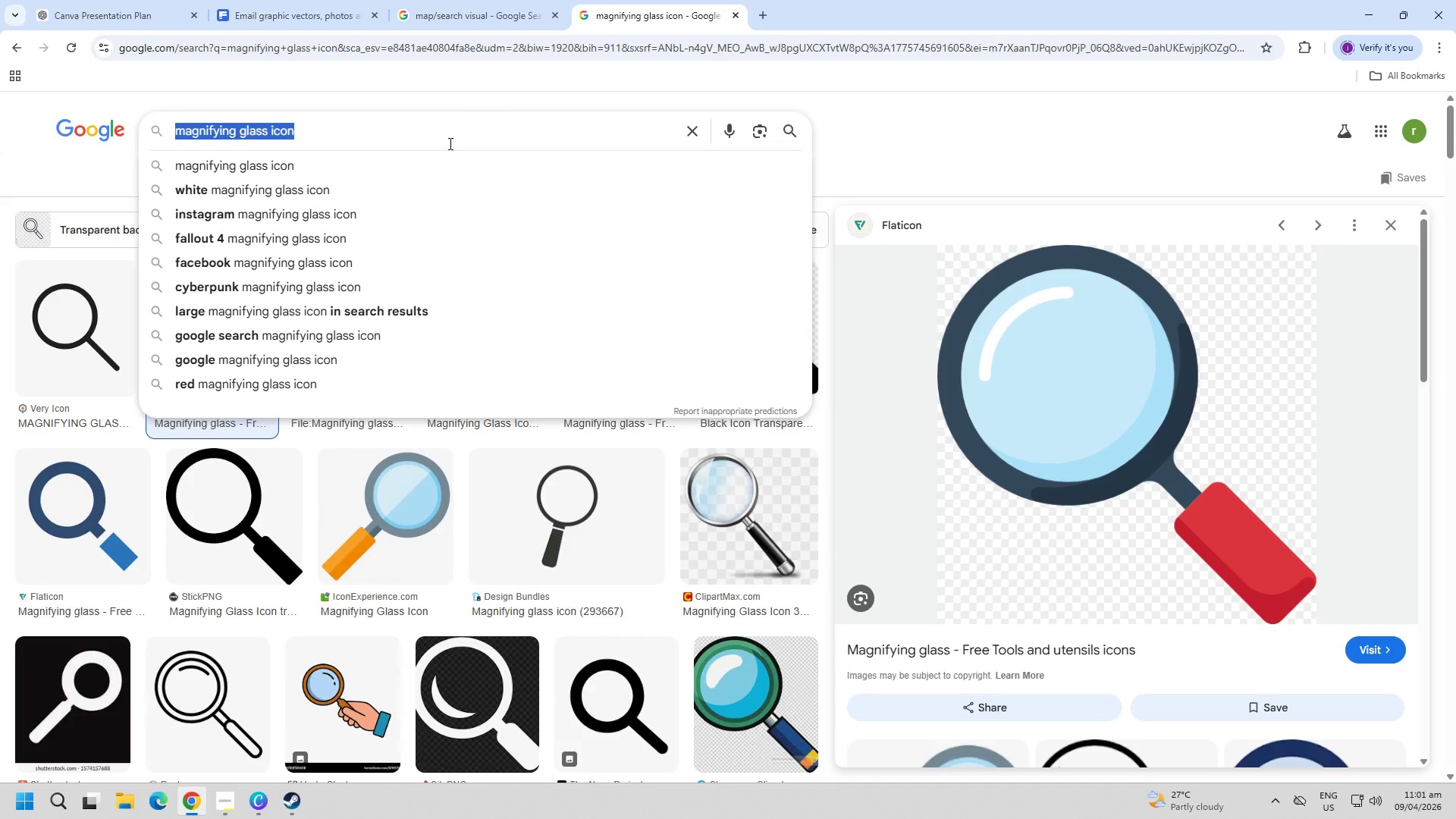 
type(pen ruler icon)
 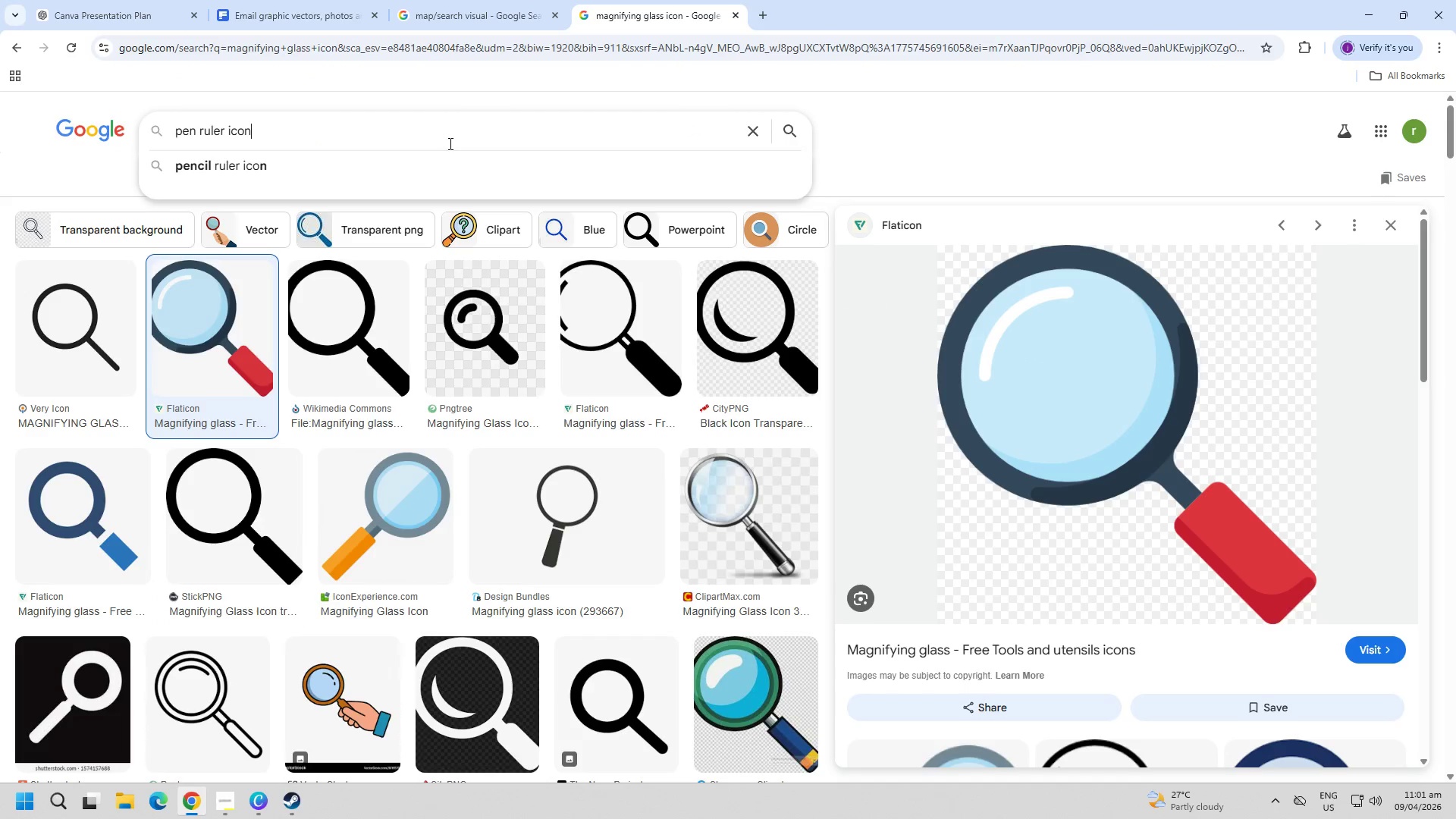 
key(Enter)
 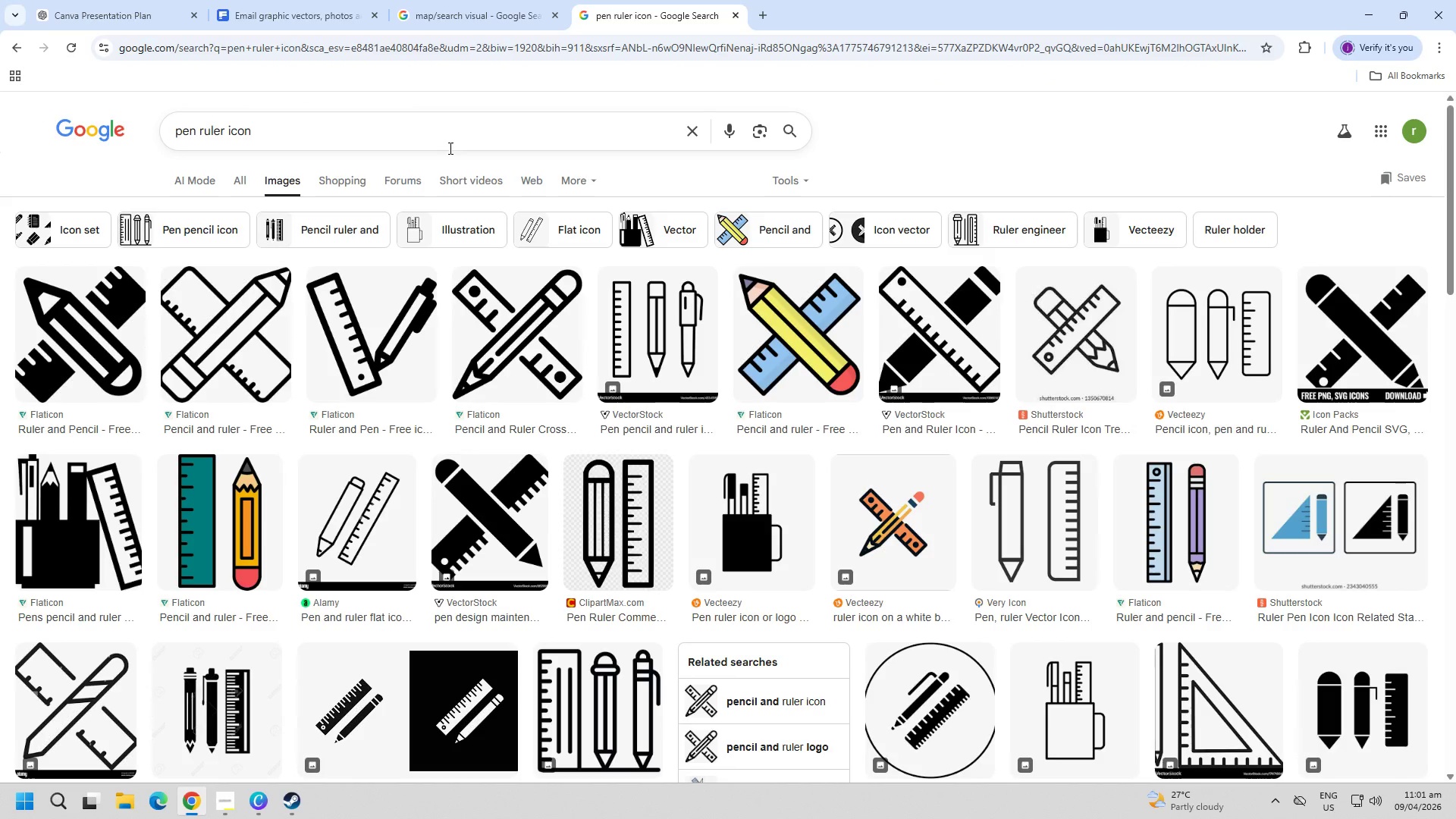 
left_click([773, 344])
 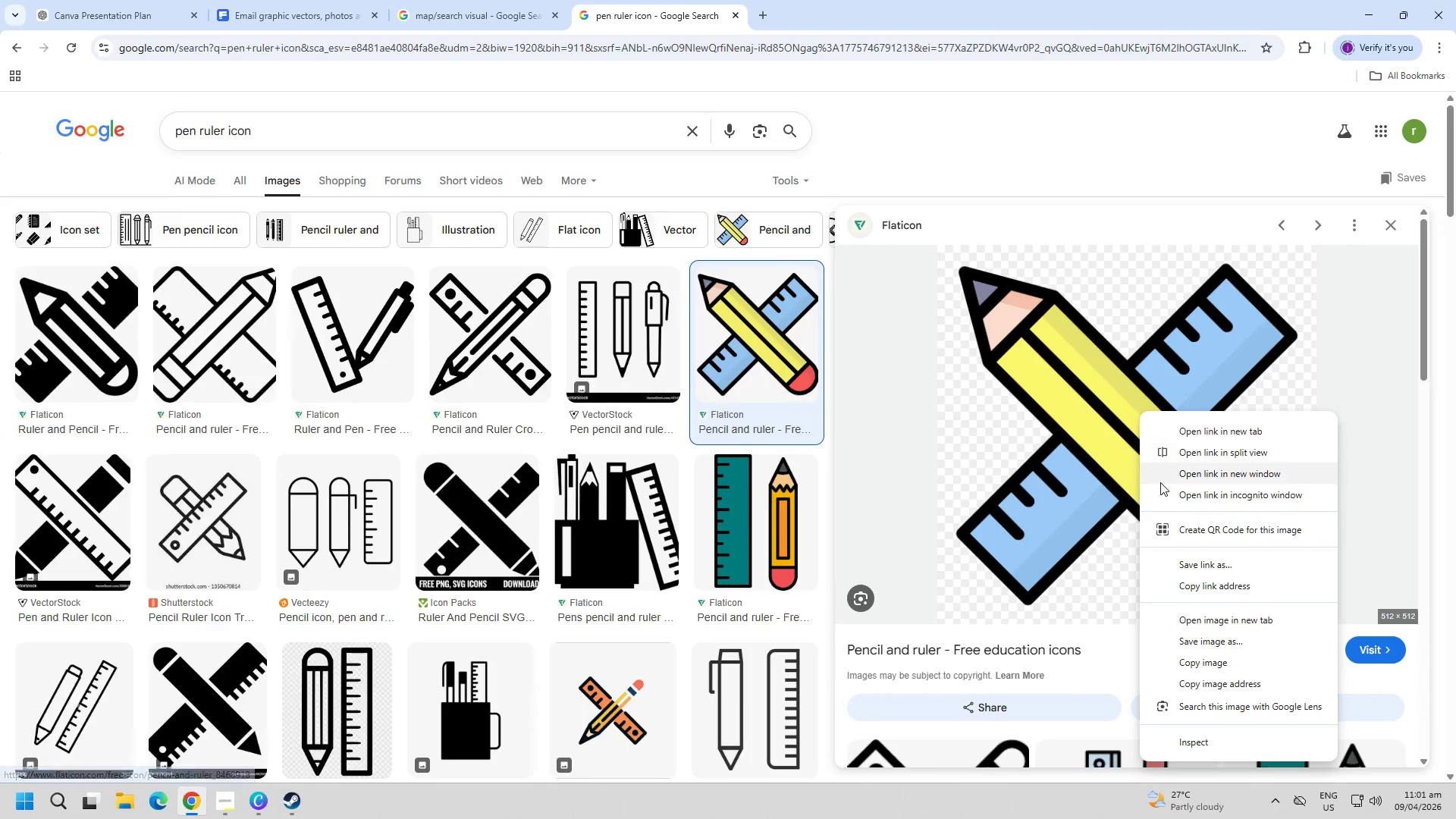 
left_click([1213, 663])
 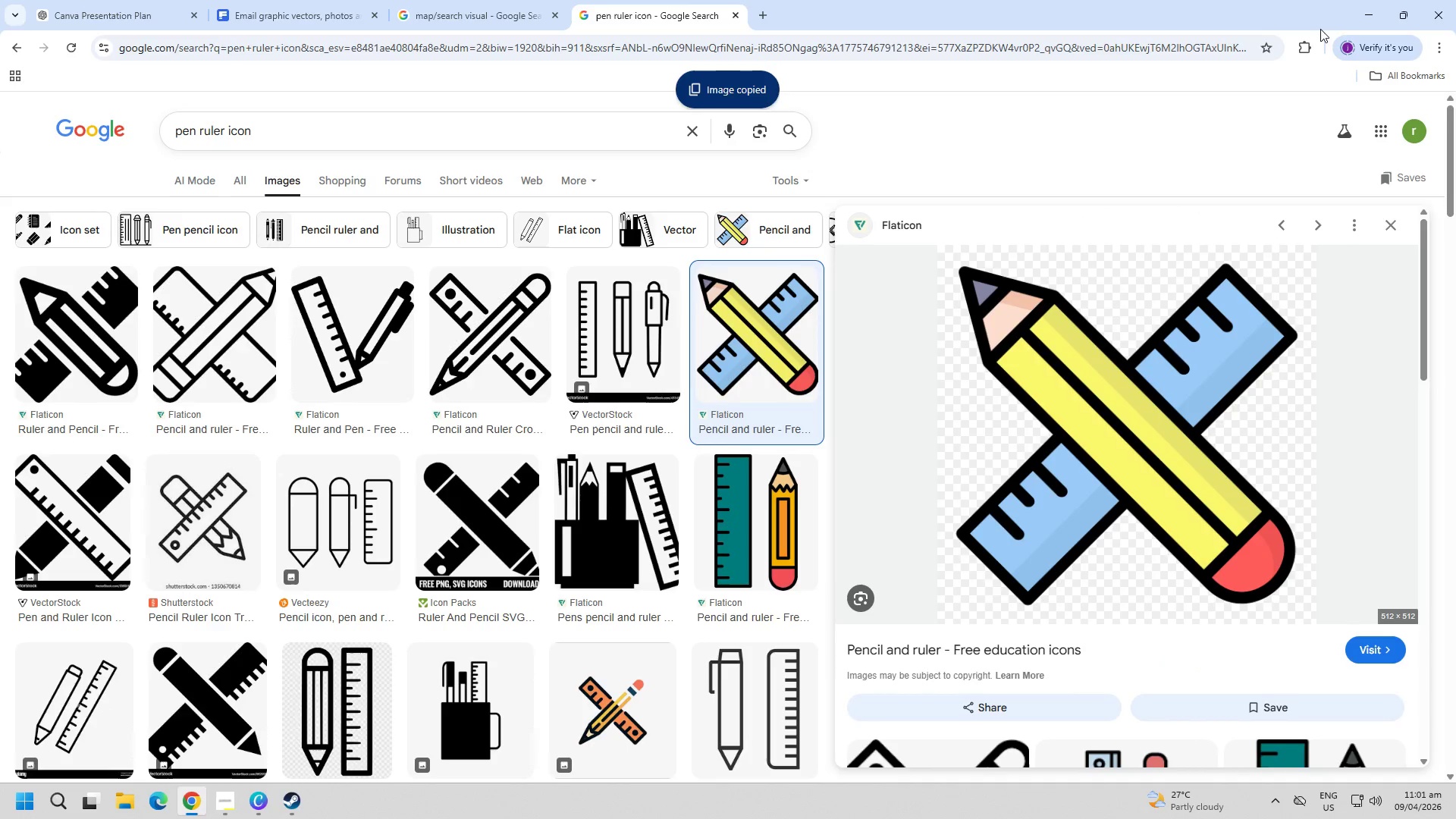 
left_click([1363, 14])
 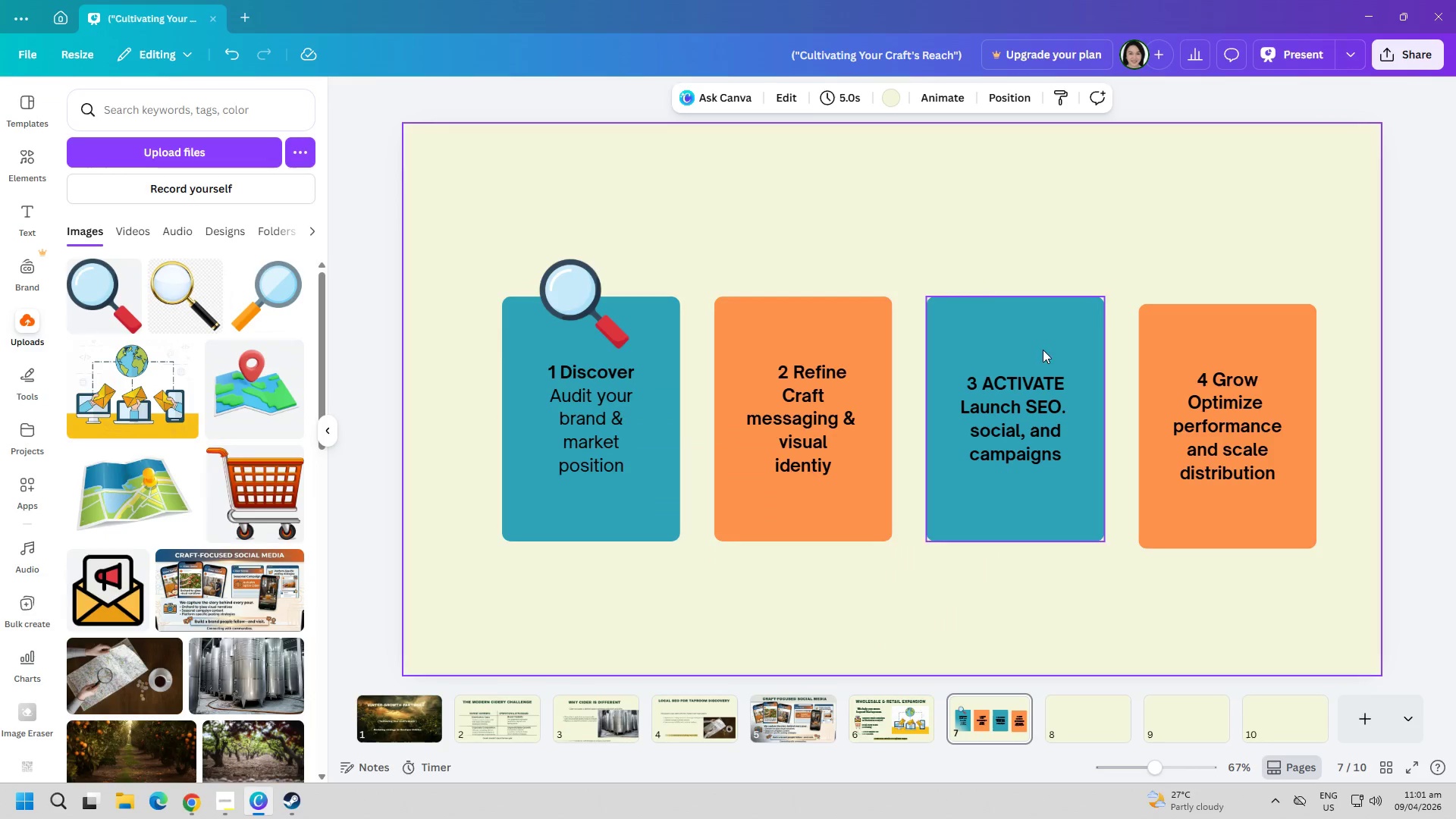 
left_click([865, 203])
 